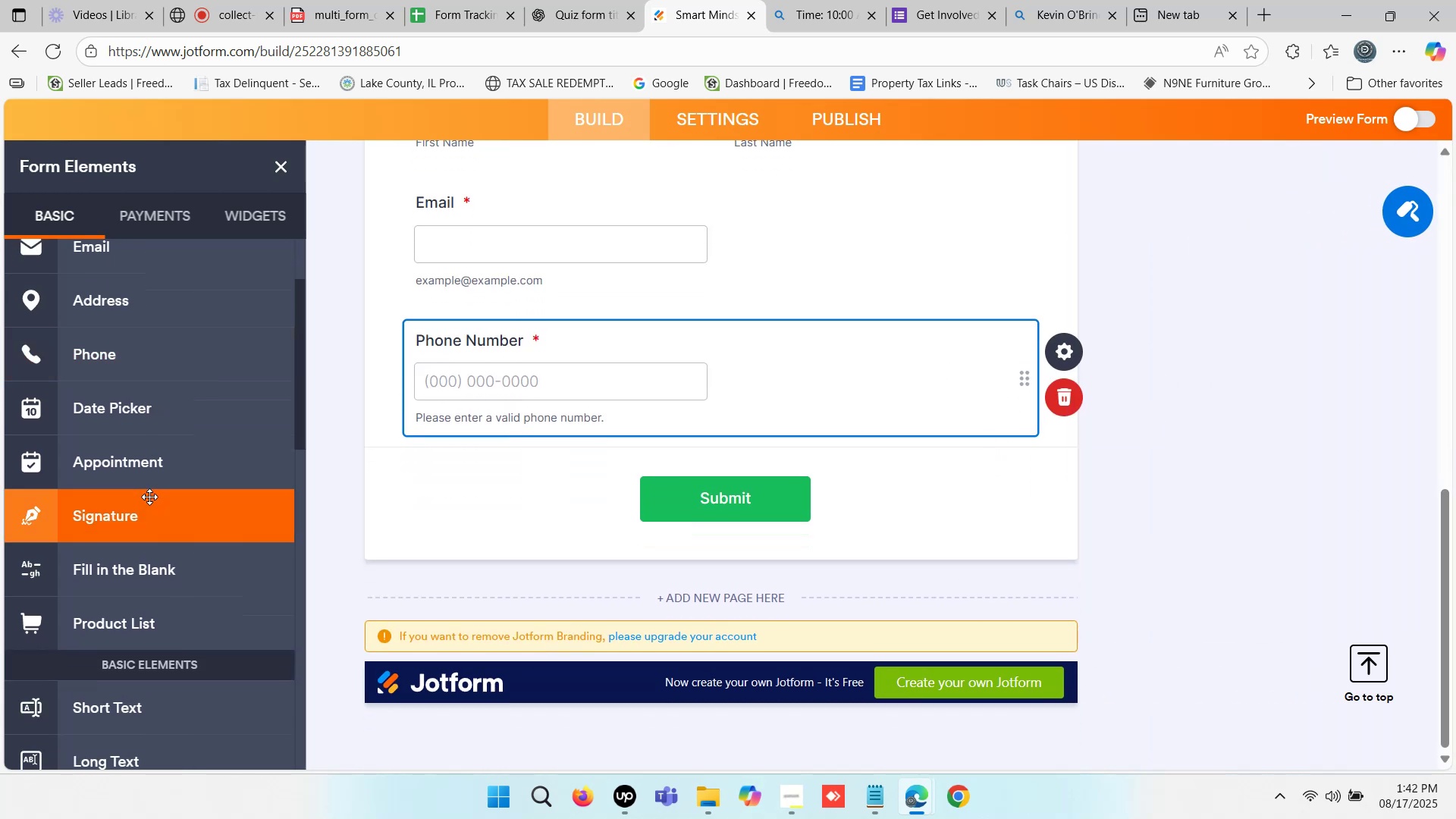 
scroll: coordinate [149, 497], scroll_direction: up, amount: 1.0
 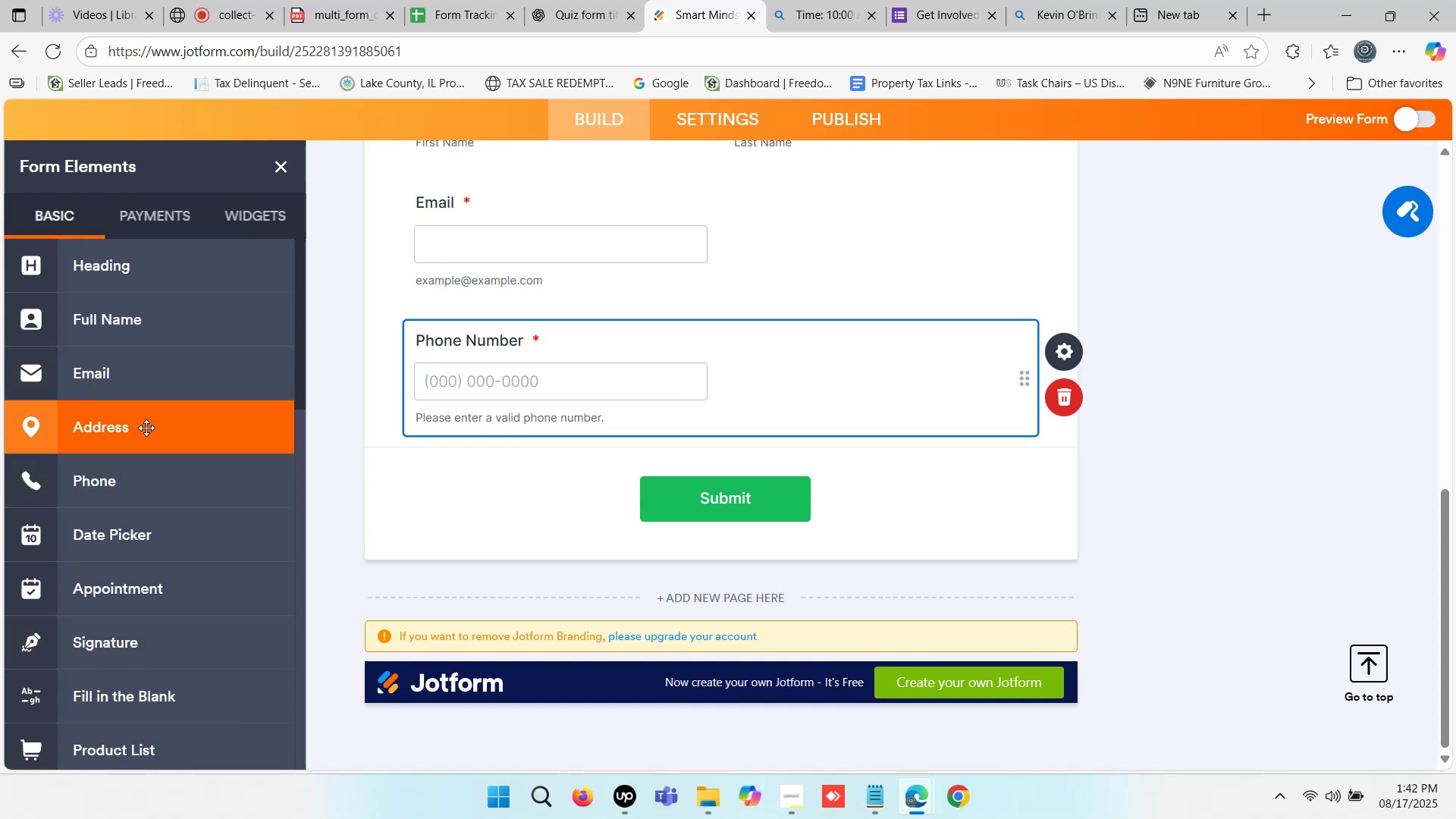 
left_click([146, 428])
 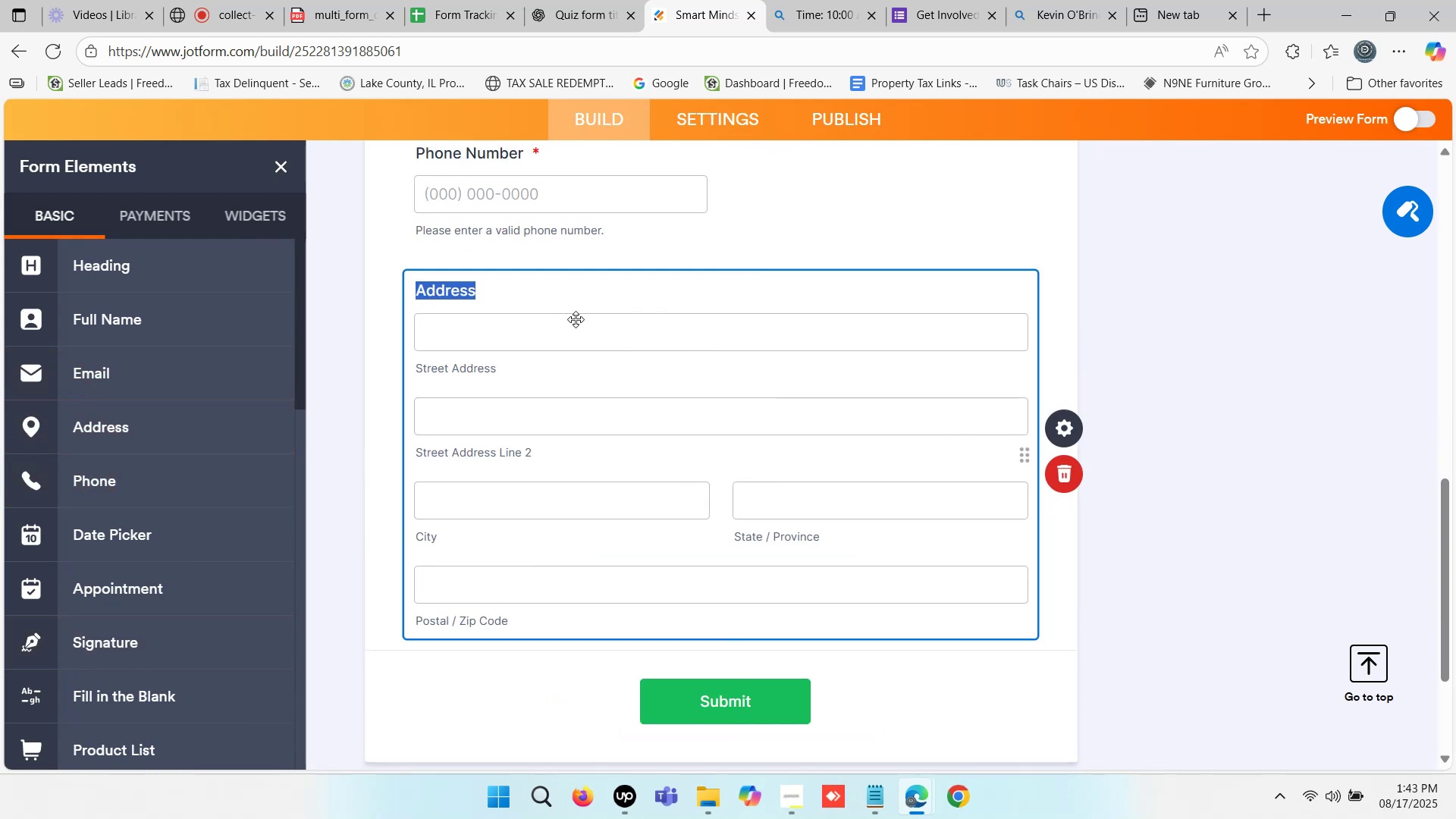 
left_click([510, 293])
 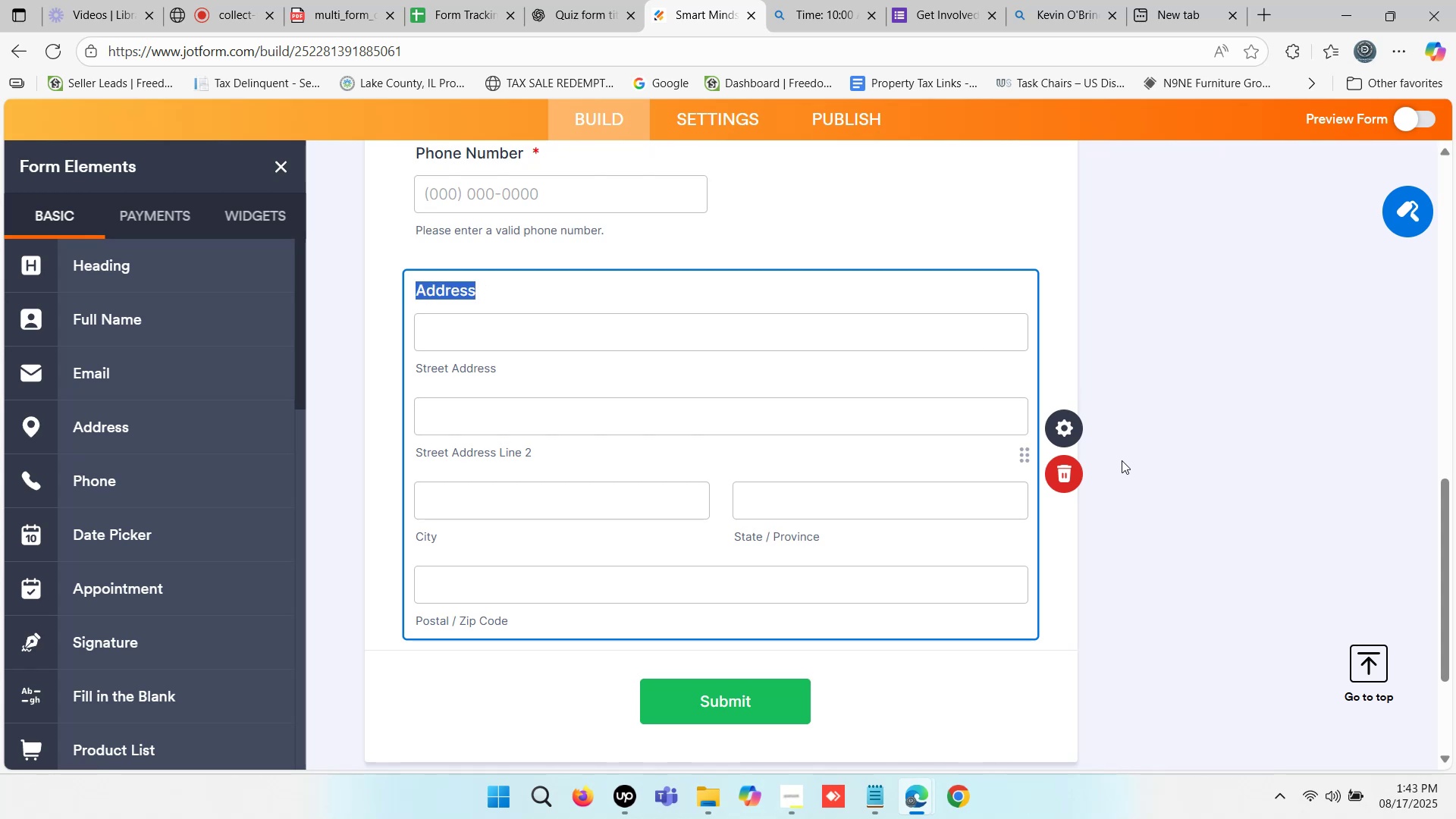 
wait(7.78)
 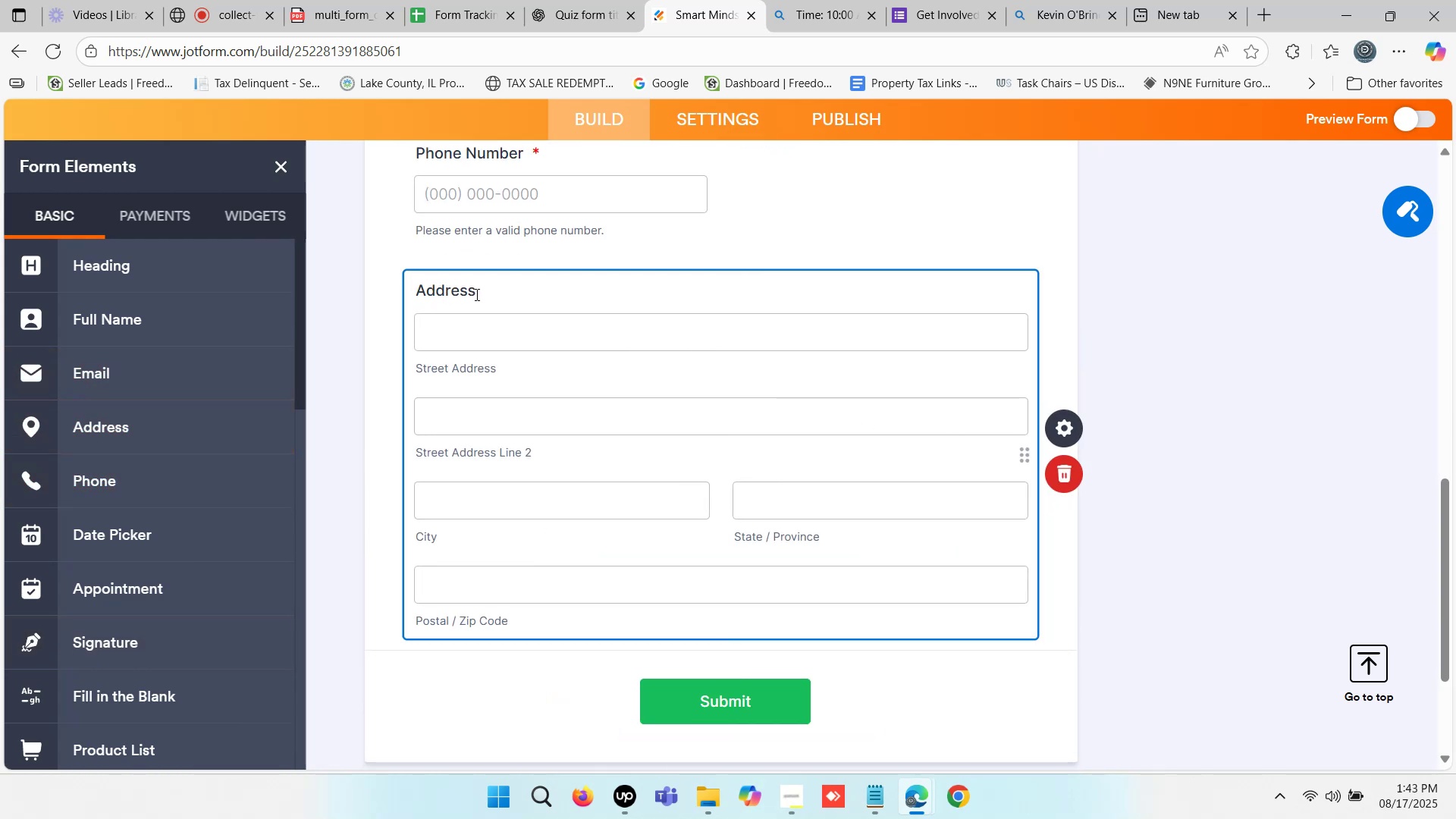 
left_click([1064, 430])
 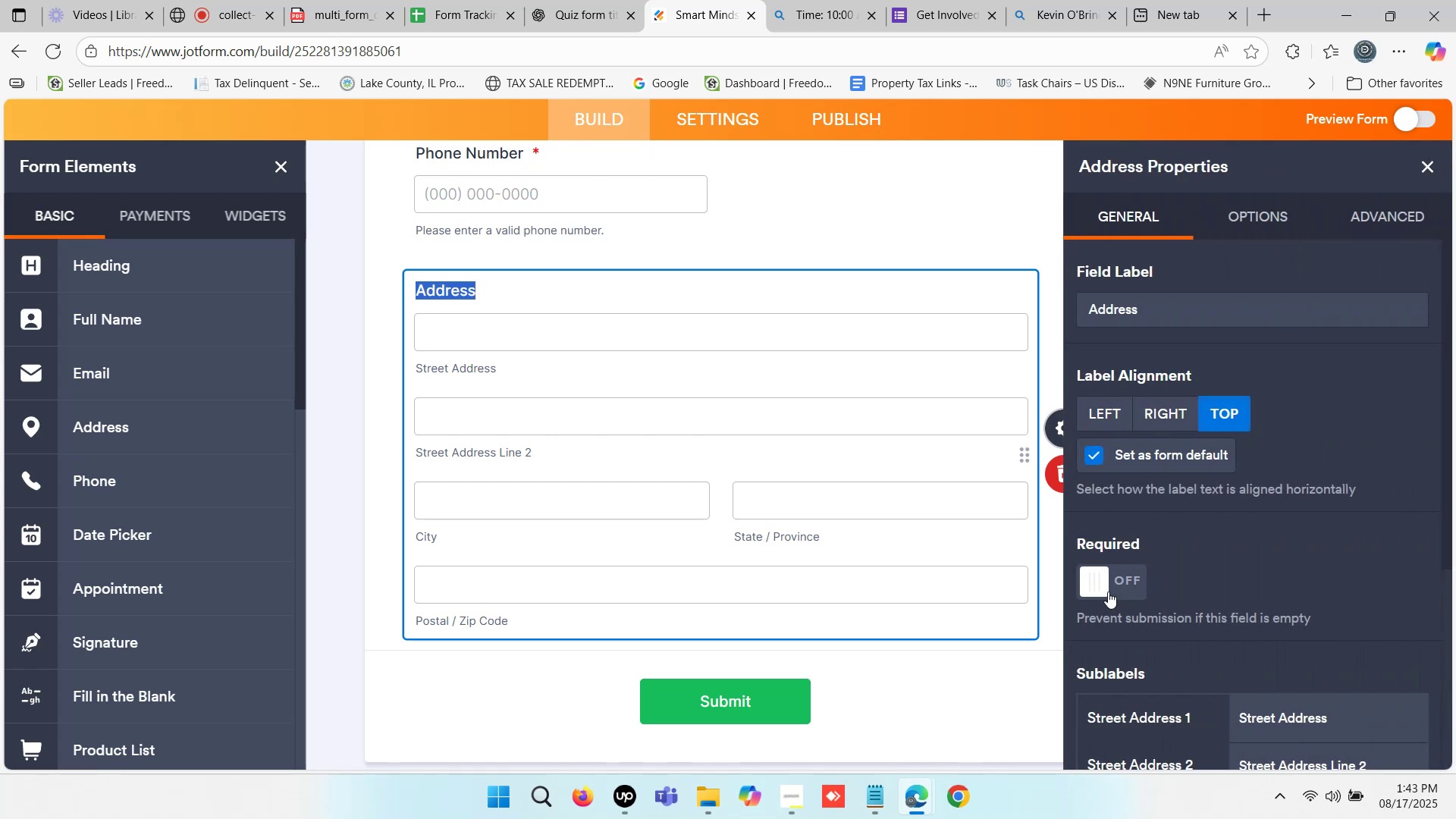 
left_click([1105, 588])
 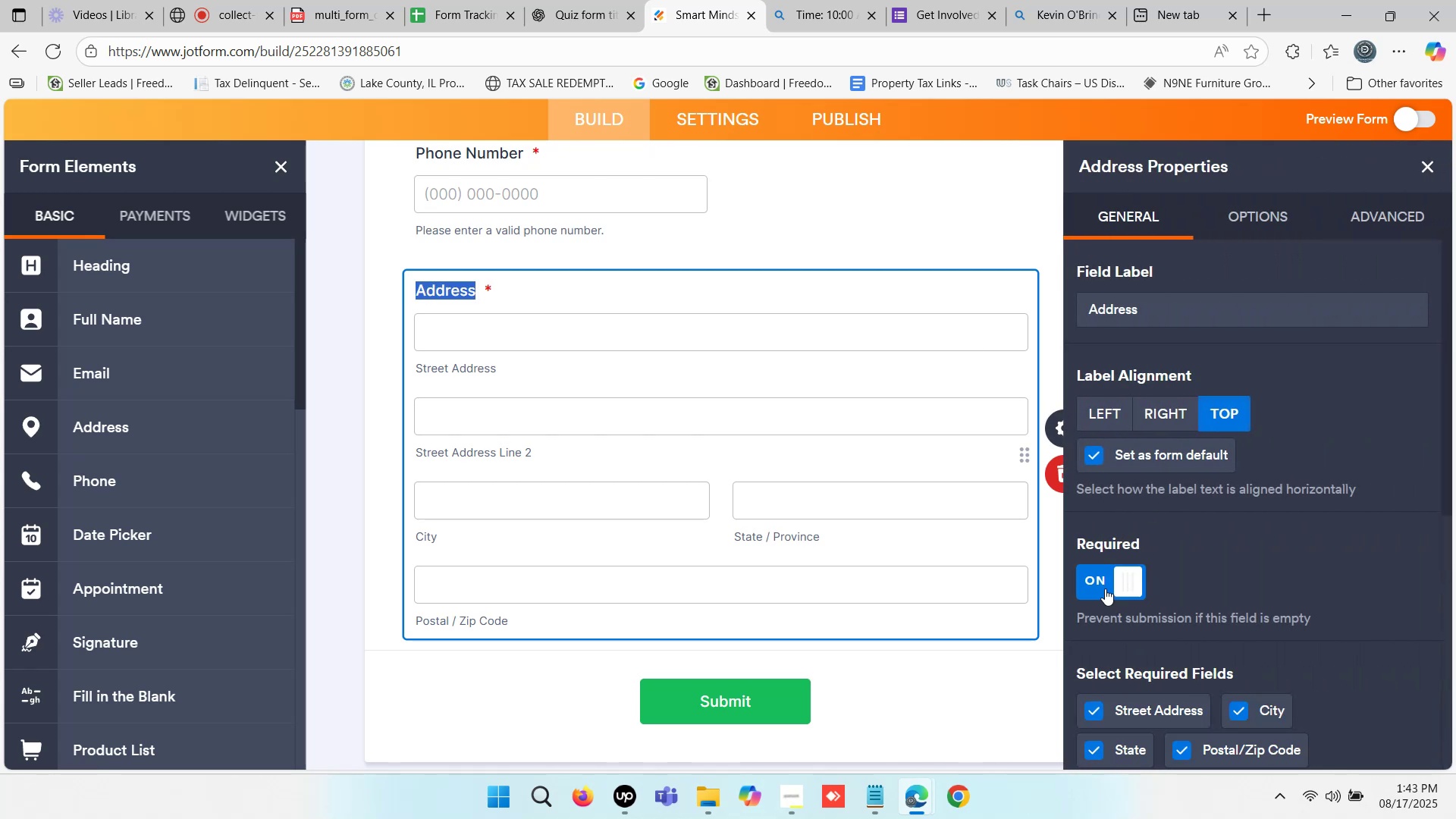 
left_click([1105, 588])
 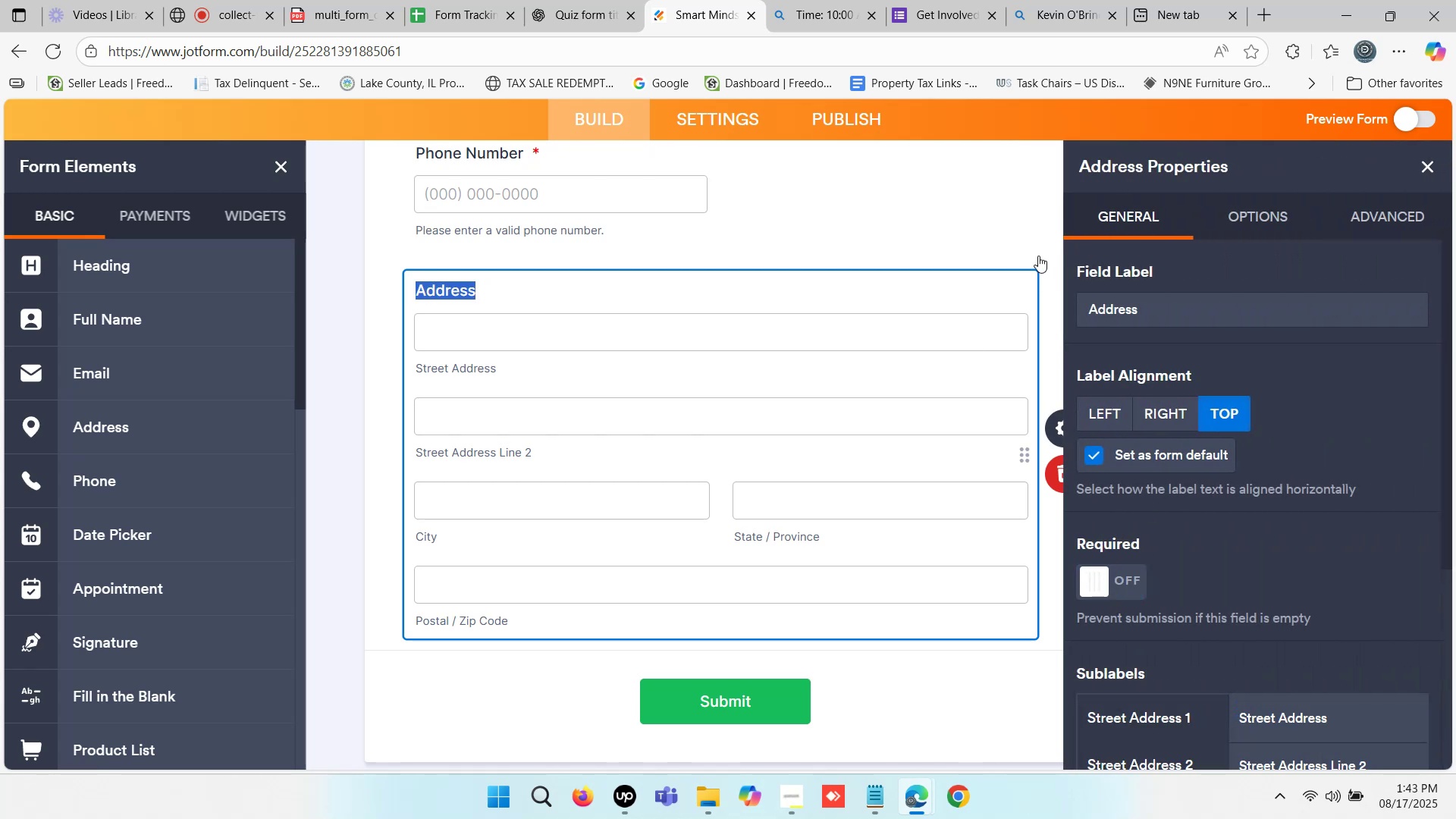 
left_click([1038, 256])
 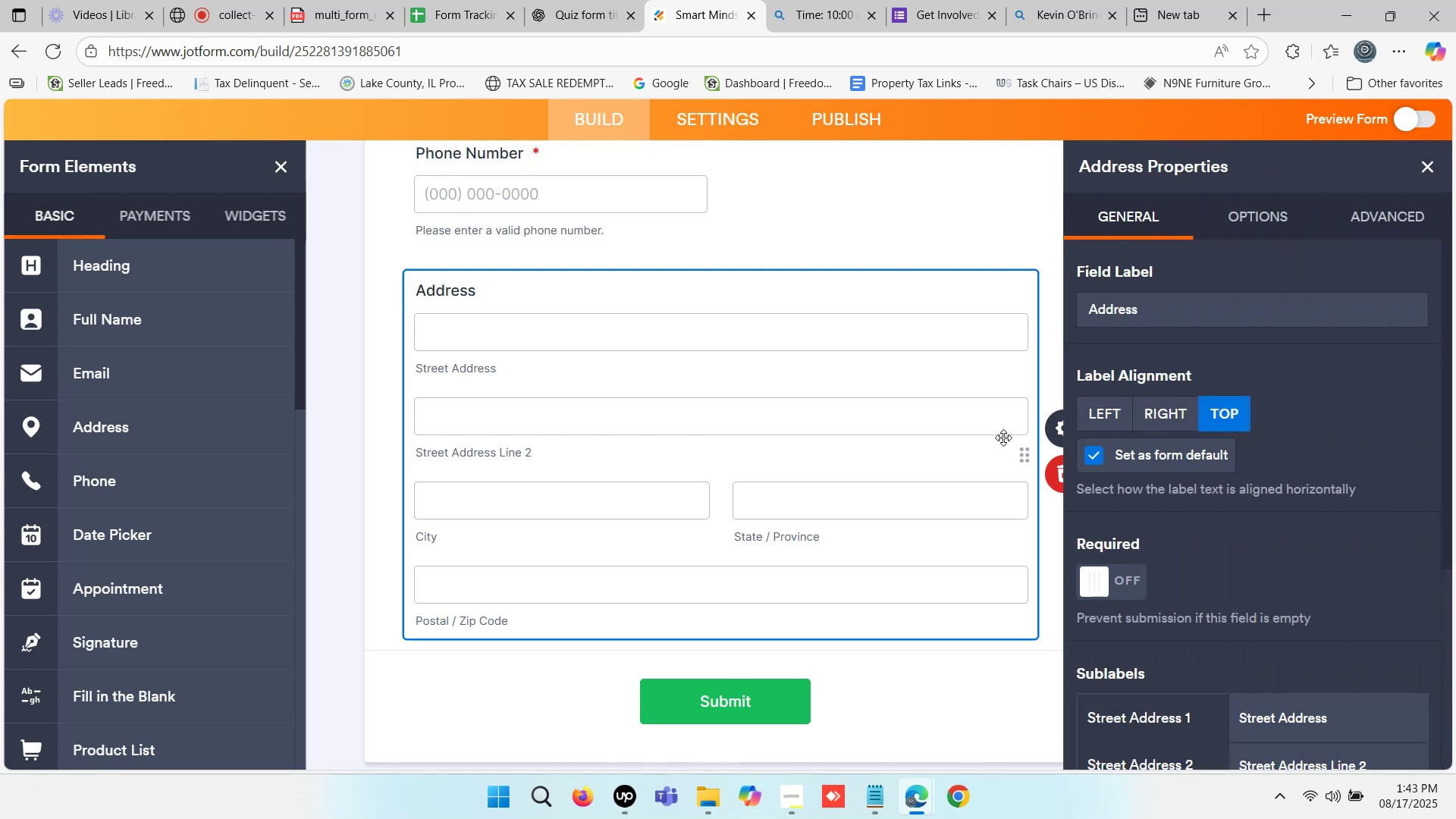 
scroll: coordinate [1003, 438], scroll_direction: down, amount: 1.0
 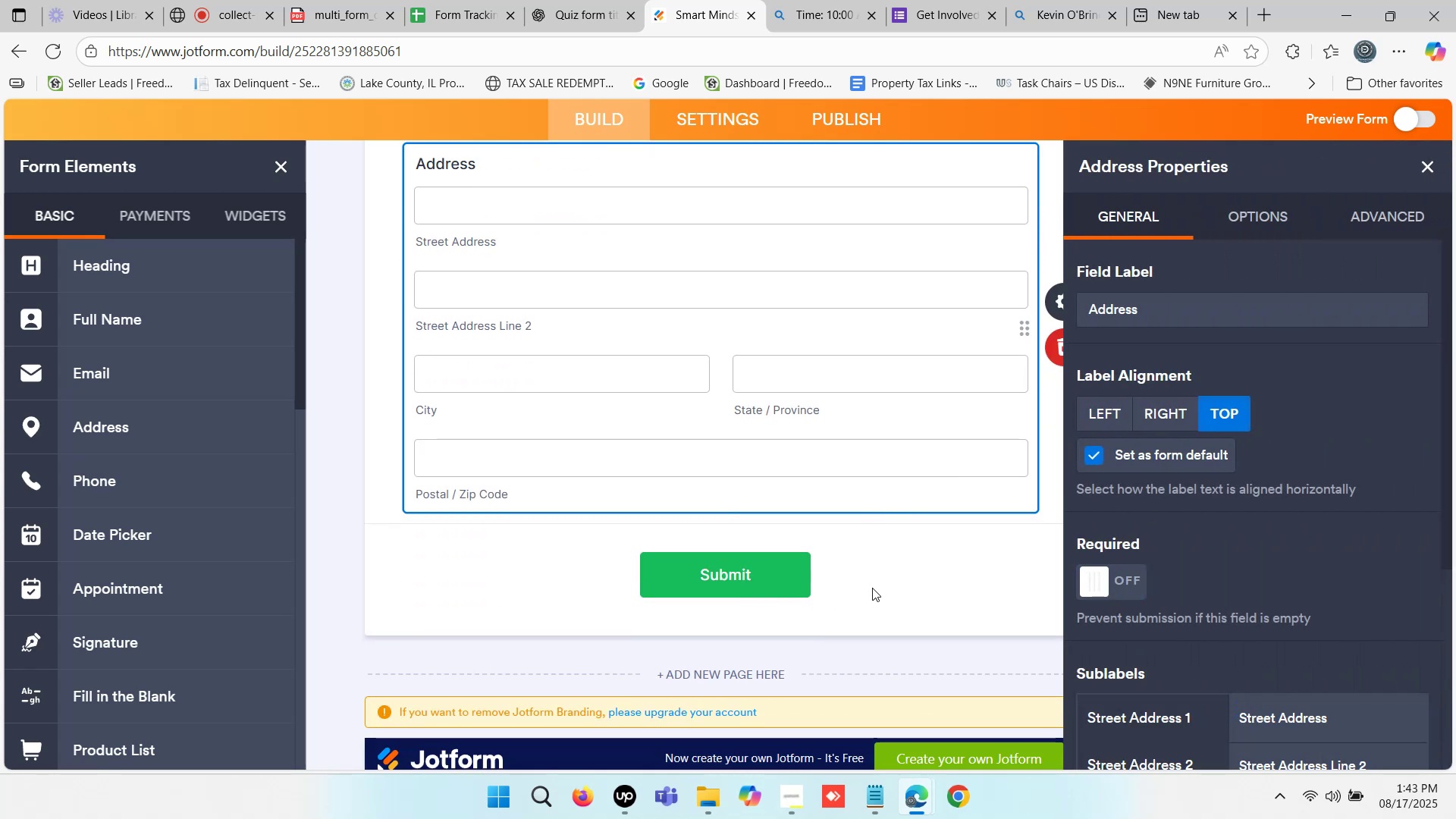 
left_click([892, 576])
 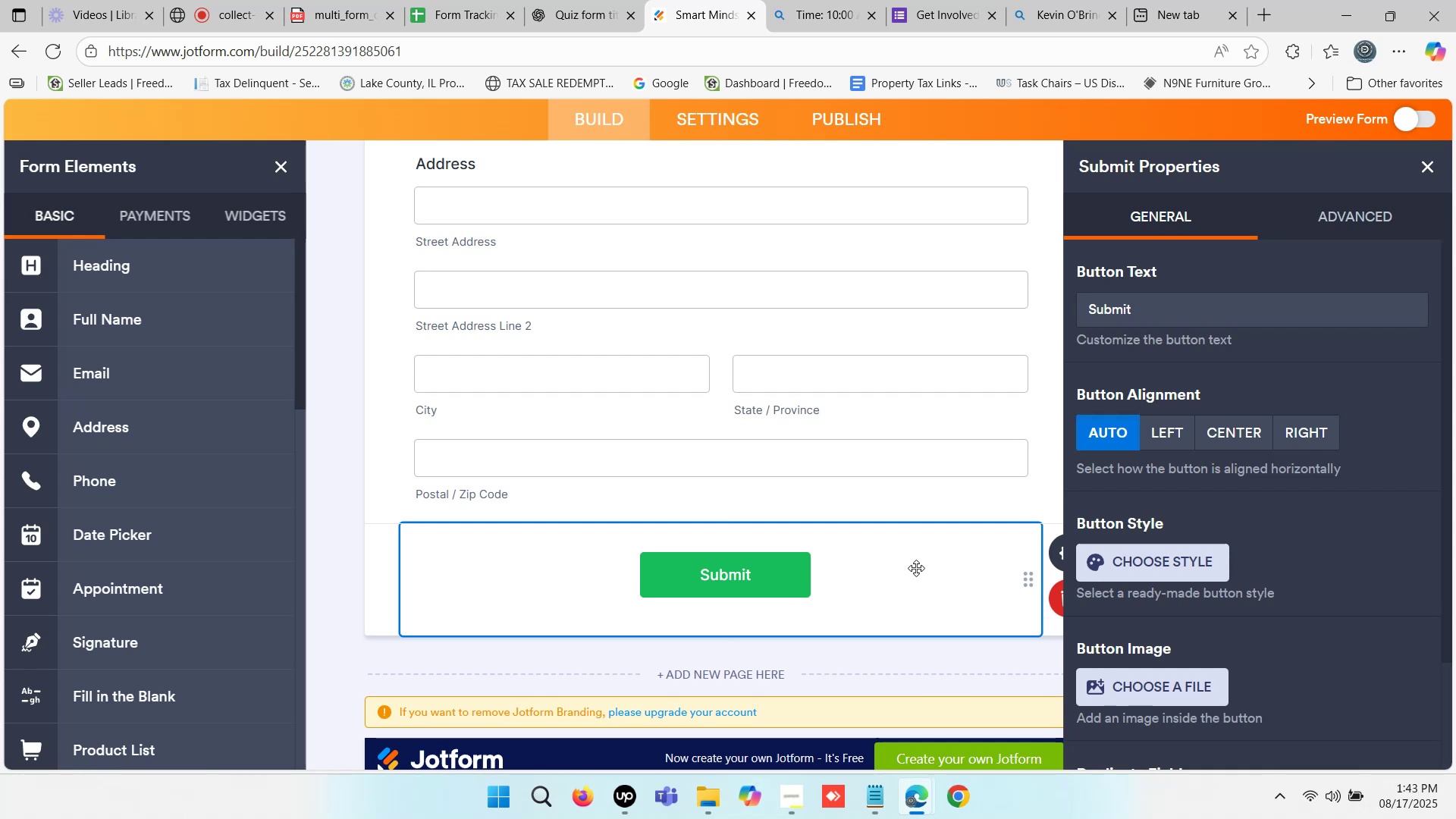 
scroll: coordinate [864, 453], scroll_direction: none, amount: 0.0
 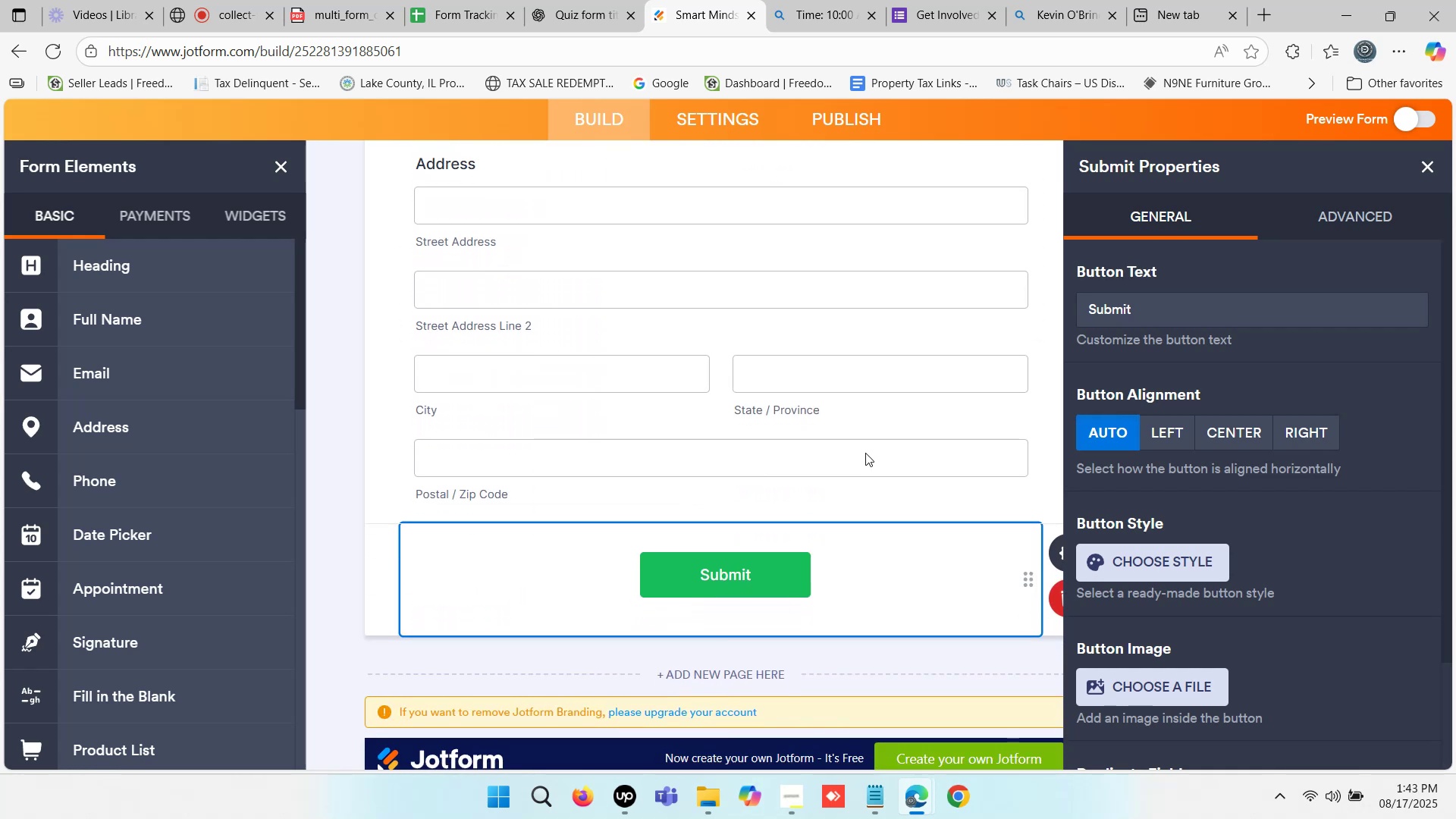 
scroll: coordinate [204, 518], scroll_direction: down, amount: 2.0
 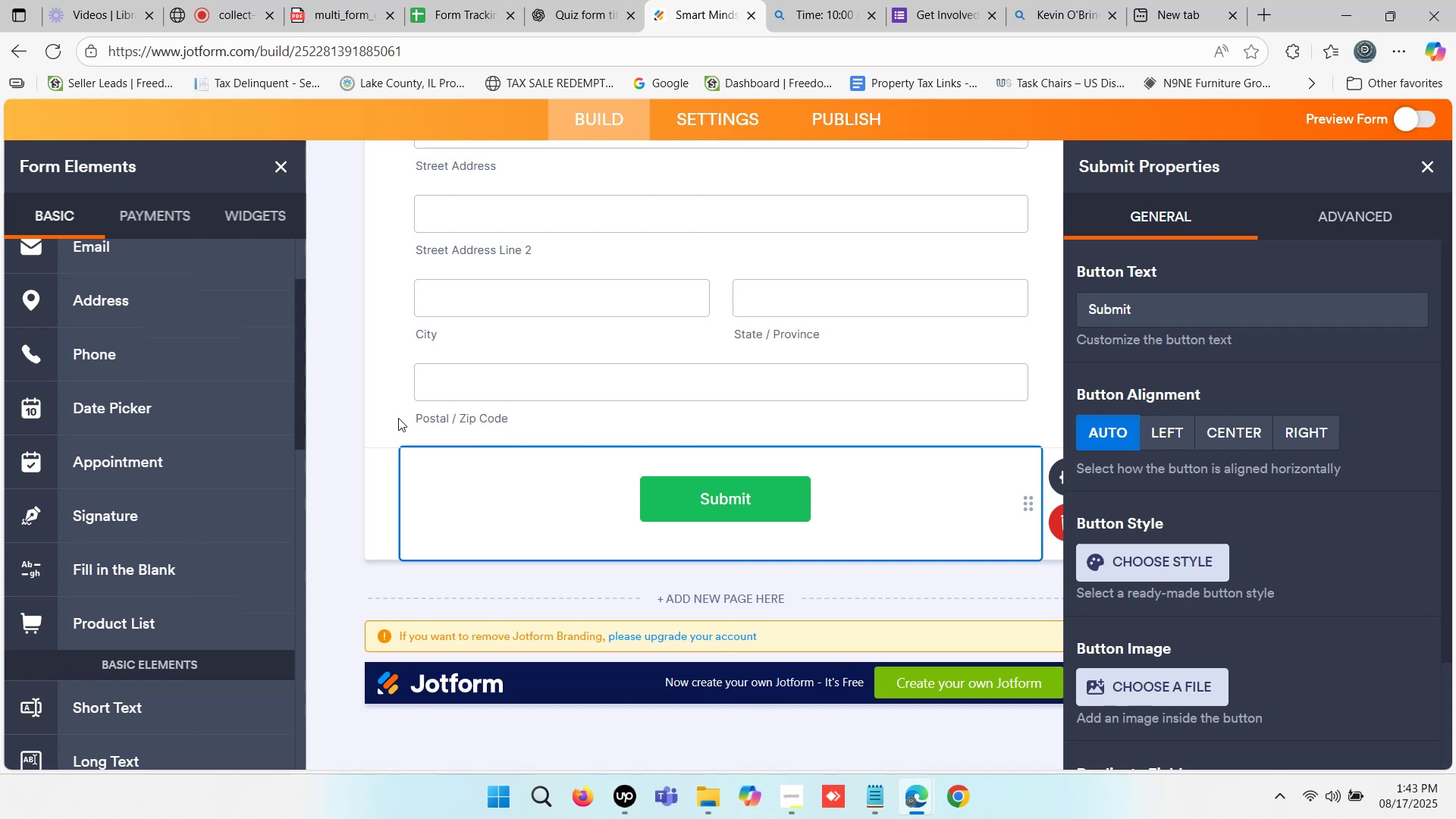 
wait(9.24)
 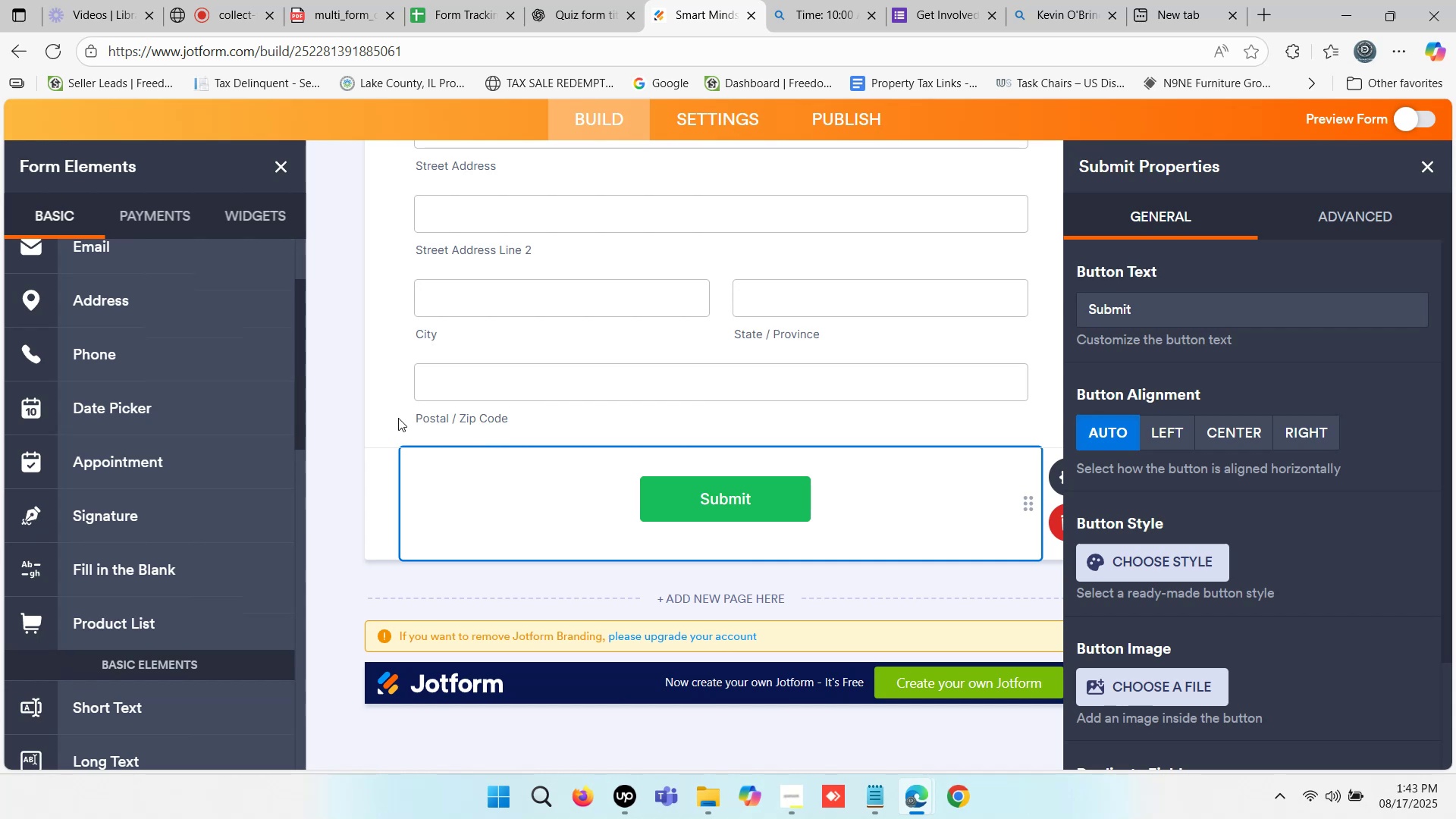 
scroll: coordinate [684, 308], scroll_direction: up, amount: 7.0
 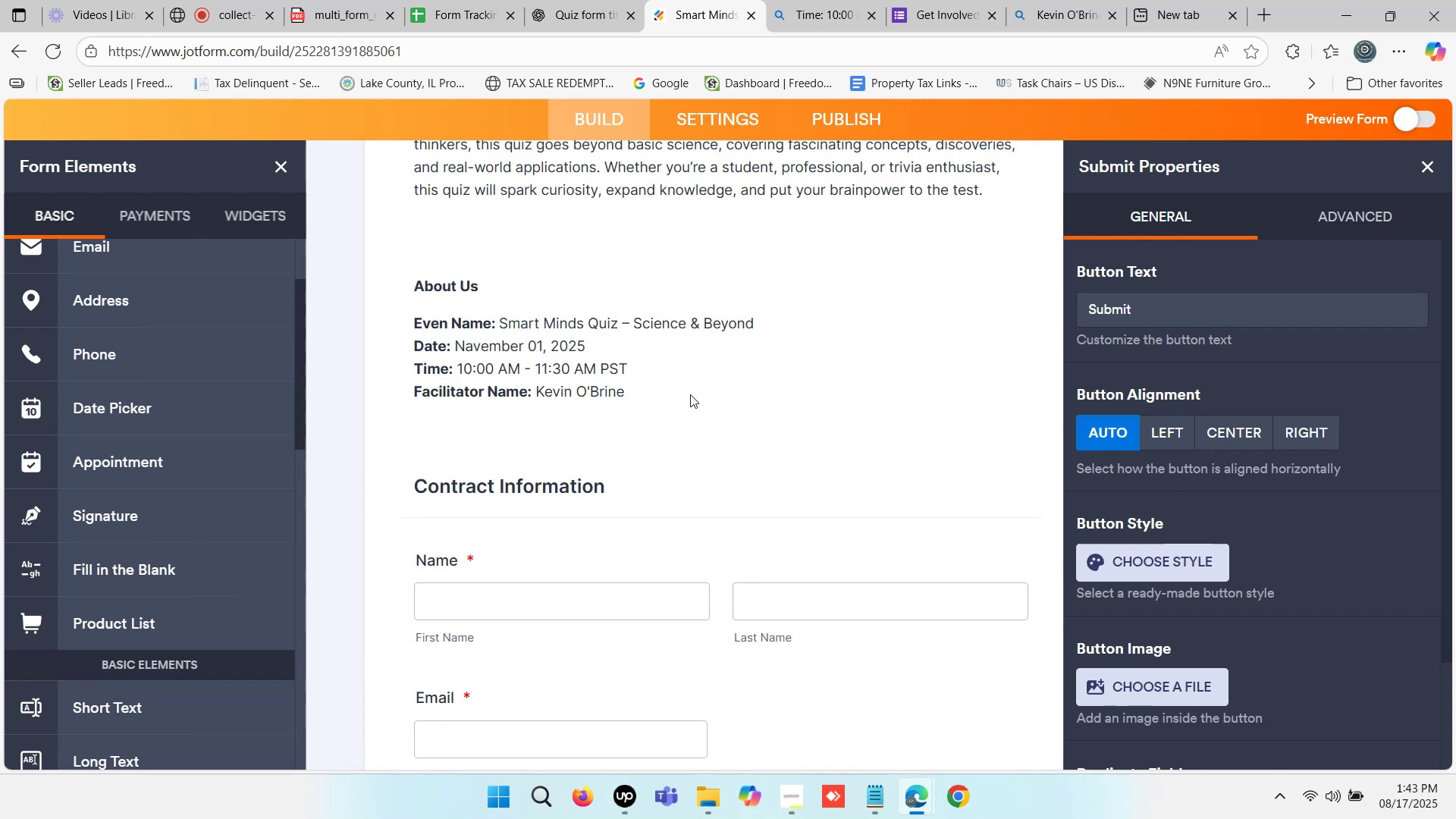 
scroll: coordinate [685, 396], scroll_direction: down, amount: 8.0
 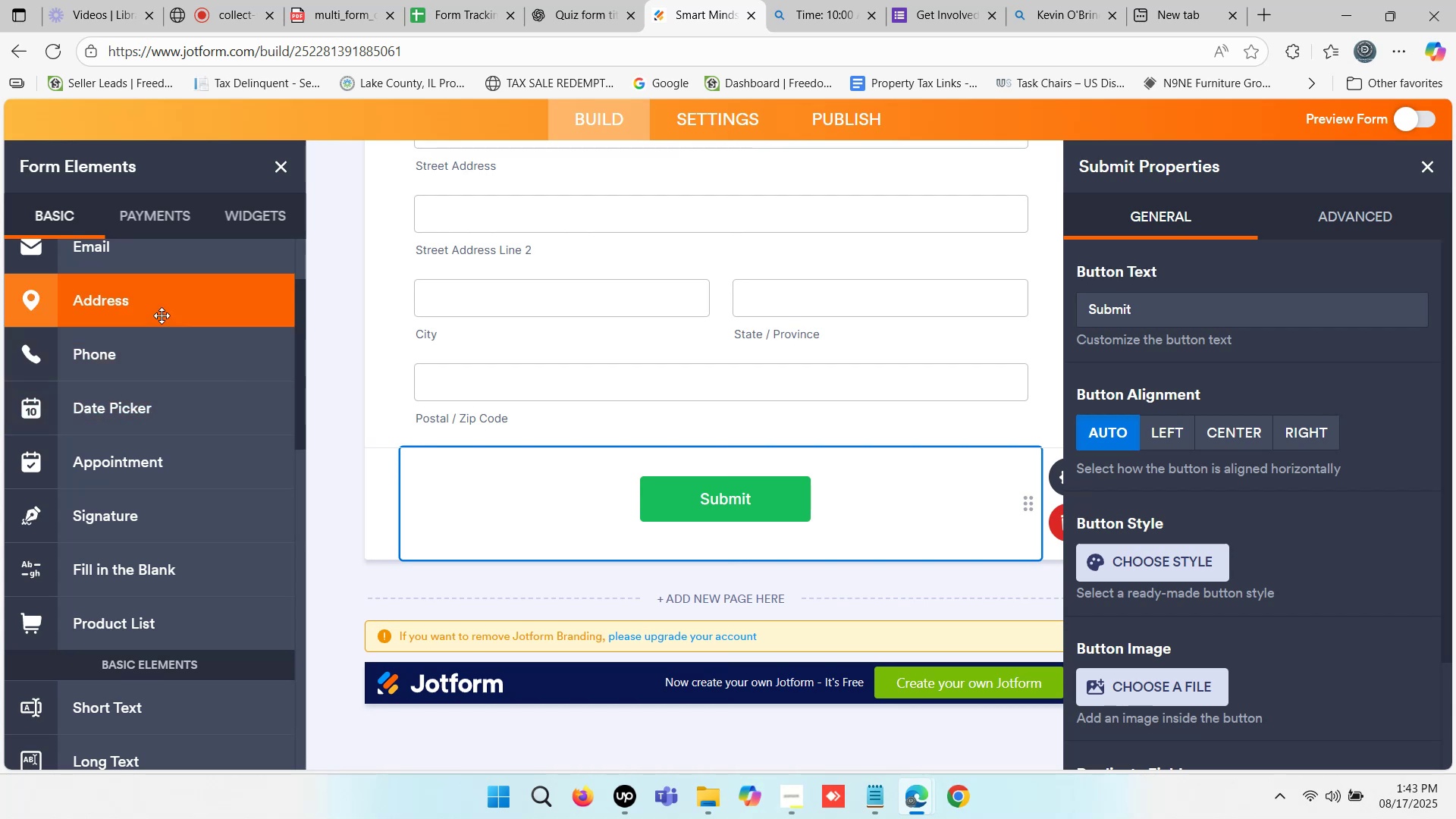 
scroll: coordinate [686, 546], scroll_direction: up, amount: 3.0
 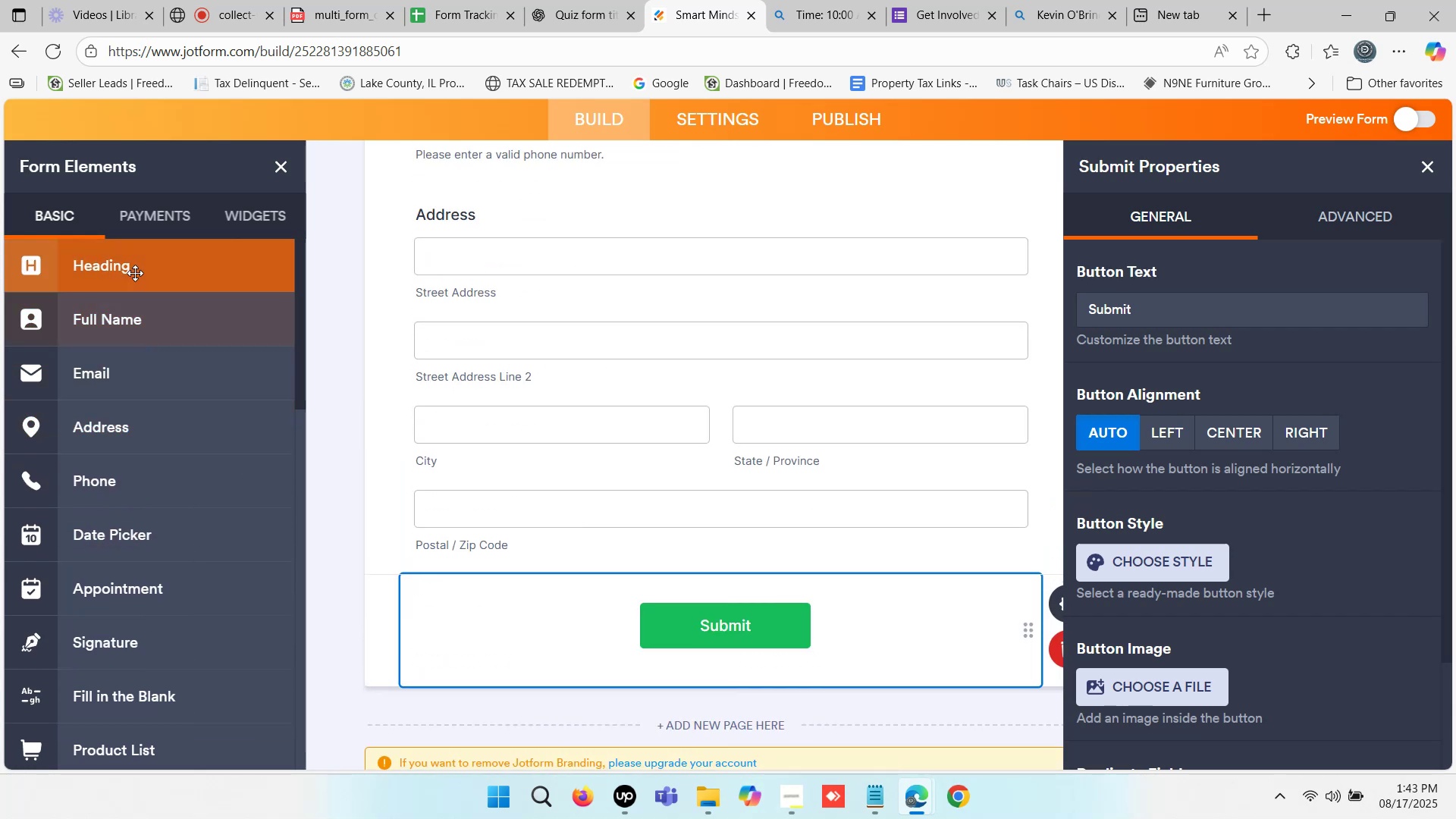 
left_click([138, 272])
 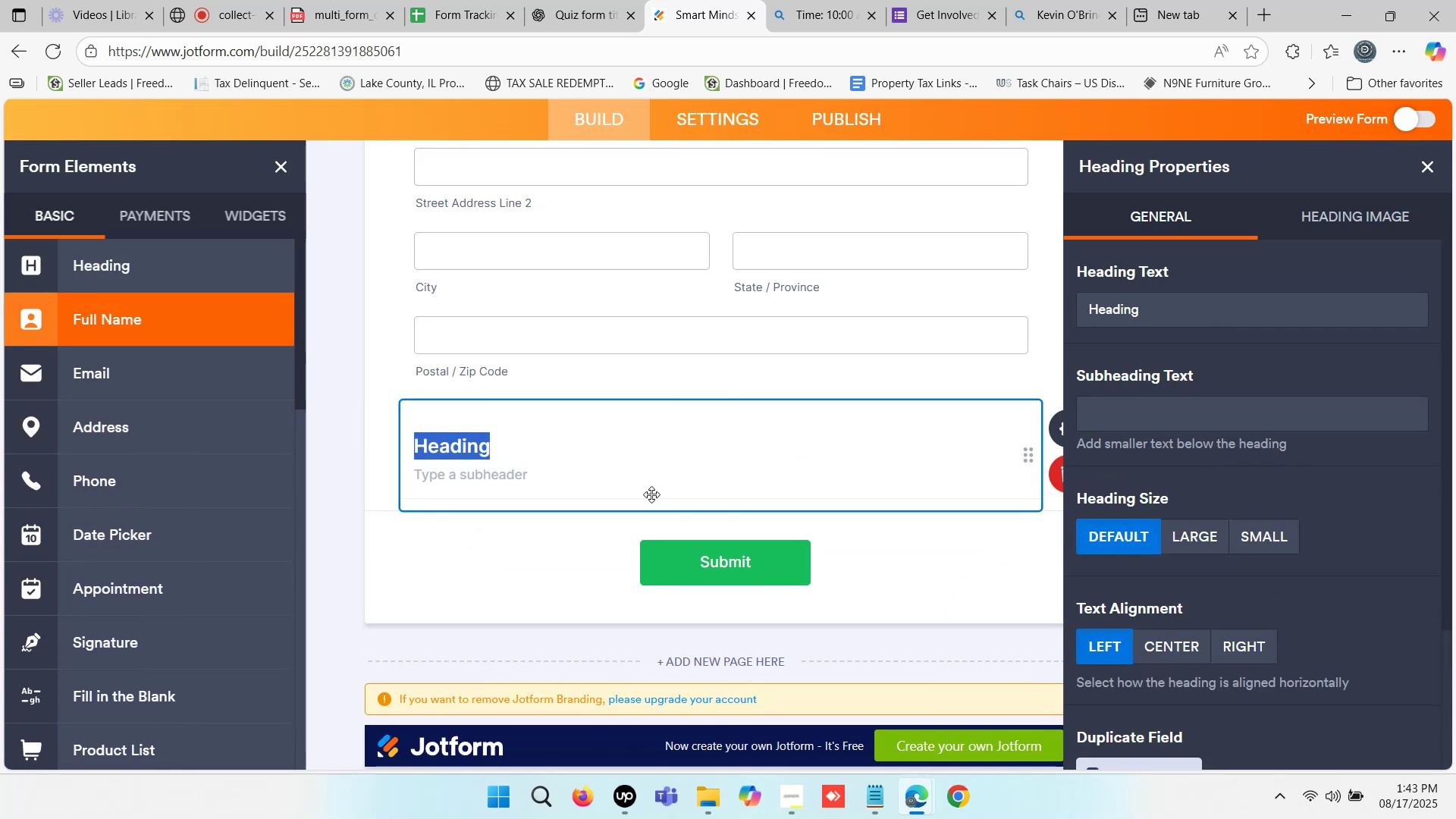 
type(Edution)
key(Backspace)
key(Backspace)
key(Backspace)
key(Backspace)
type(cation)
 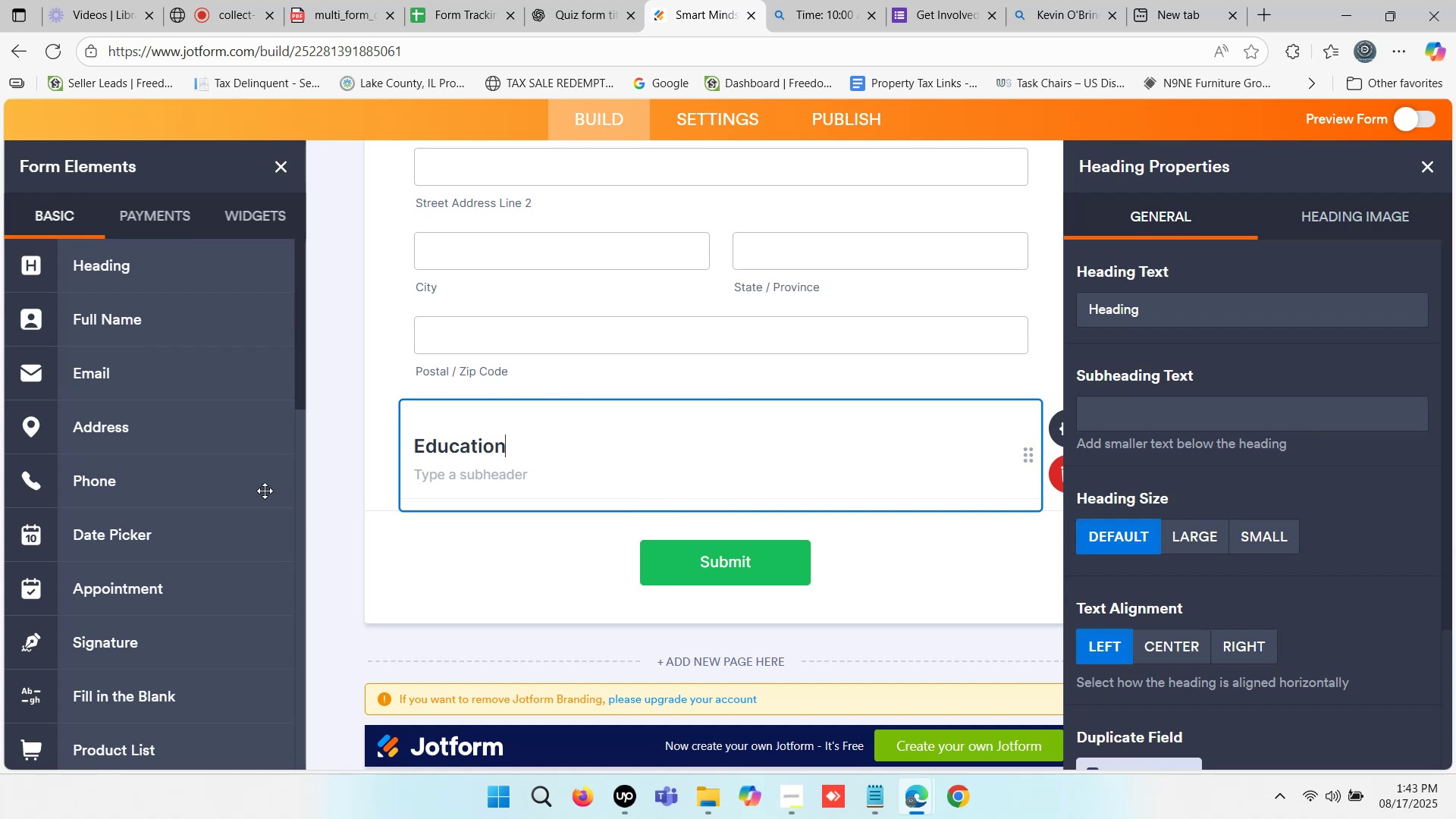 
left_click([498, 592])
 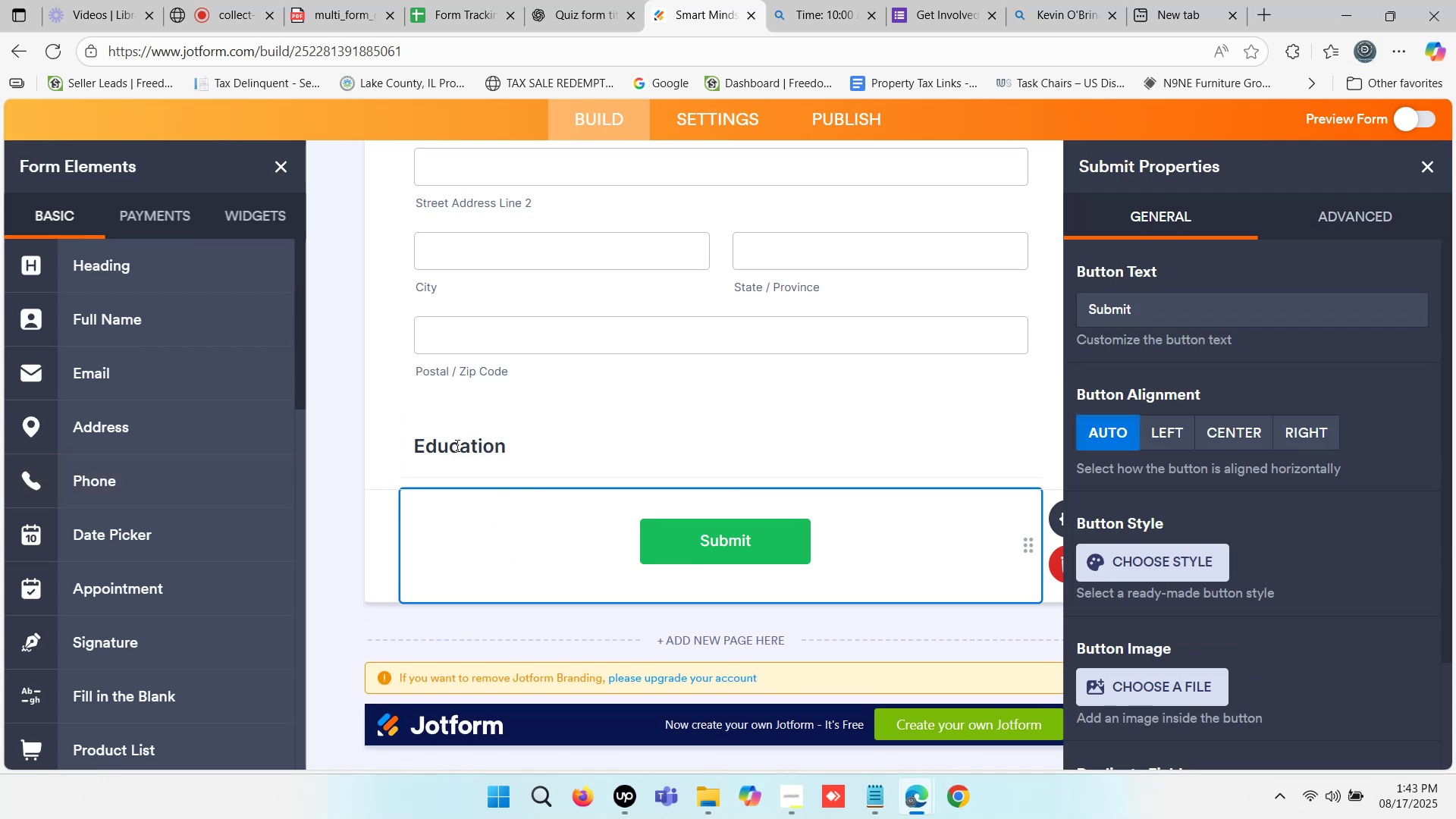 
double_click([456, 445])
 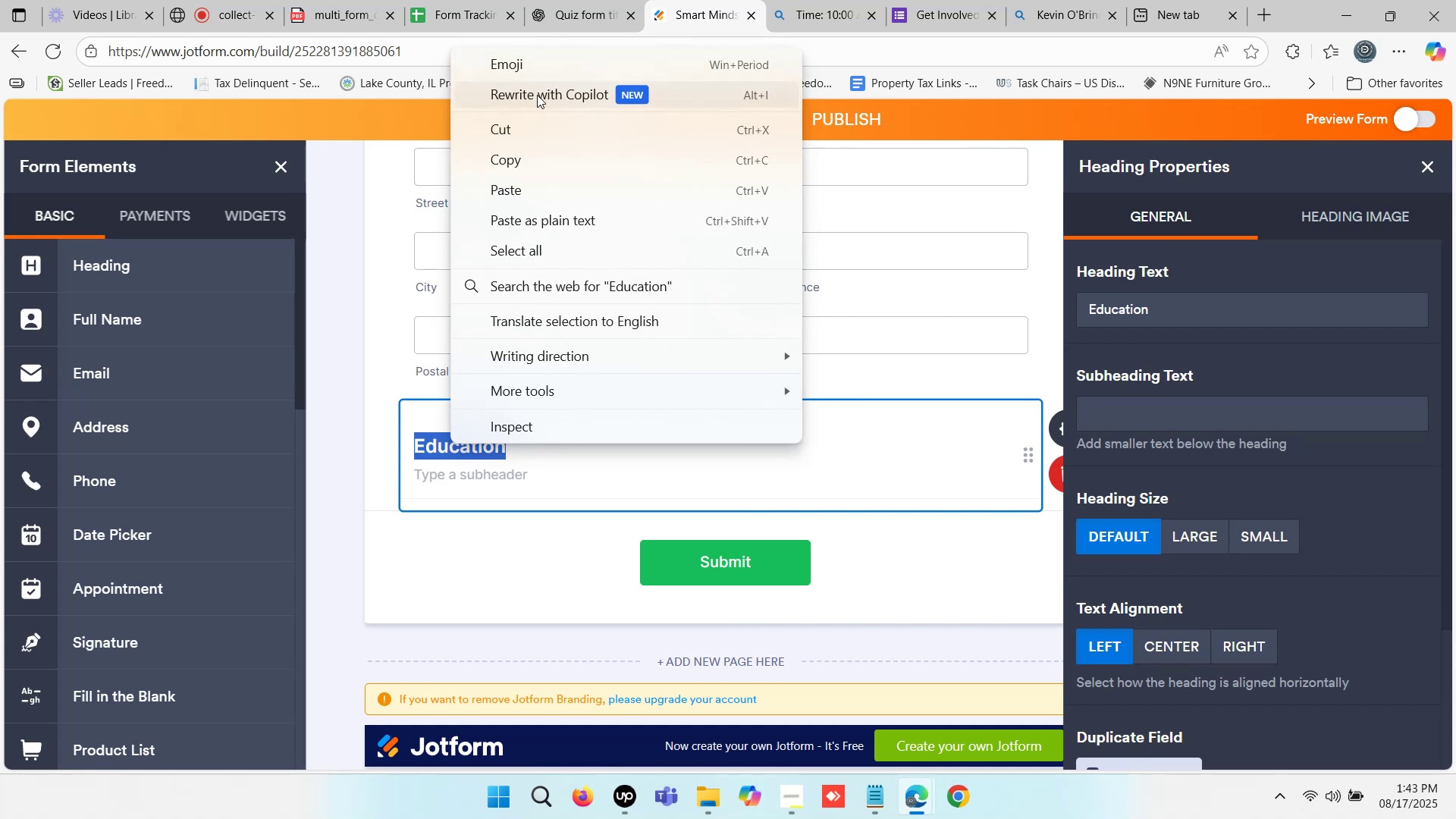 
left_click([525, 161])
 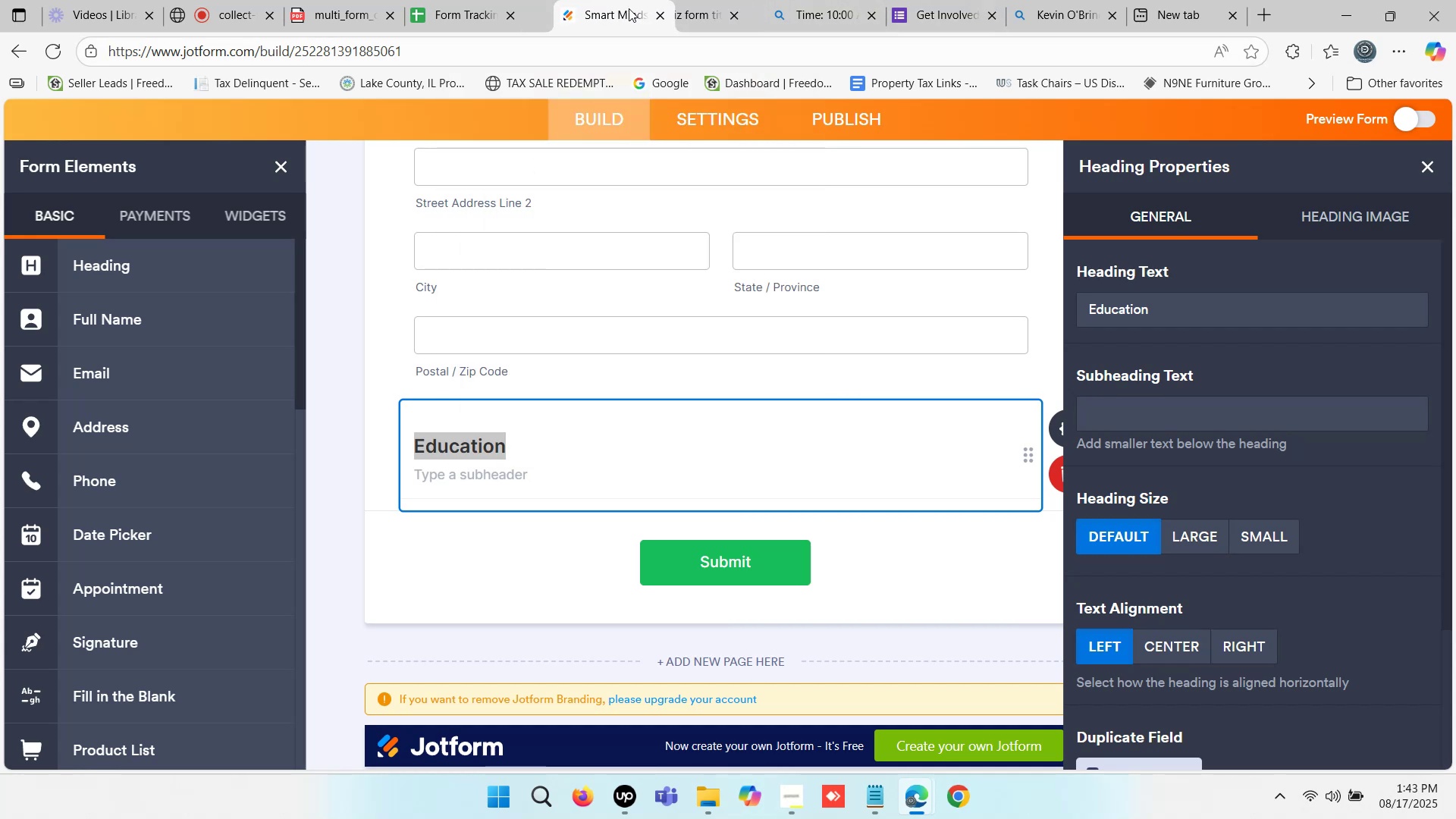 
left_click([786, 0])
 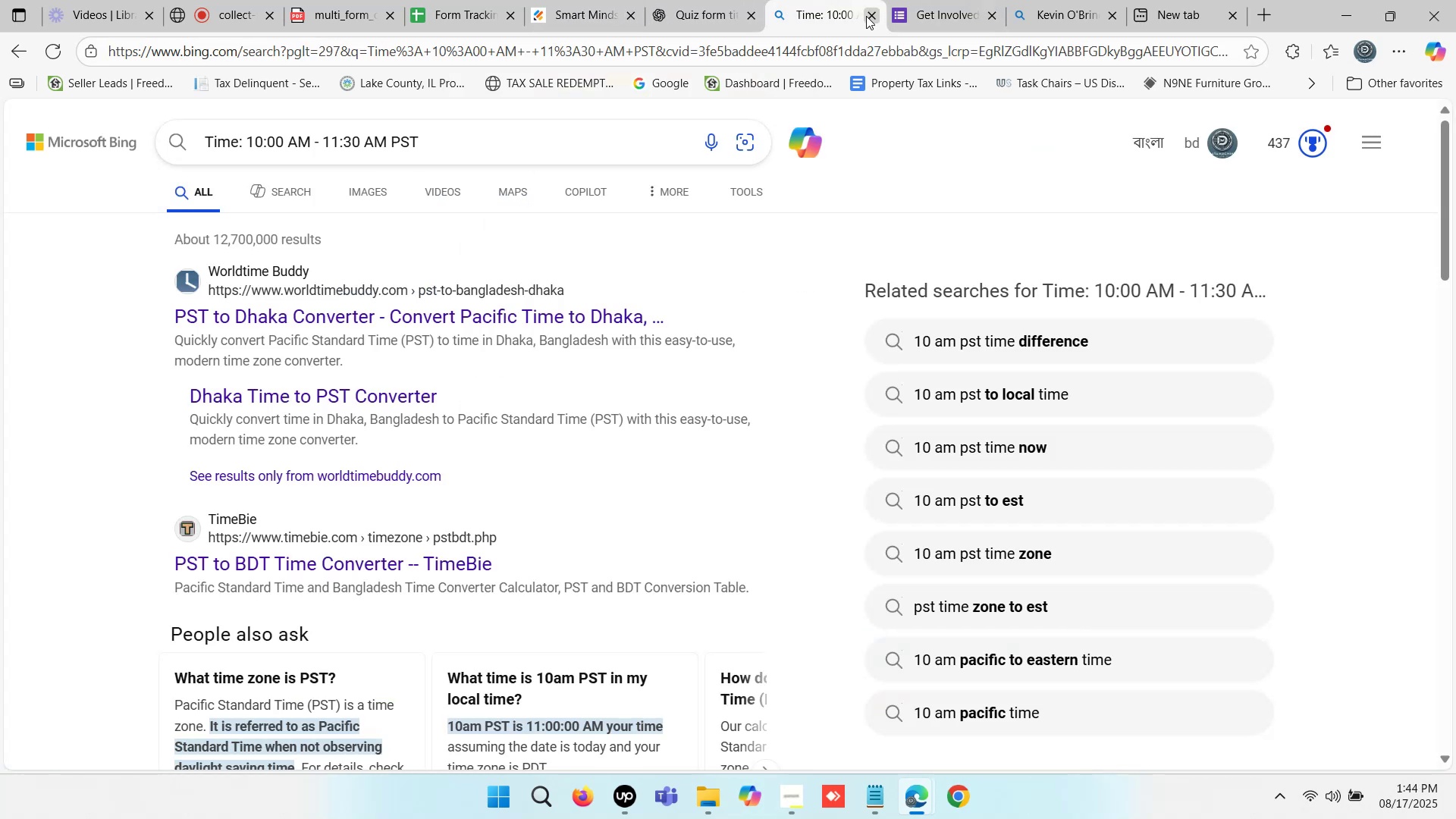 
left_click([871, 16])
 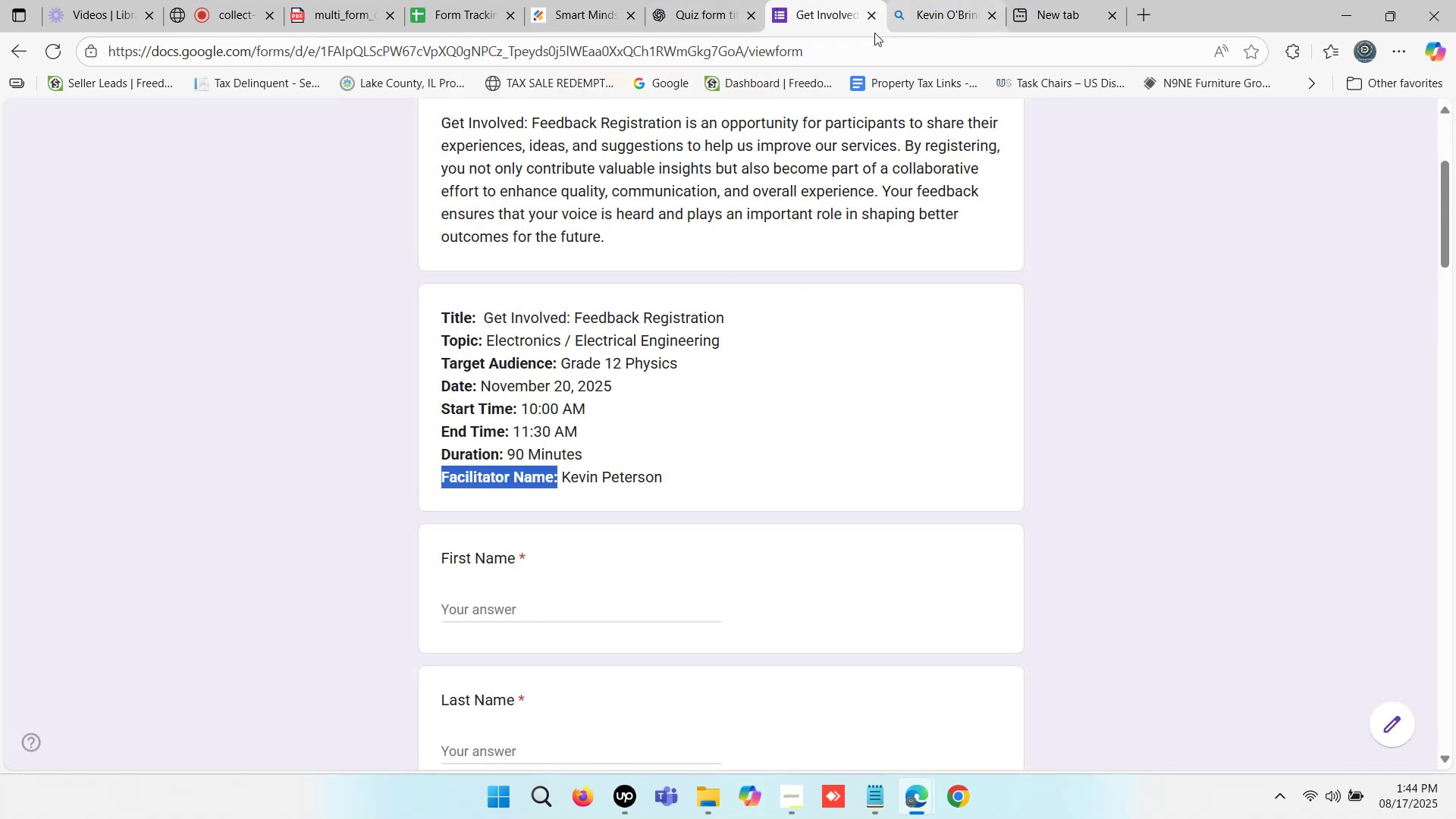 
left_click([871, 17])
 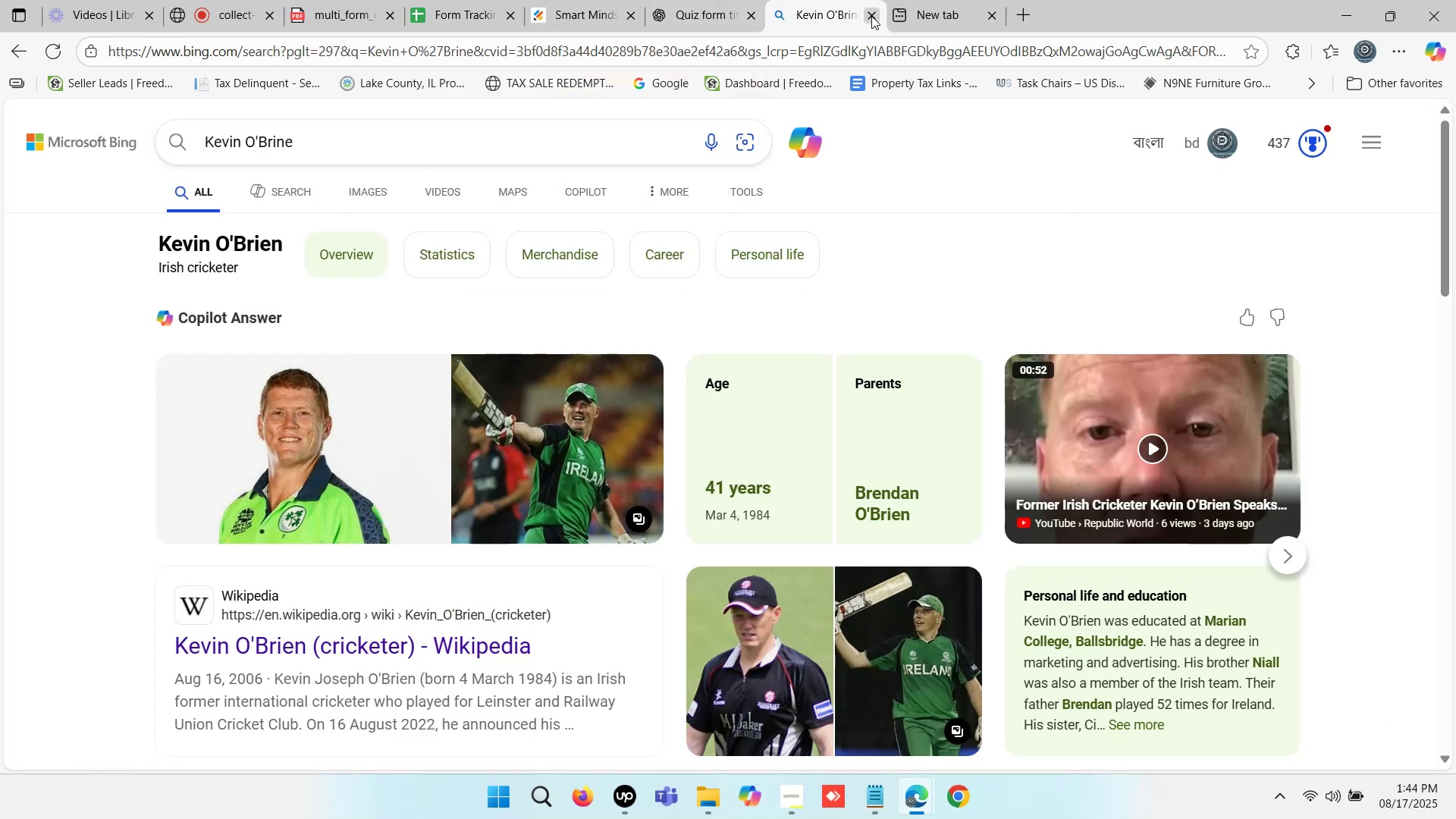 
left_click([871, 16])
 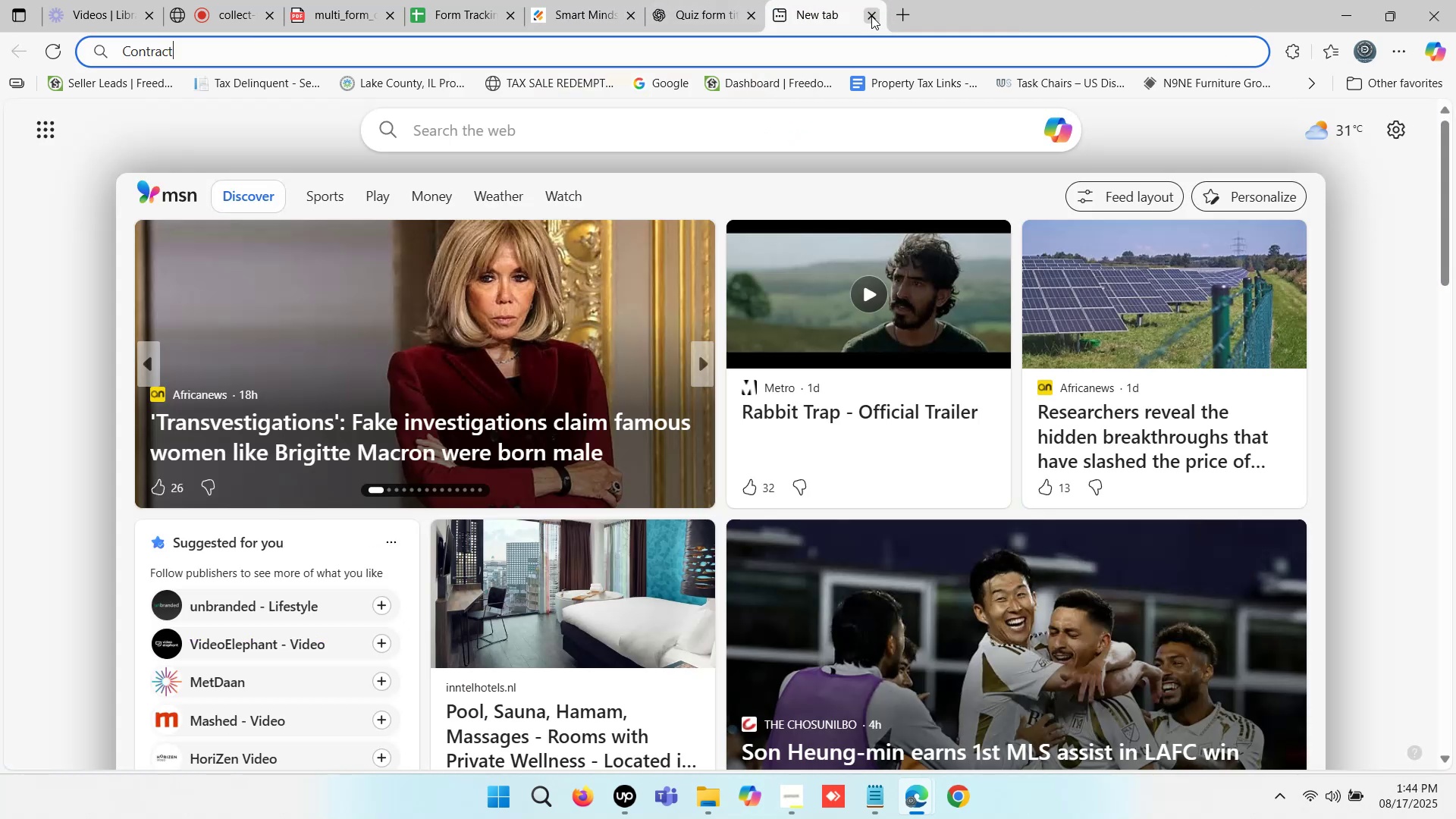 
left_click([871, 16])
 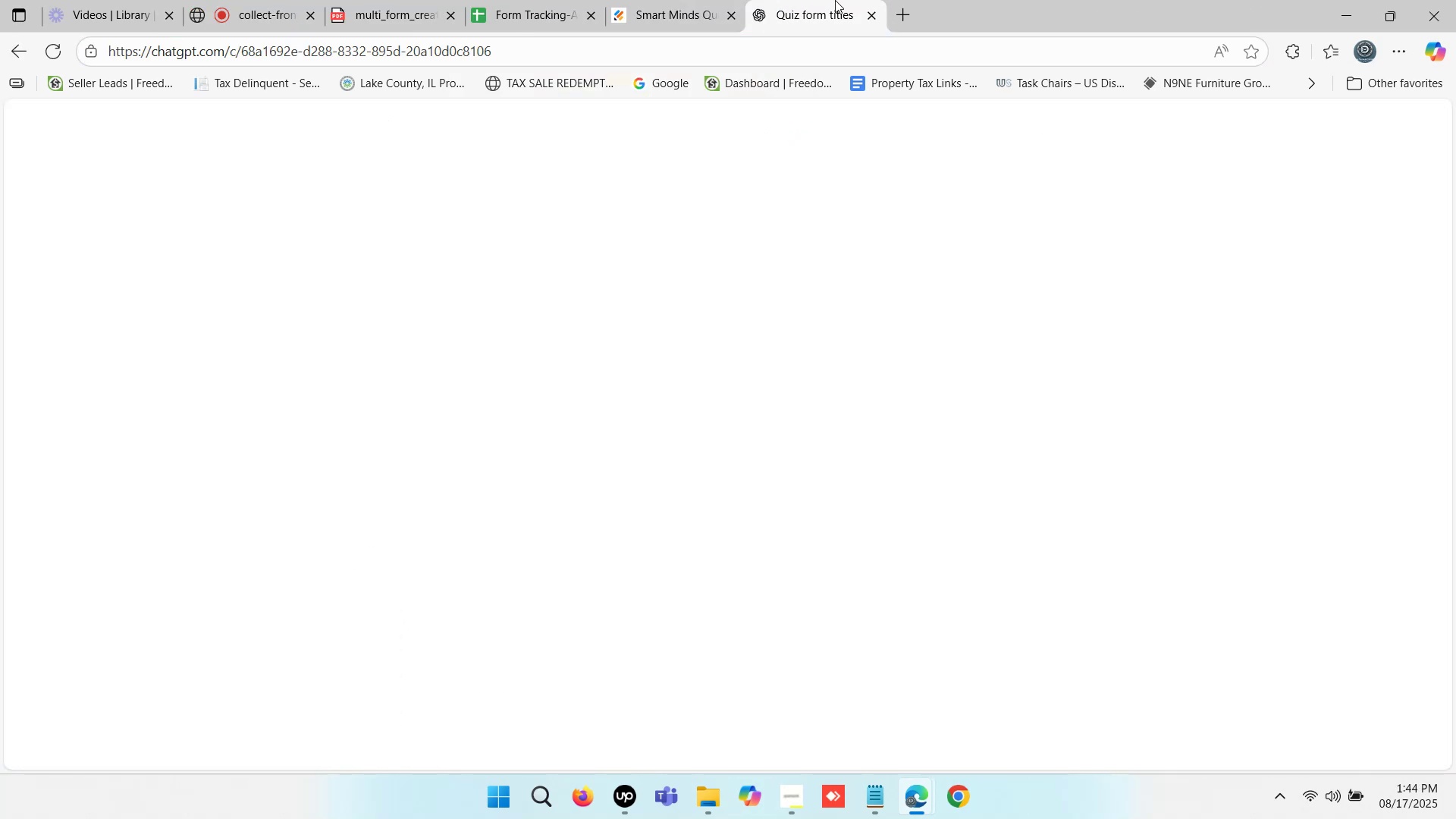 
left_click([835, 0])
 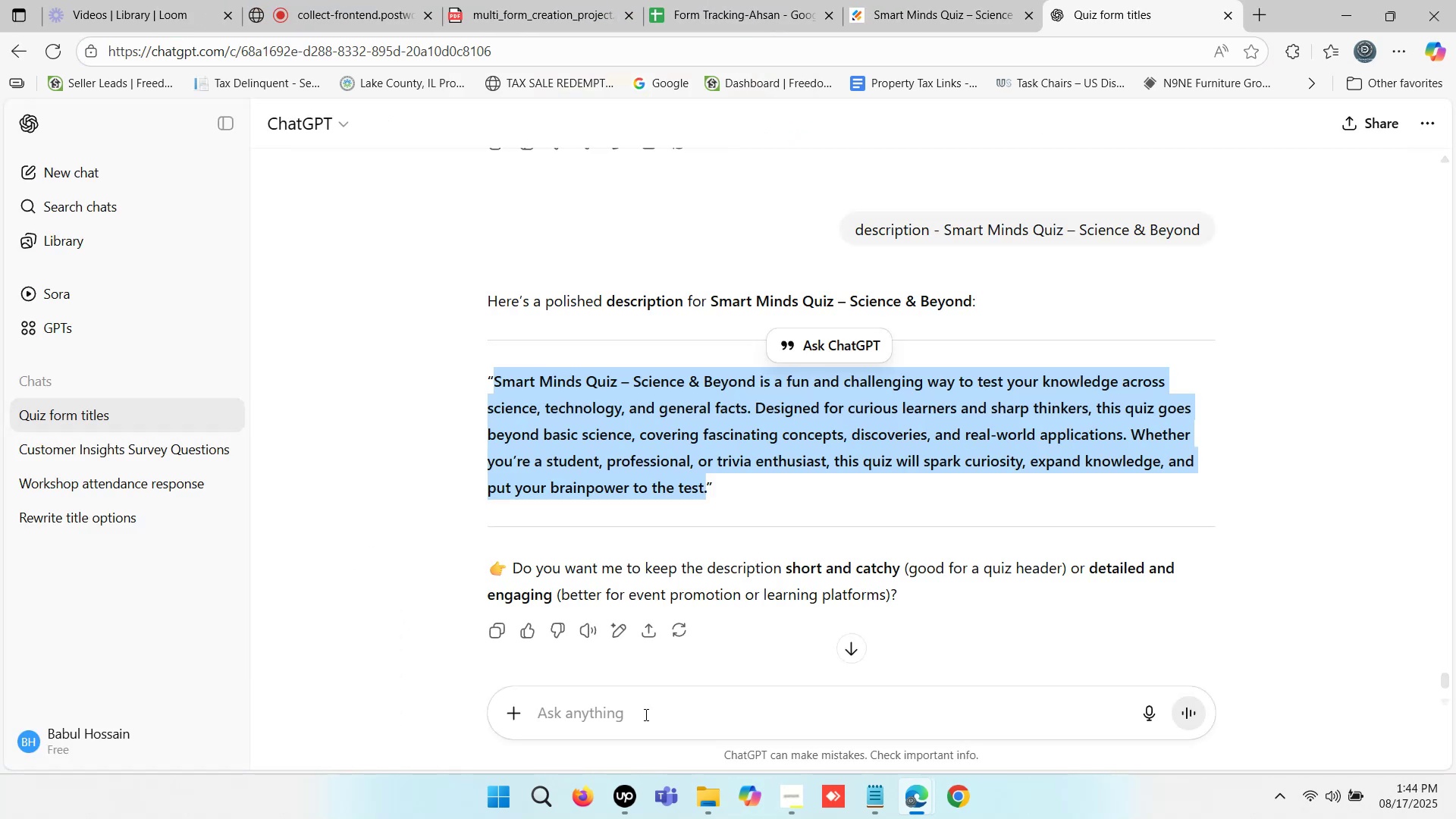 
left_click([635, 711])
 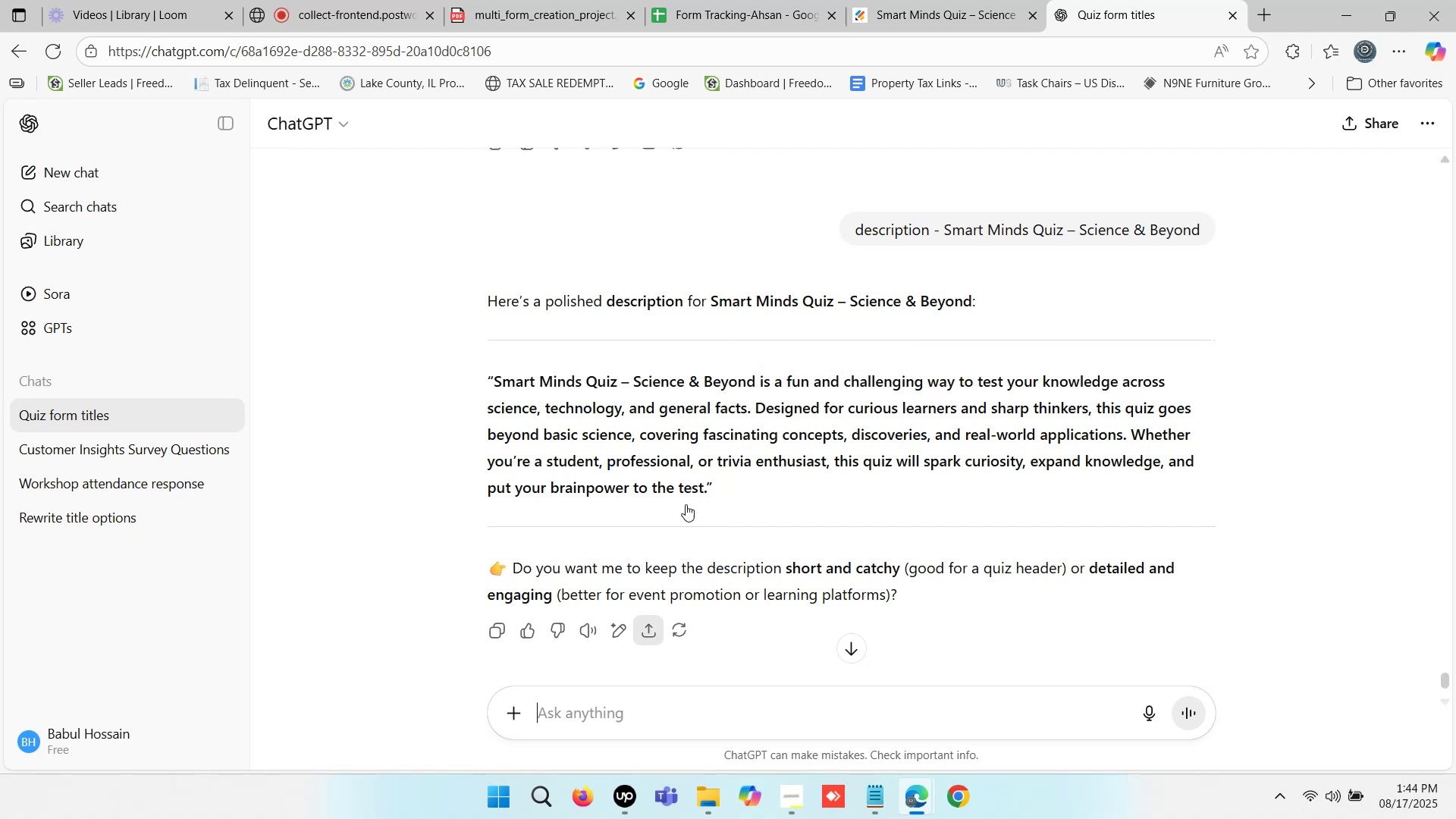 
scroll: coordinate [725, 425], scroll_direction: down, amount: 4.0
 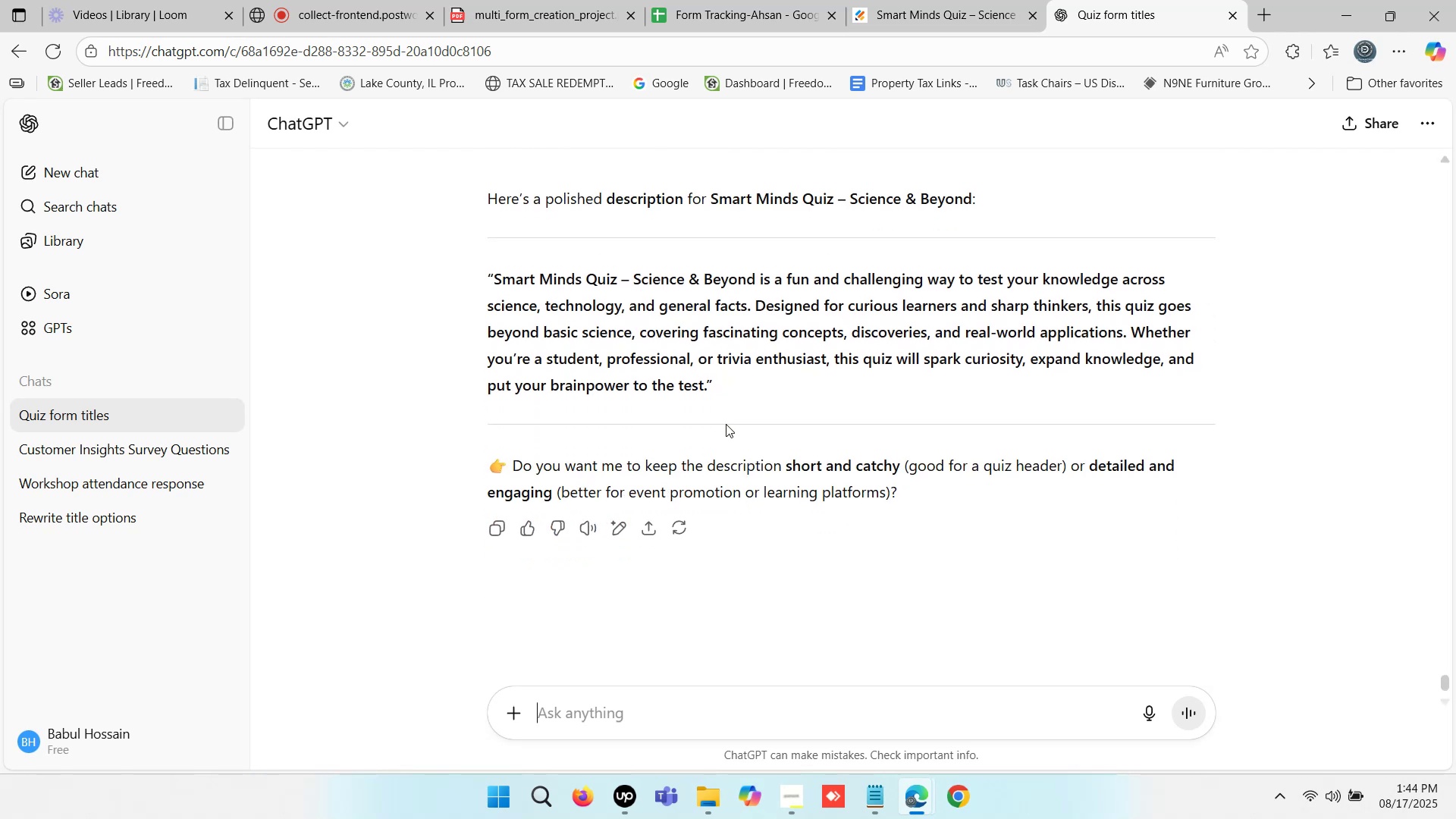 
scroll: coordinate [649, 325], scroll_direction: up, amount: 12.0
 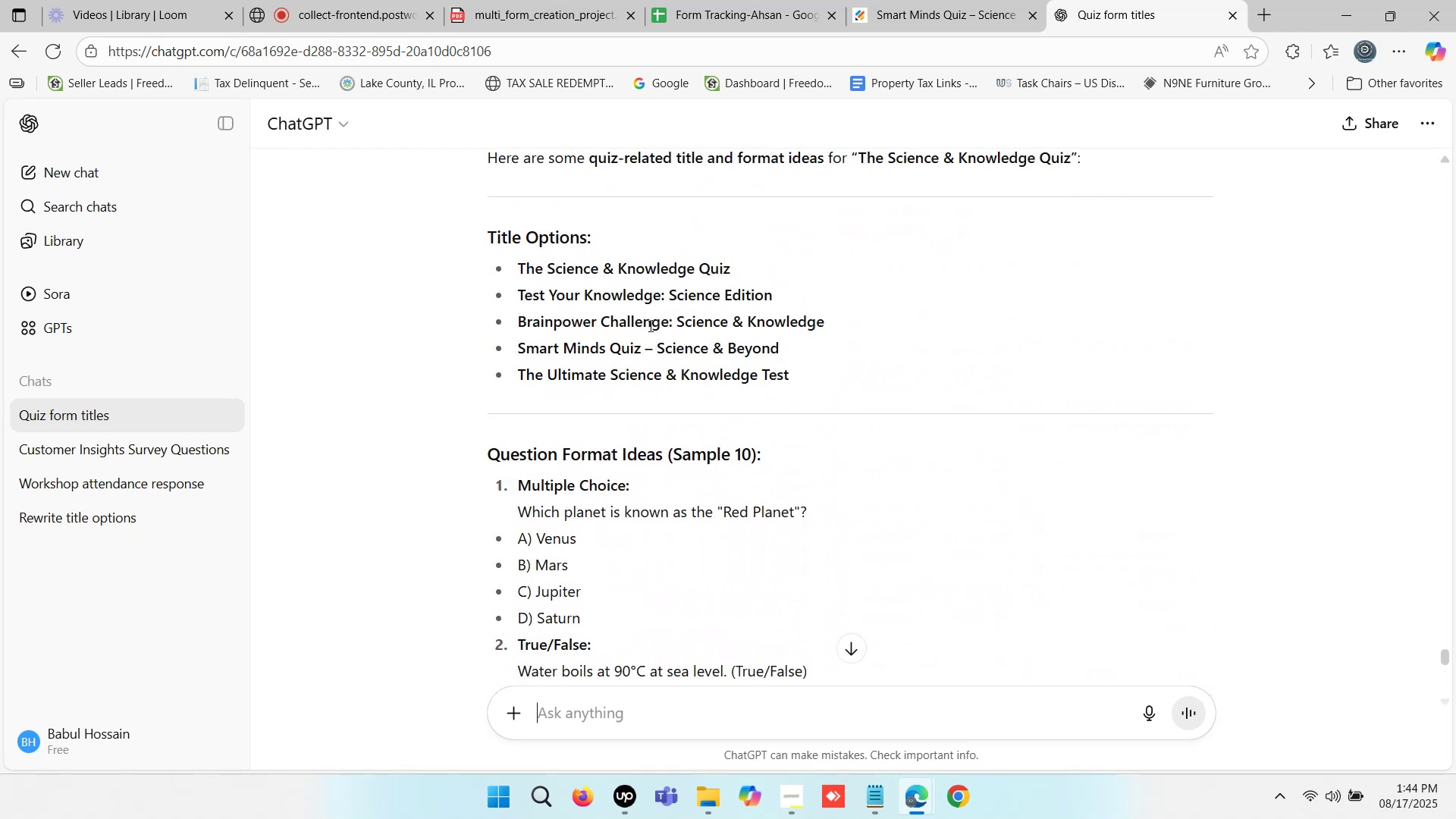 
scroll: coordinate [632, 501], scroll_direction: down, amount: 13.0
 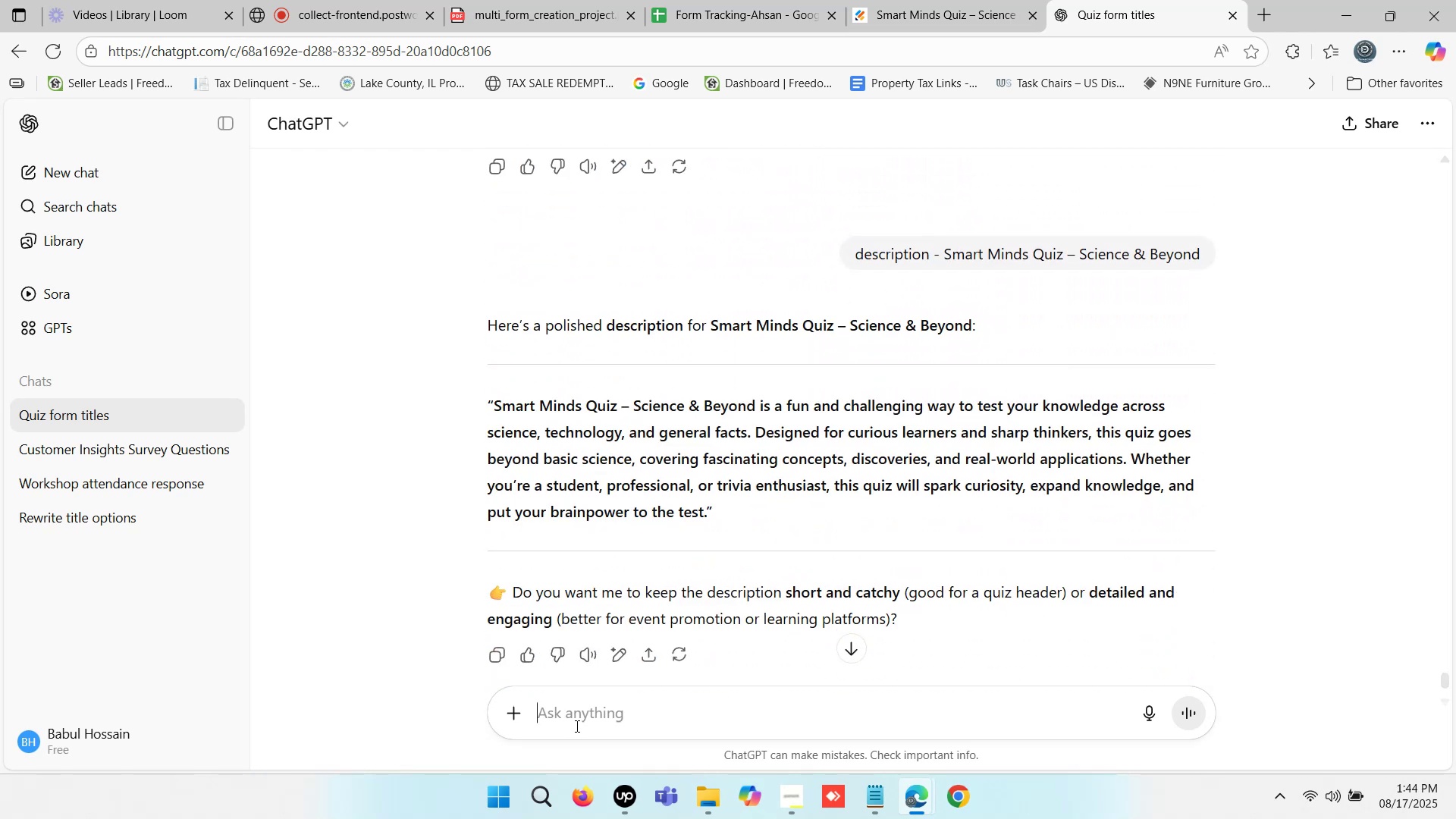 
left_click([584, 710])
 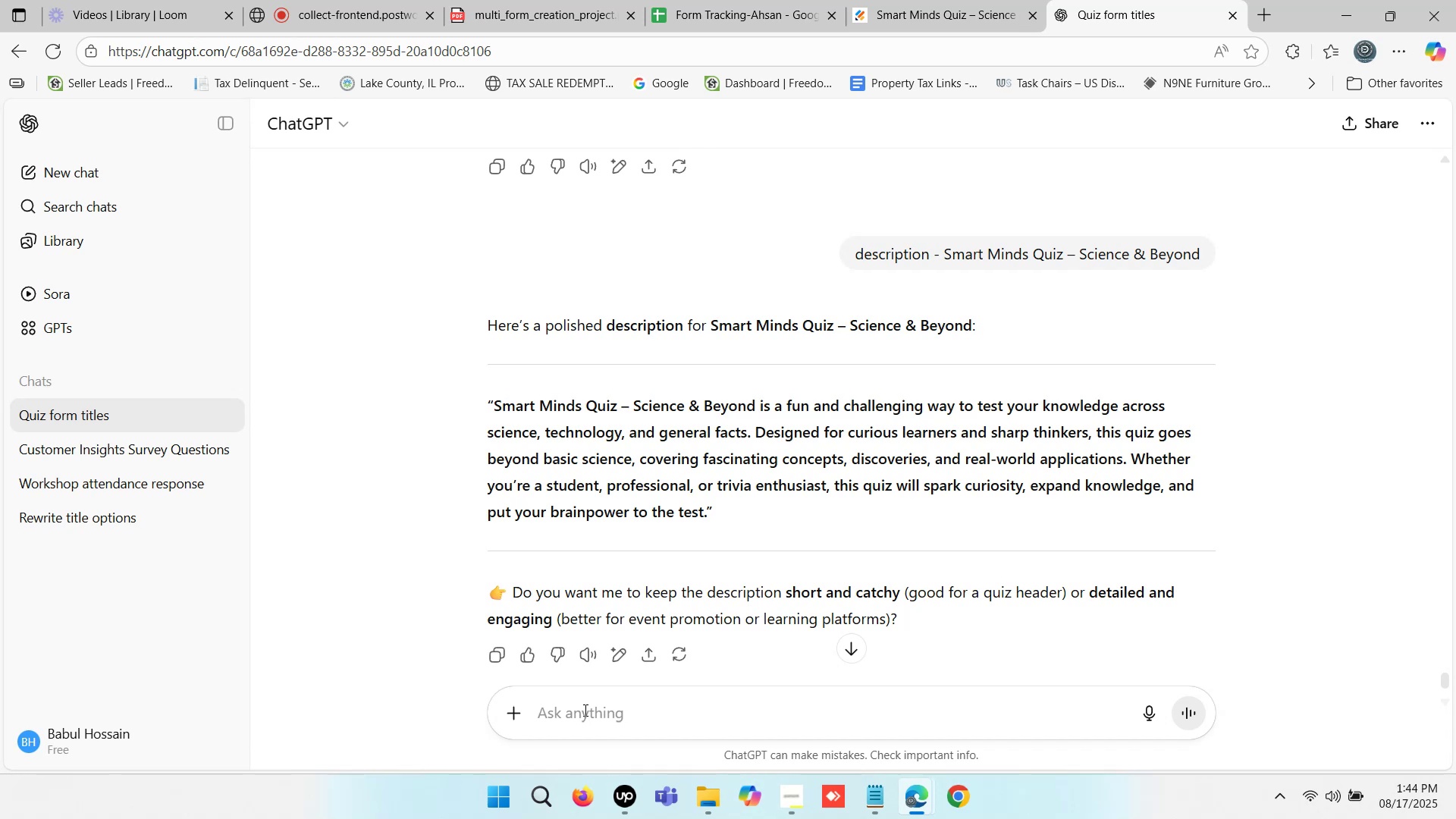 
key(Control+ControlLeft)
 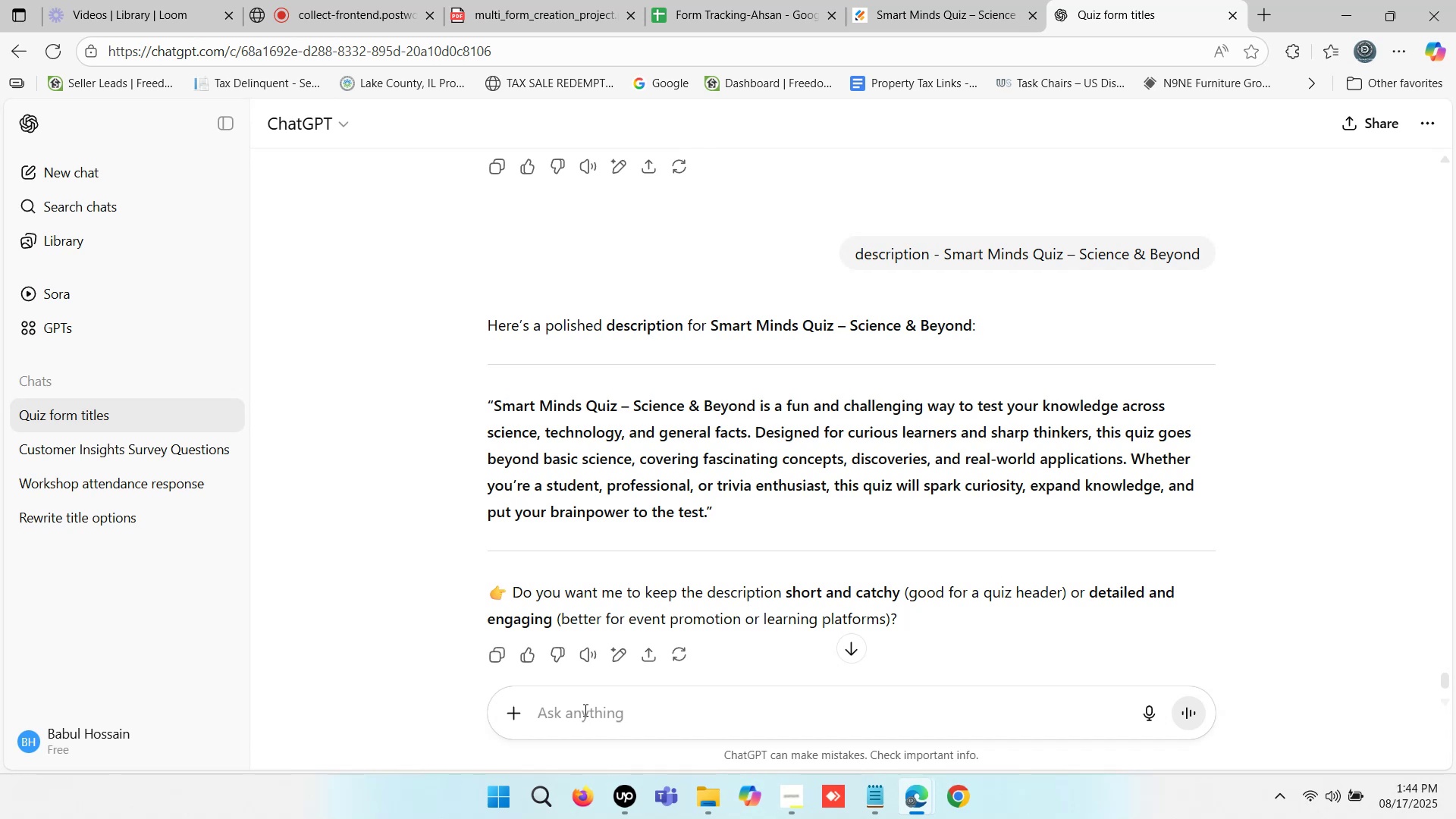 
key(Control+V)
 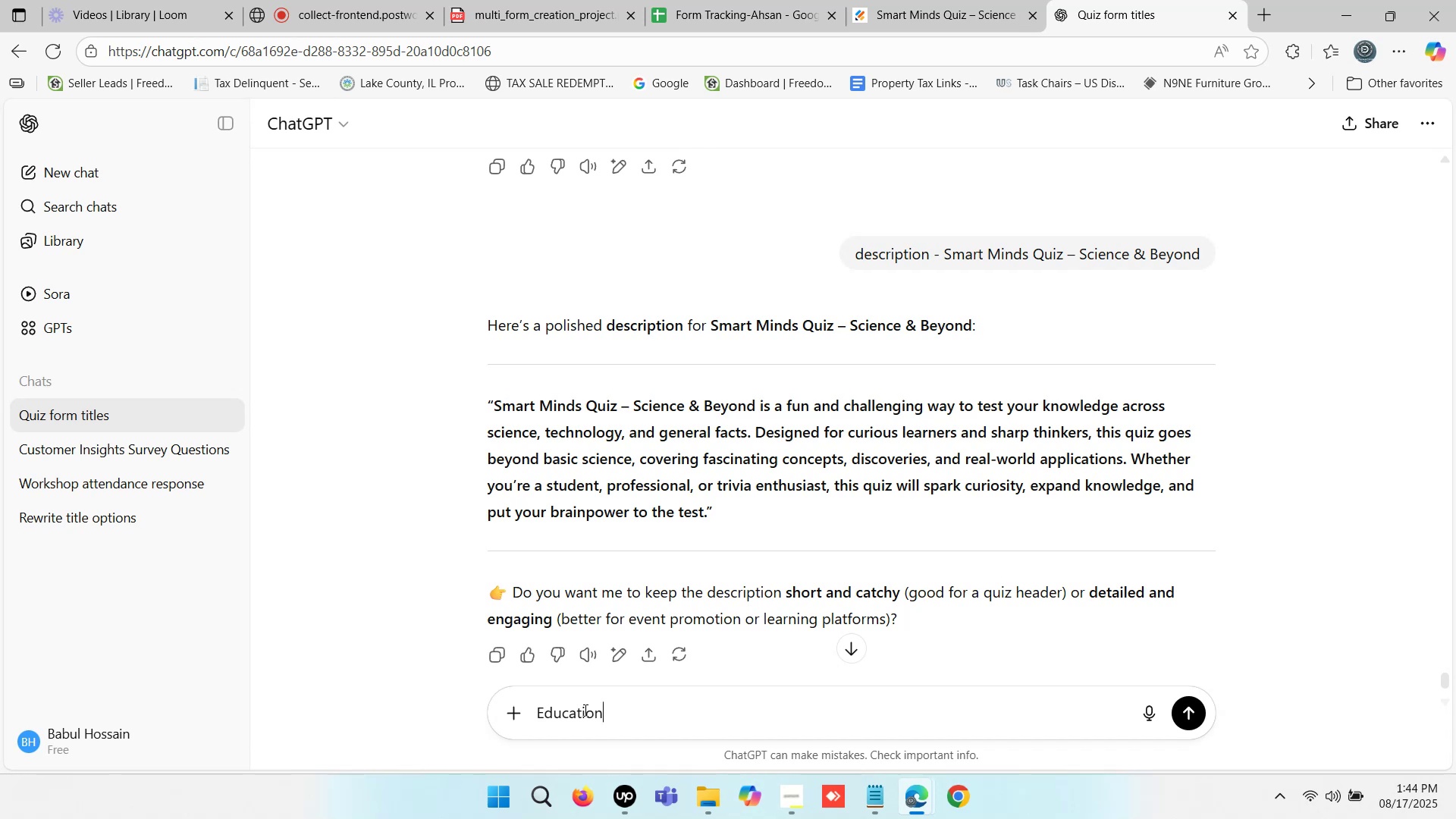 
type( format)
 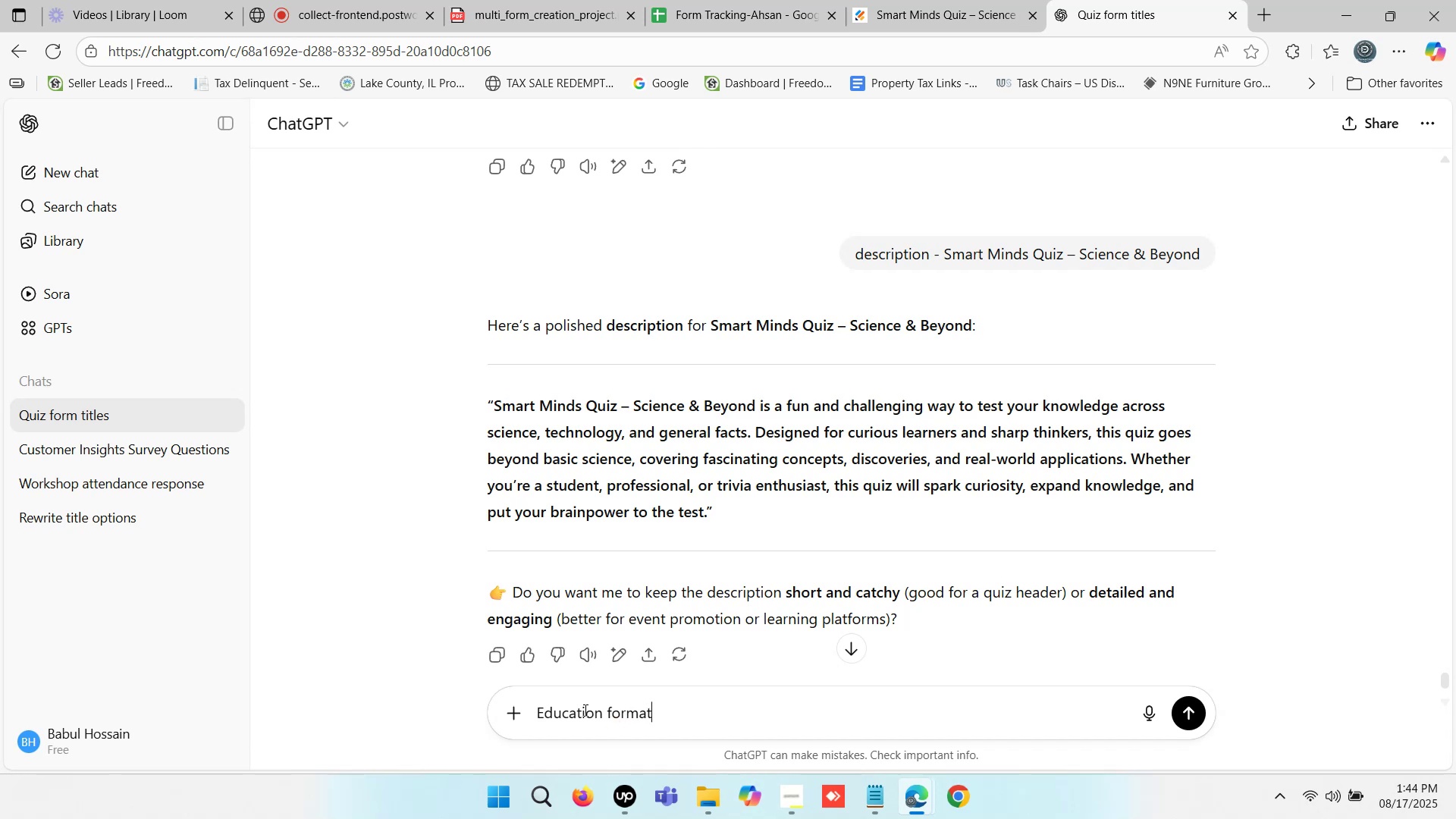 
key(Enter)
 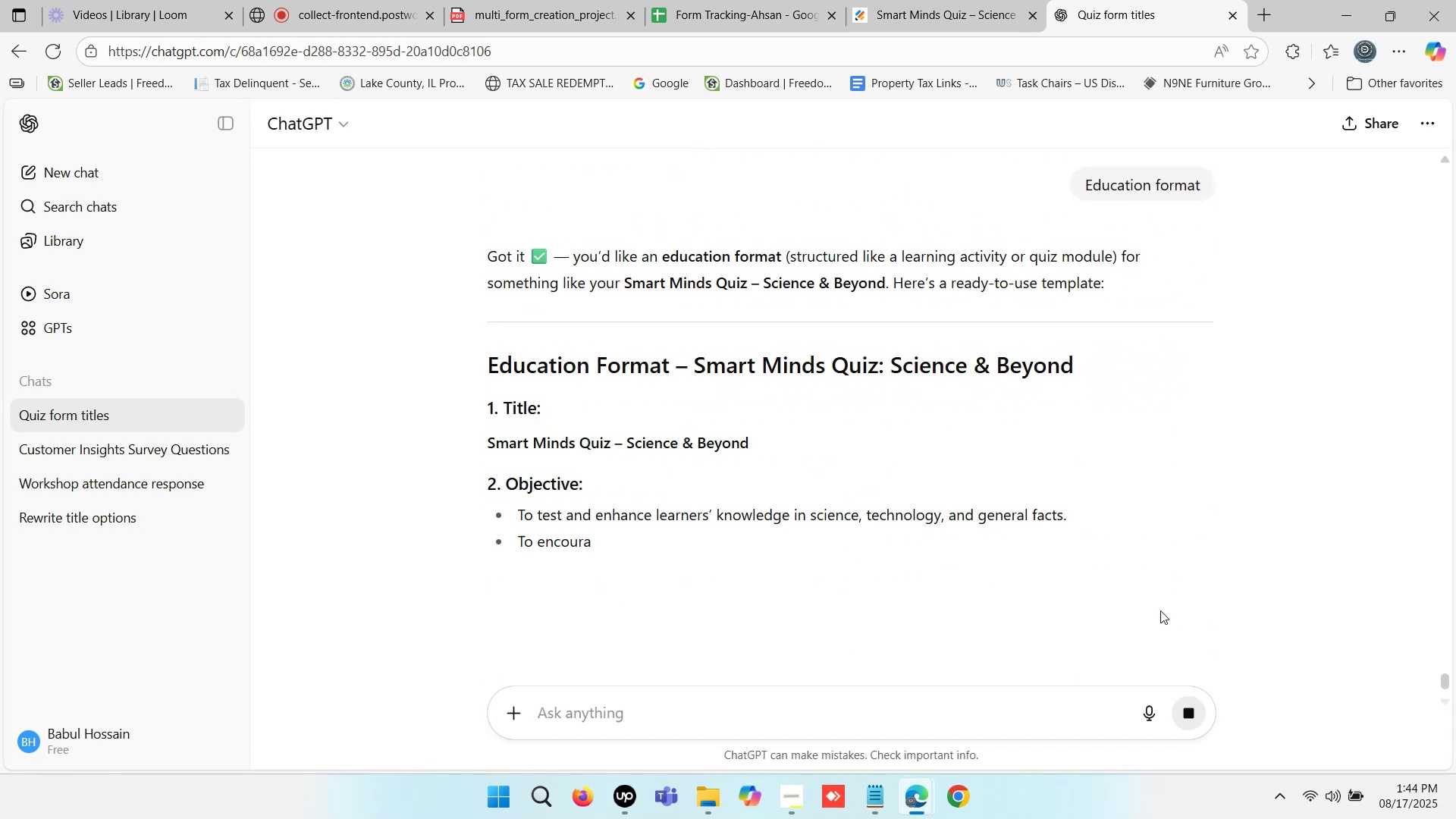 
wait(6.07)
 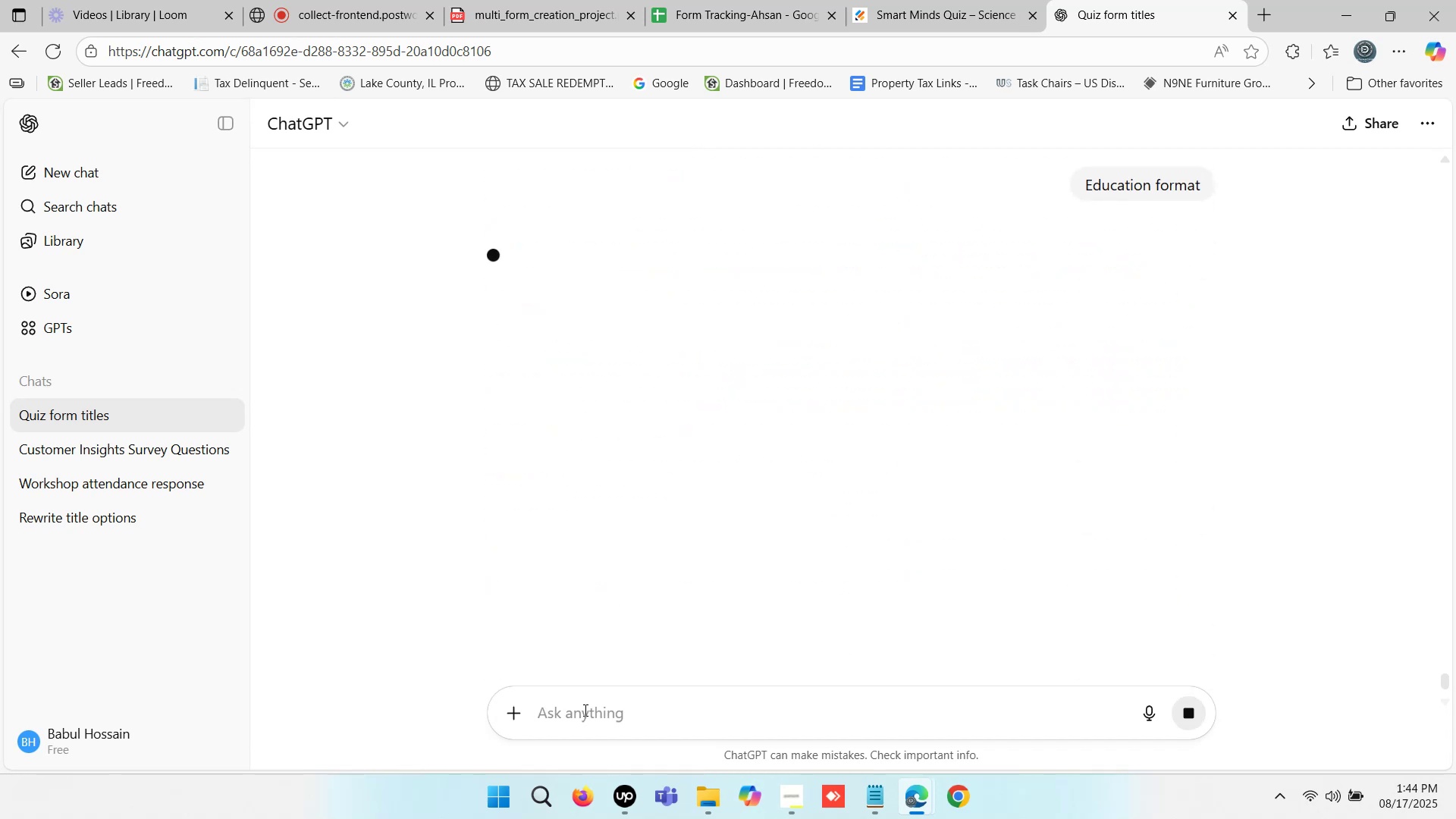 
scroll: coordinate [799, 404], scroll_direction: down, amount: 8.0
 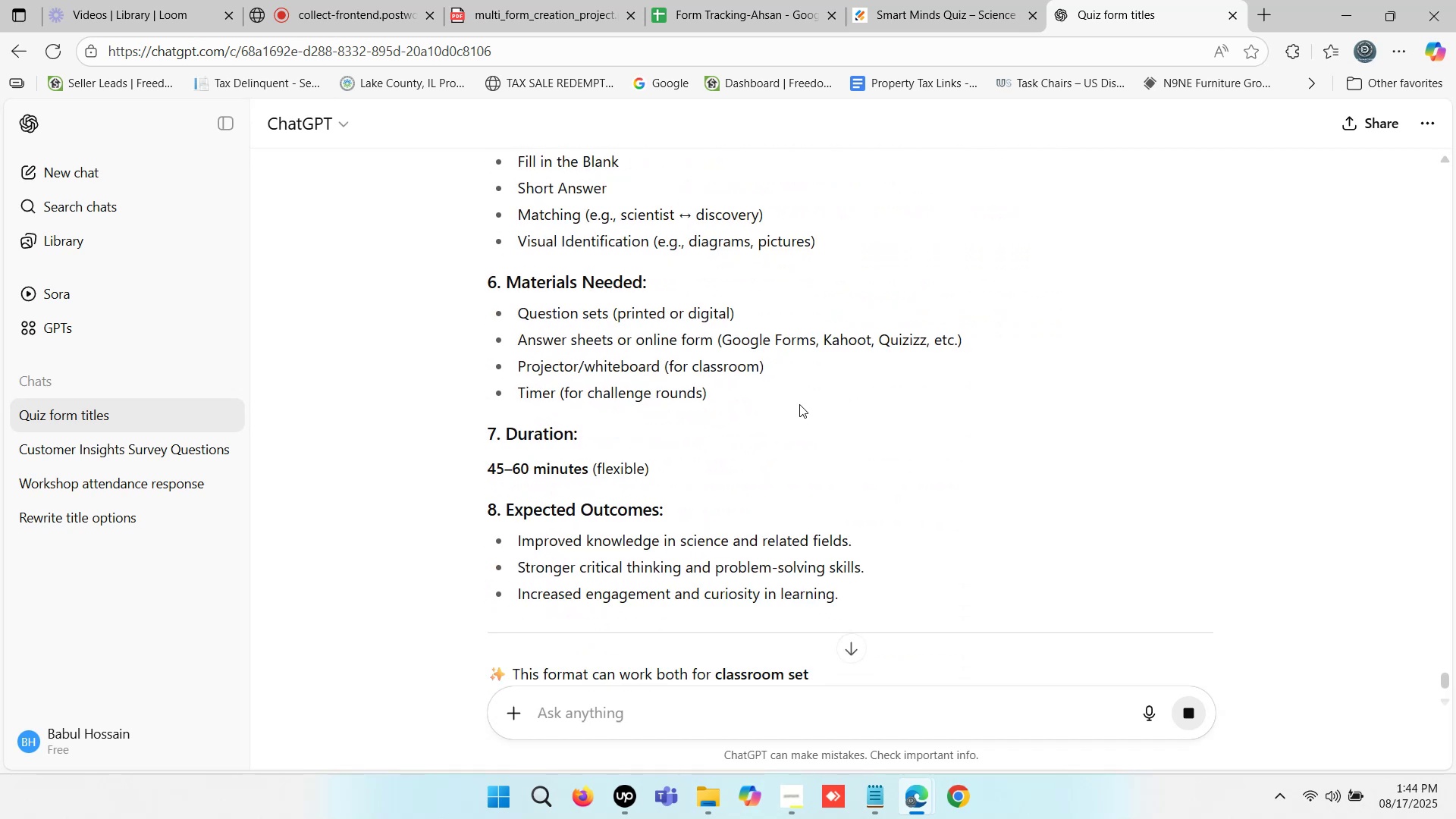 
scroll: coordinate [799, 404], scroll_direction: up, amount: 4.0
 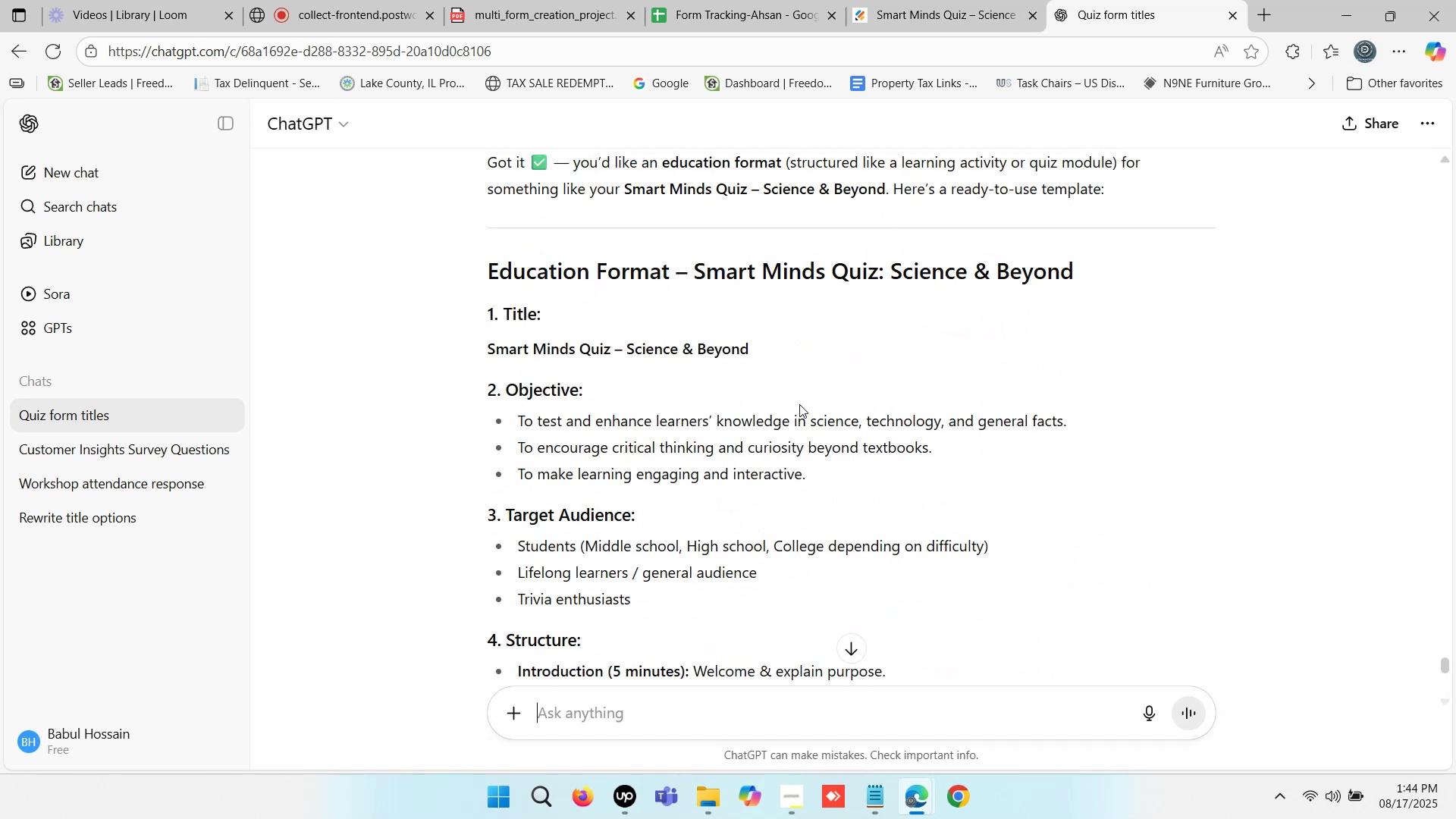 
wait(9.27)
 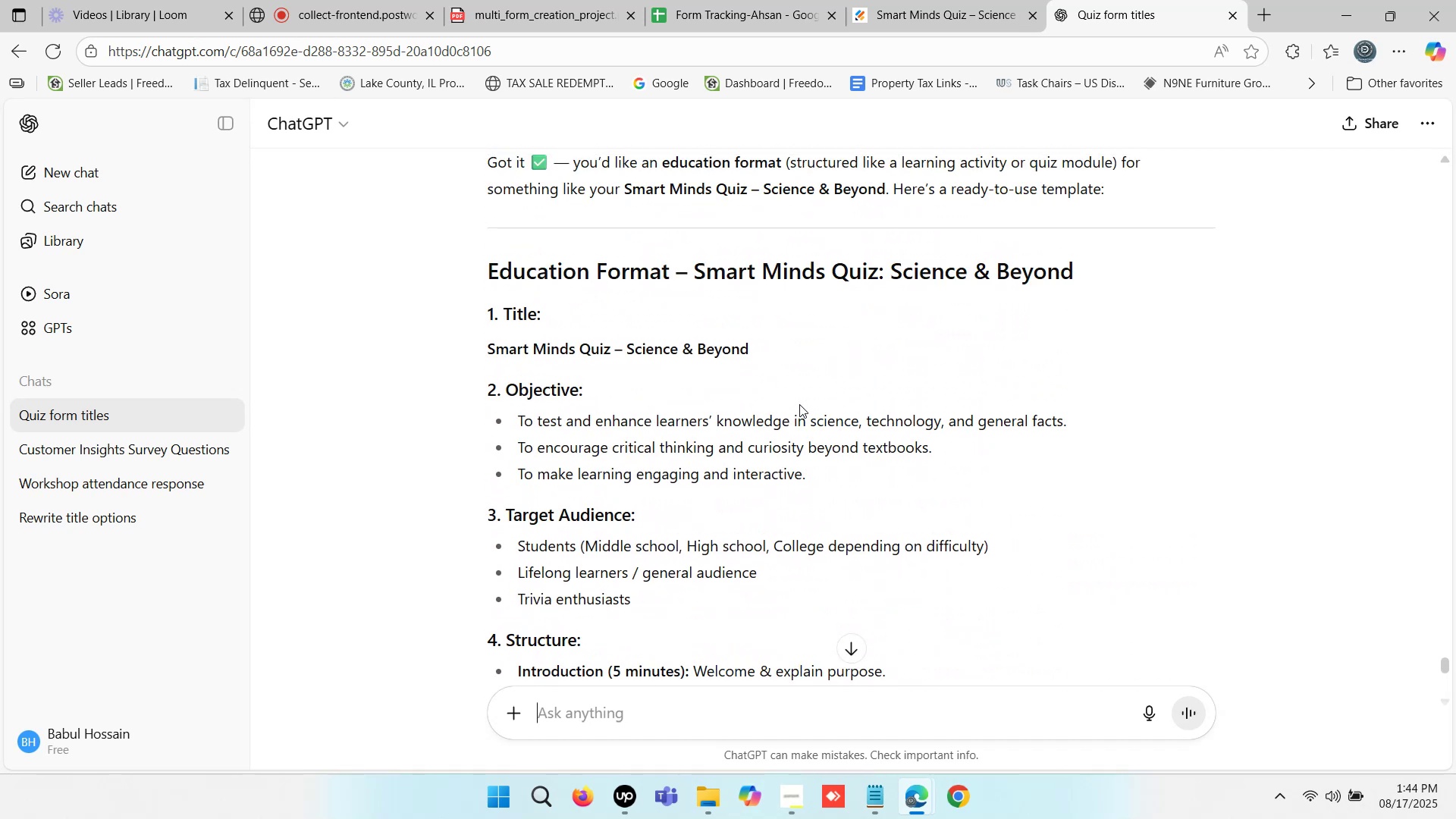 
right_click([980, 259])
 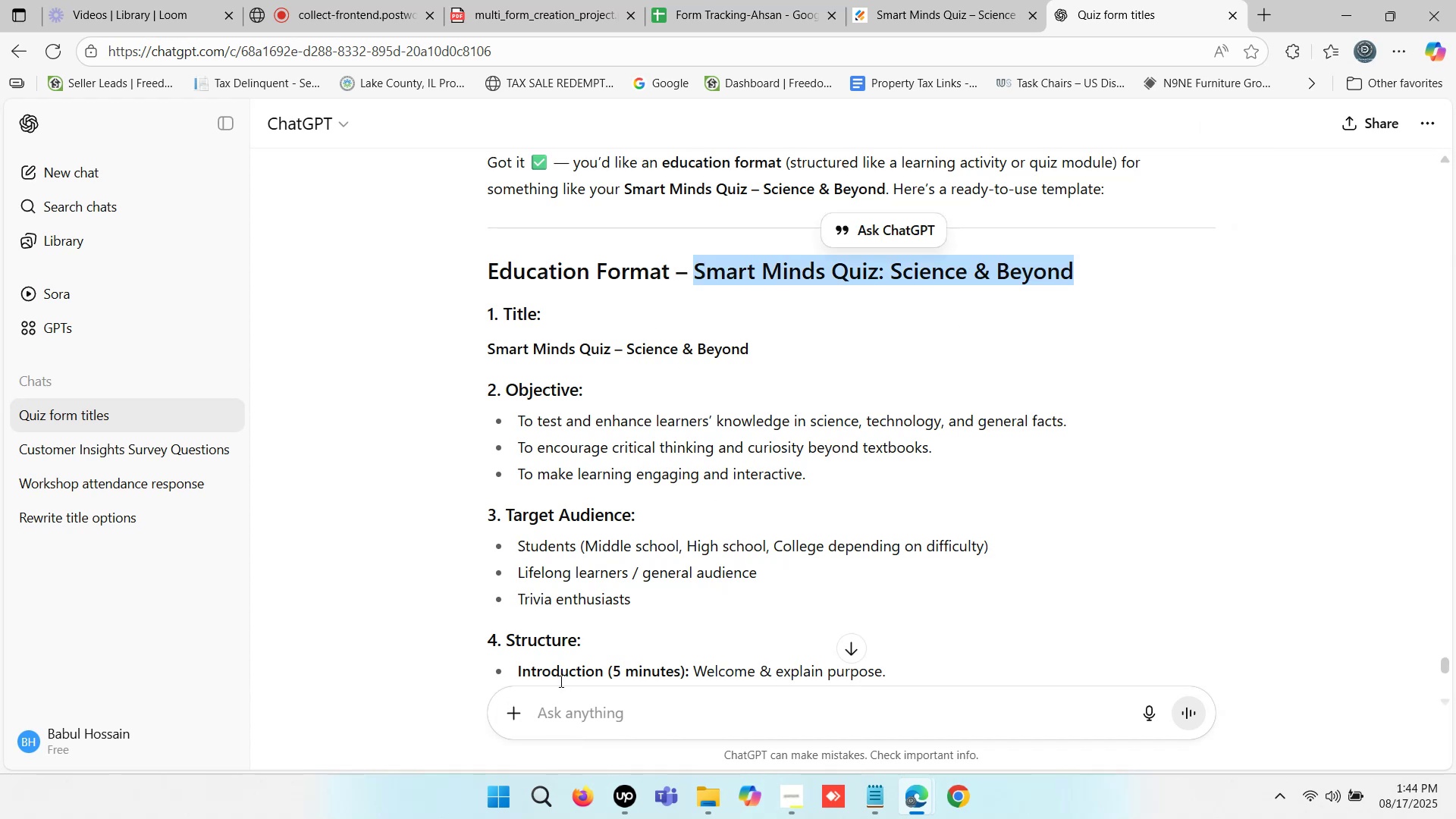 
left_click([559, 717])
 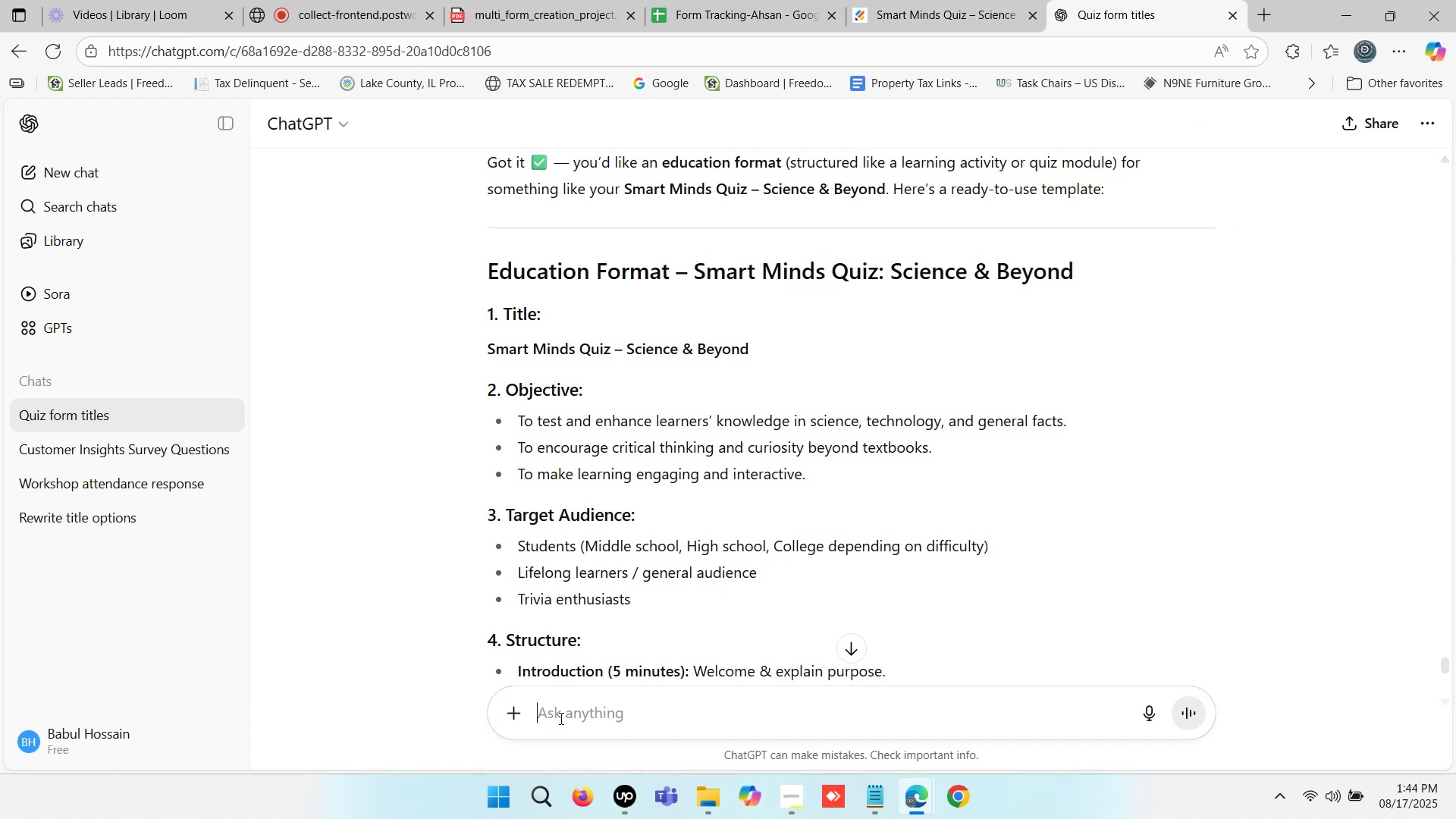 
key(Control+V)
 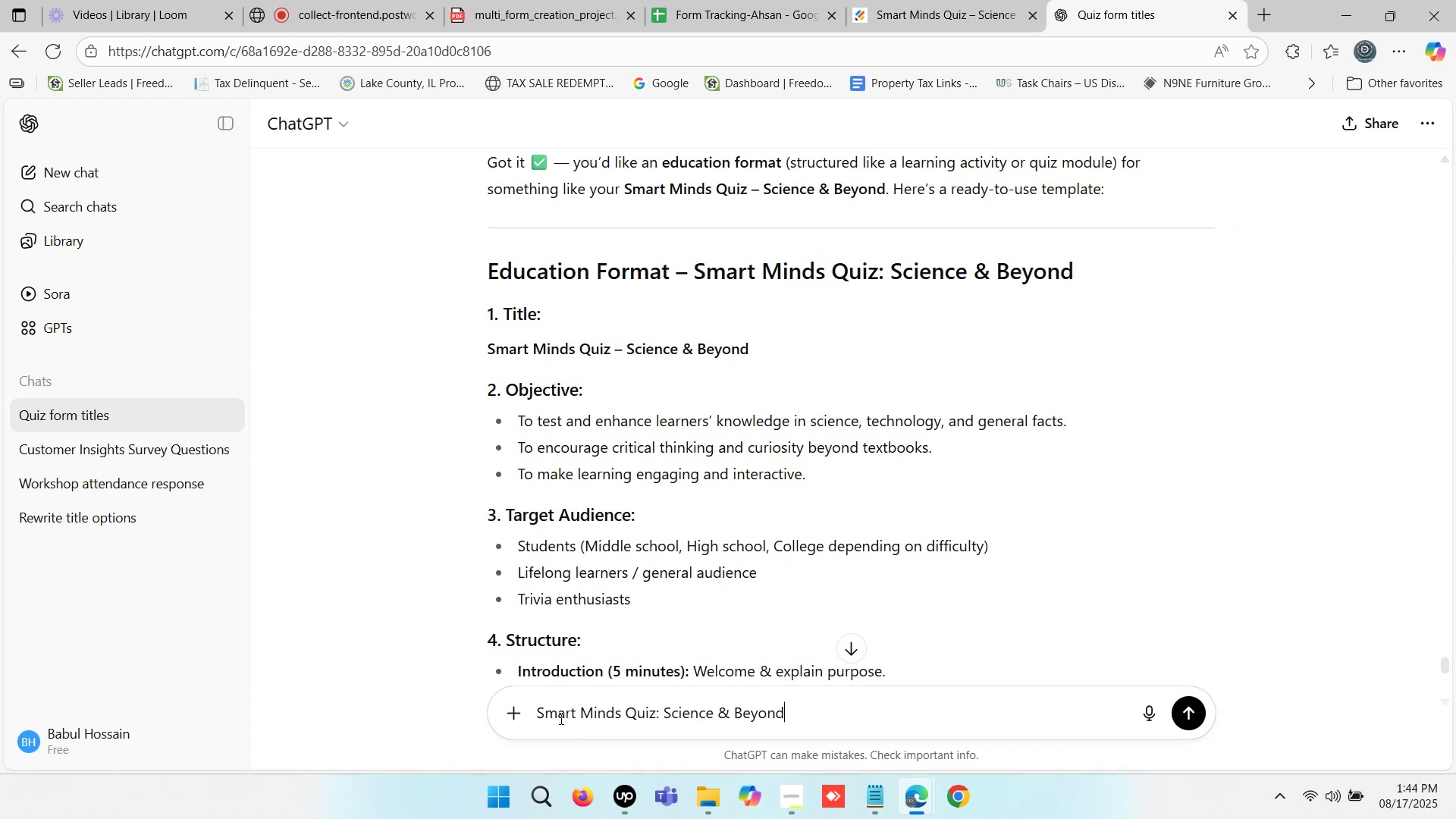 
key(Space)
 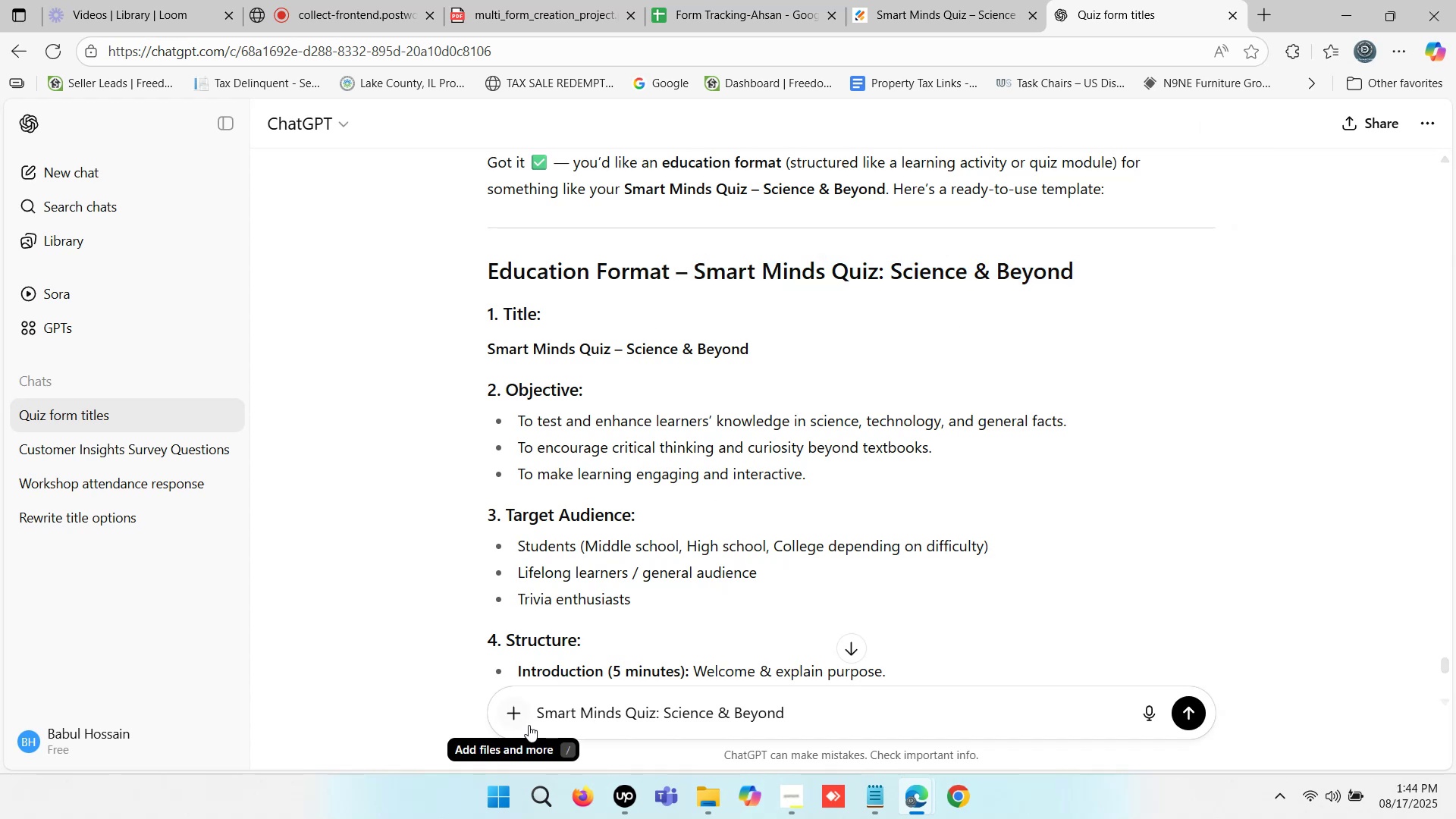 
left_click([538, 710])
 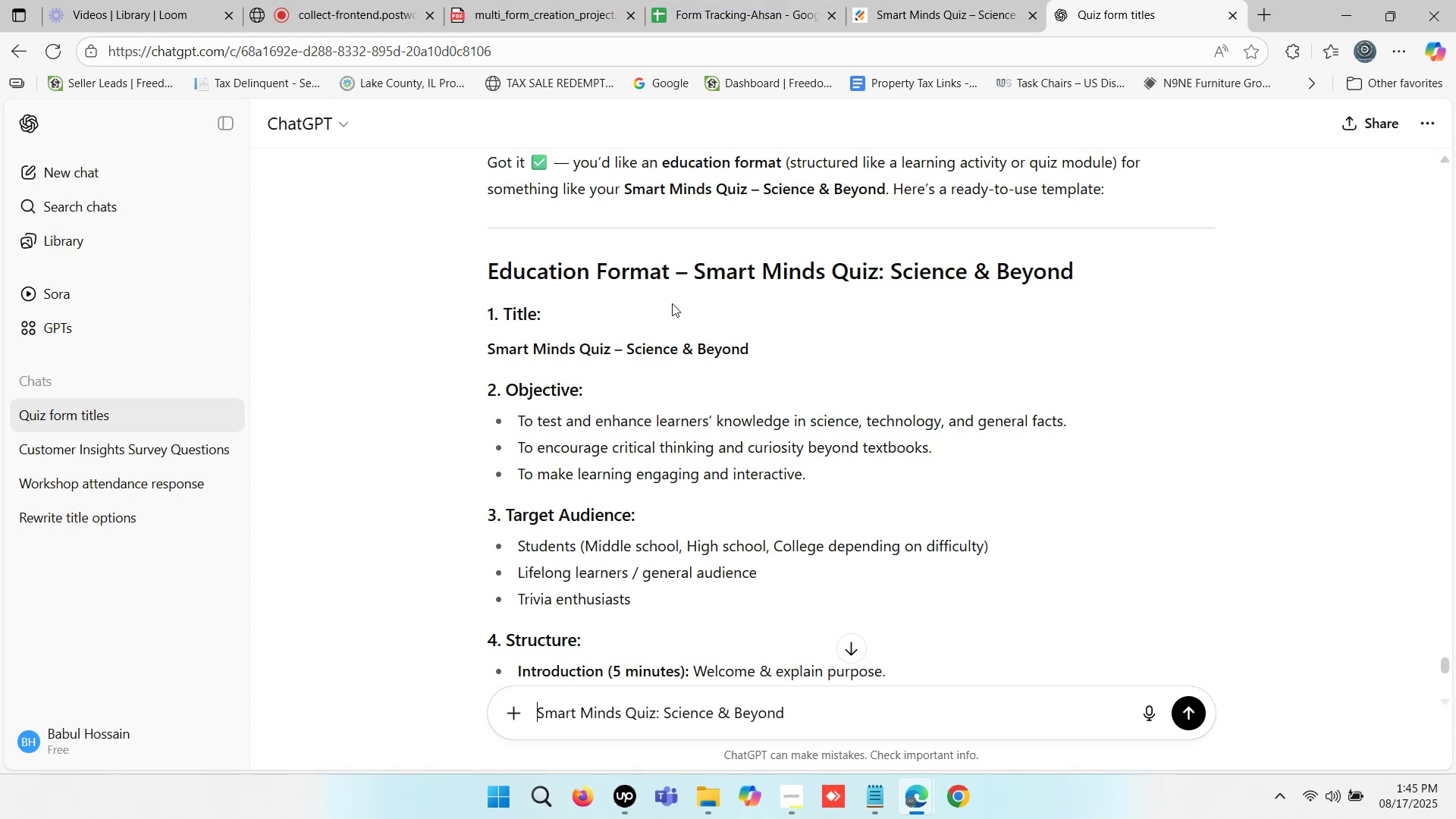 
wait(5.97)
 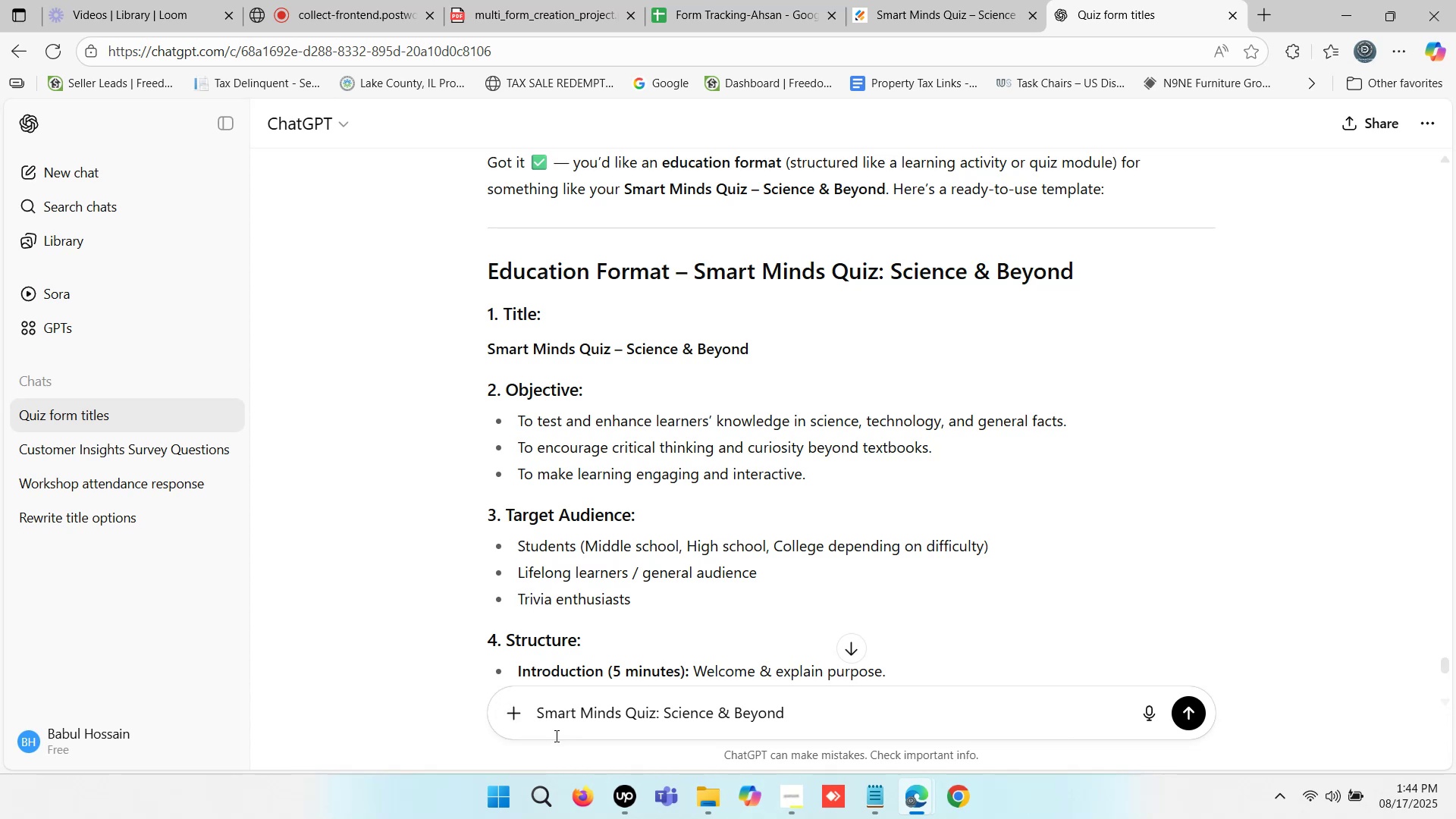 
key(Control+C)
 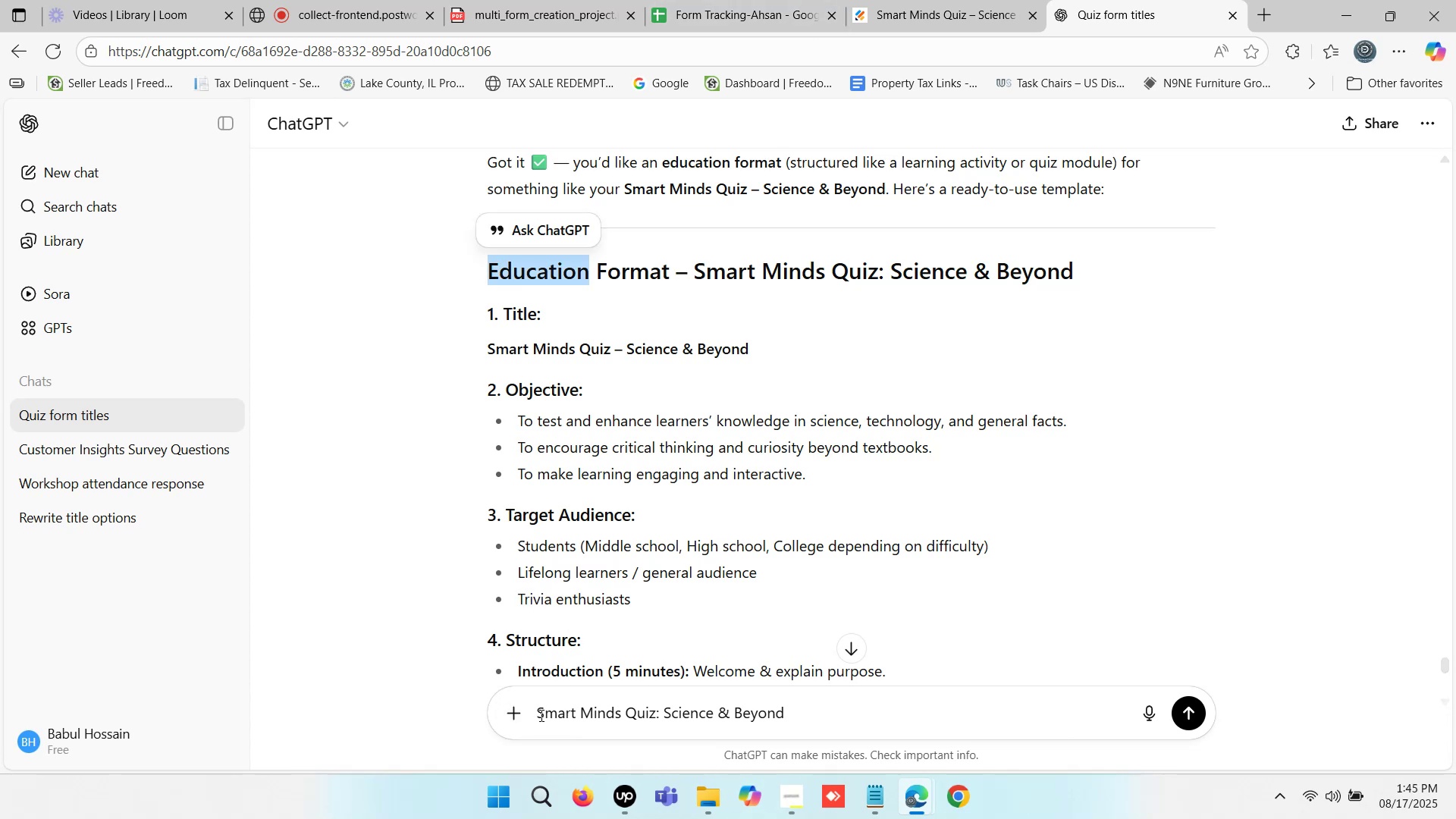 
left_click([539, 713])
 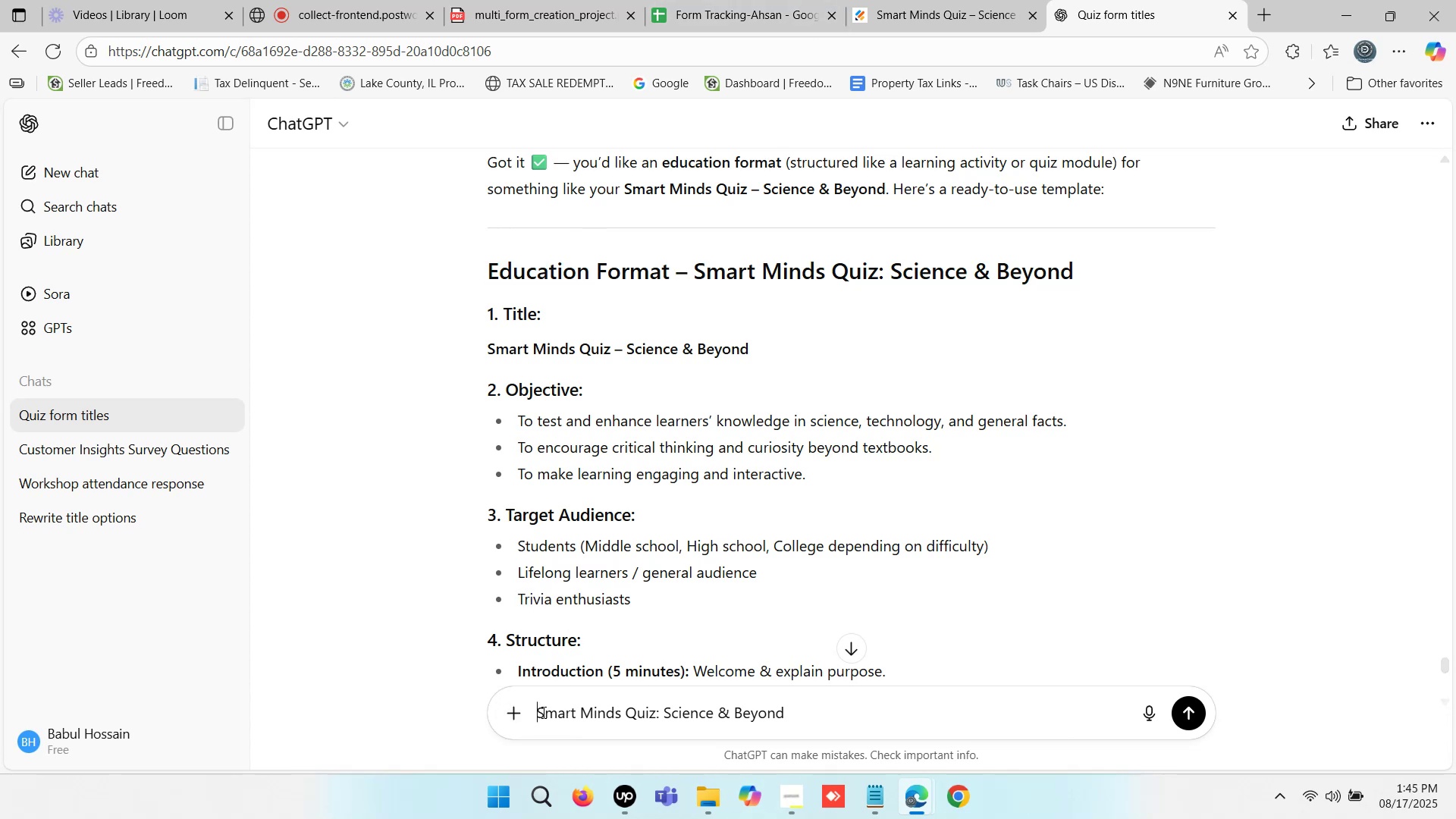 
key(Control+ControlLeft)
 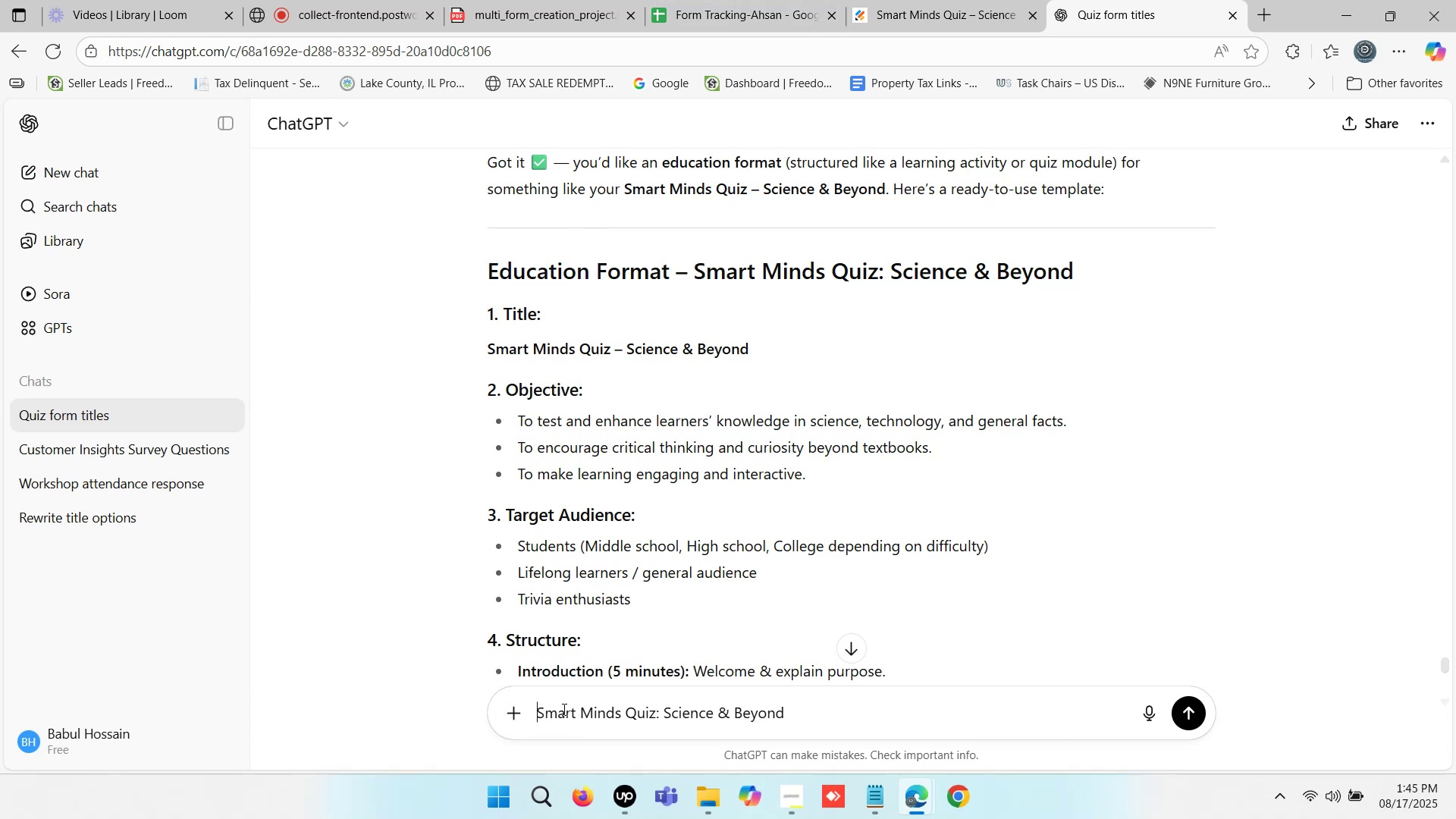 
key(Control+V)
 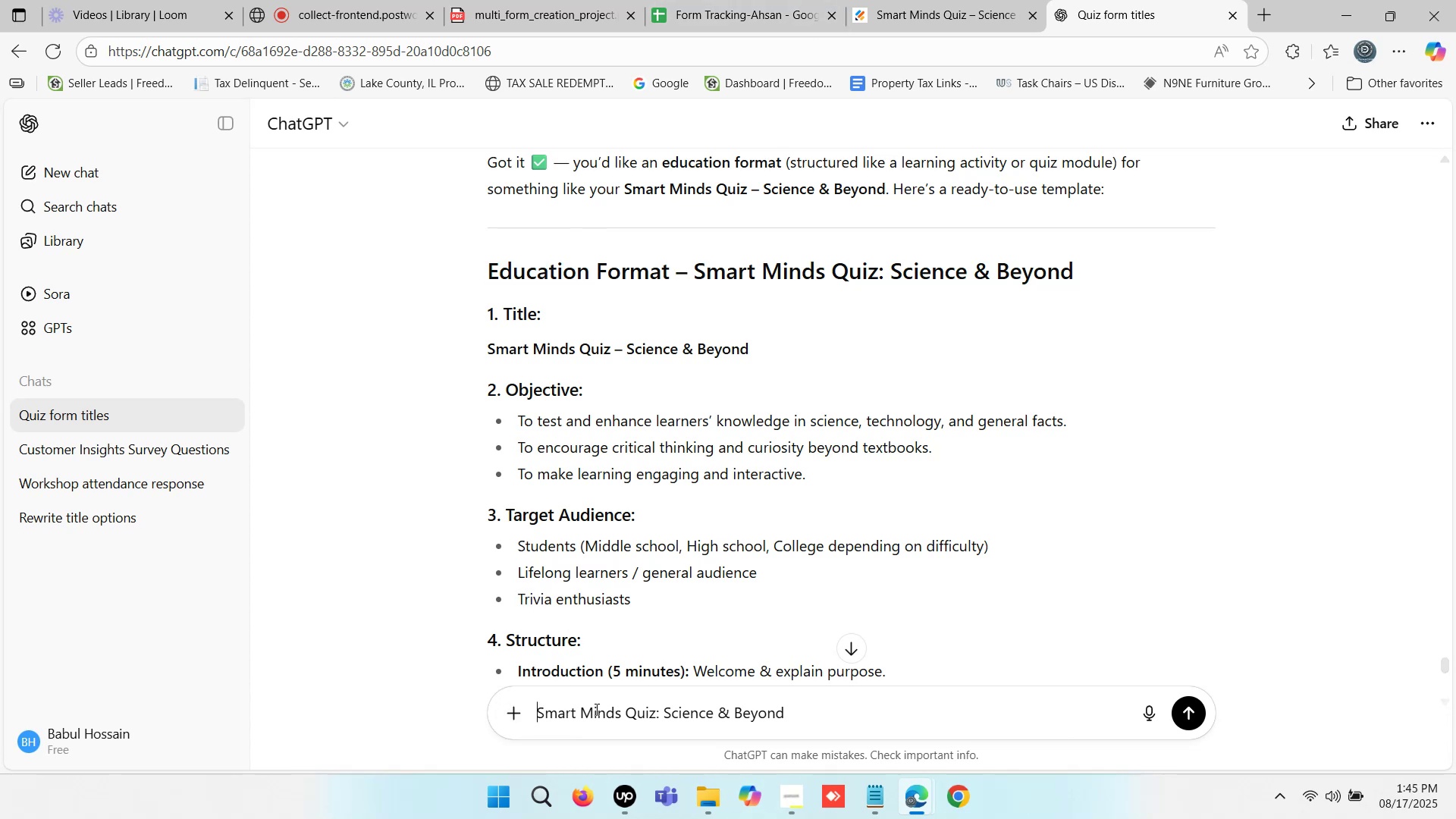 
key(Space)
 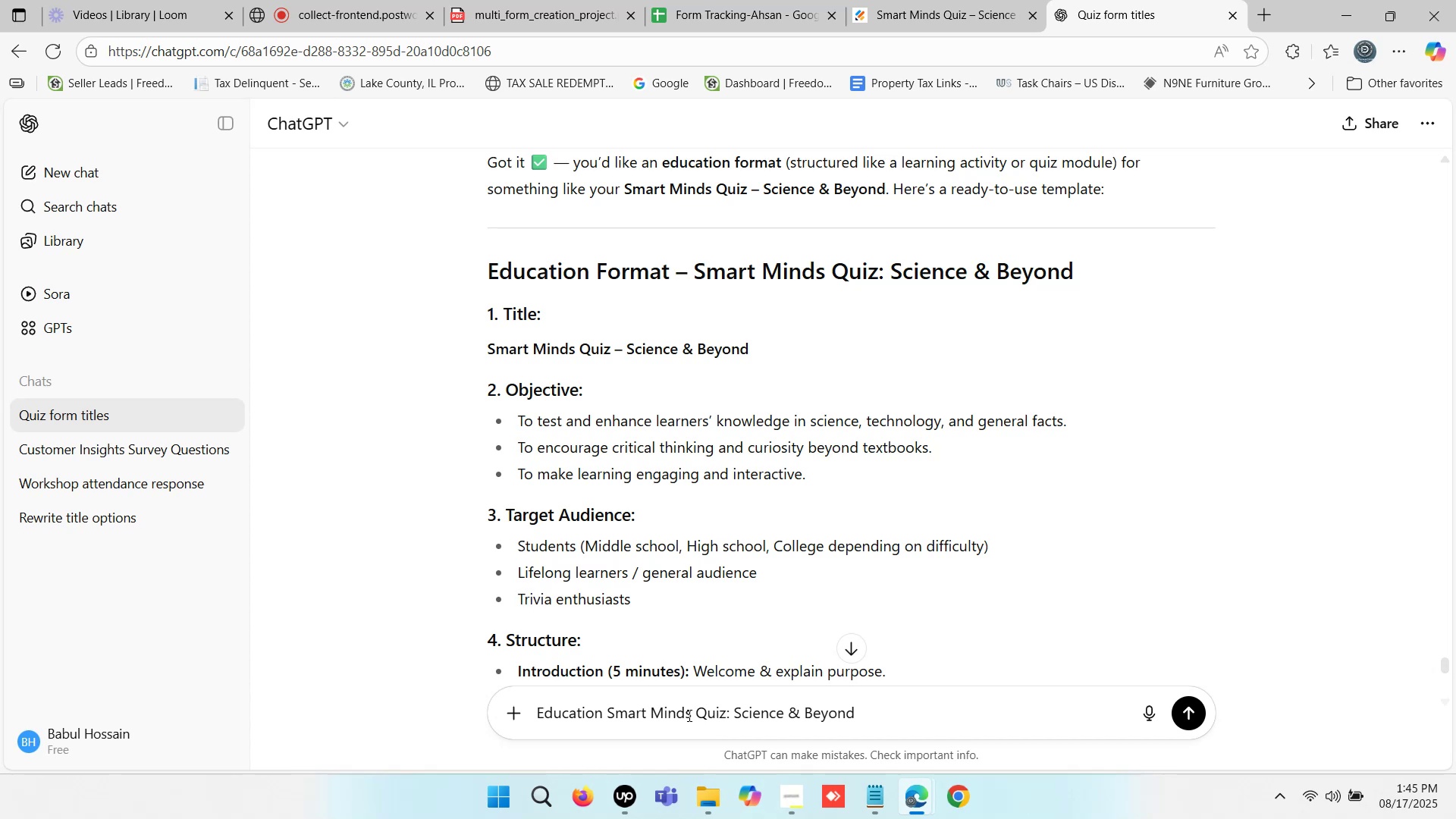 
wait(8.21)
 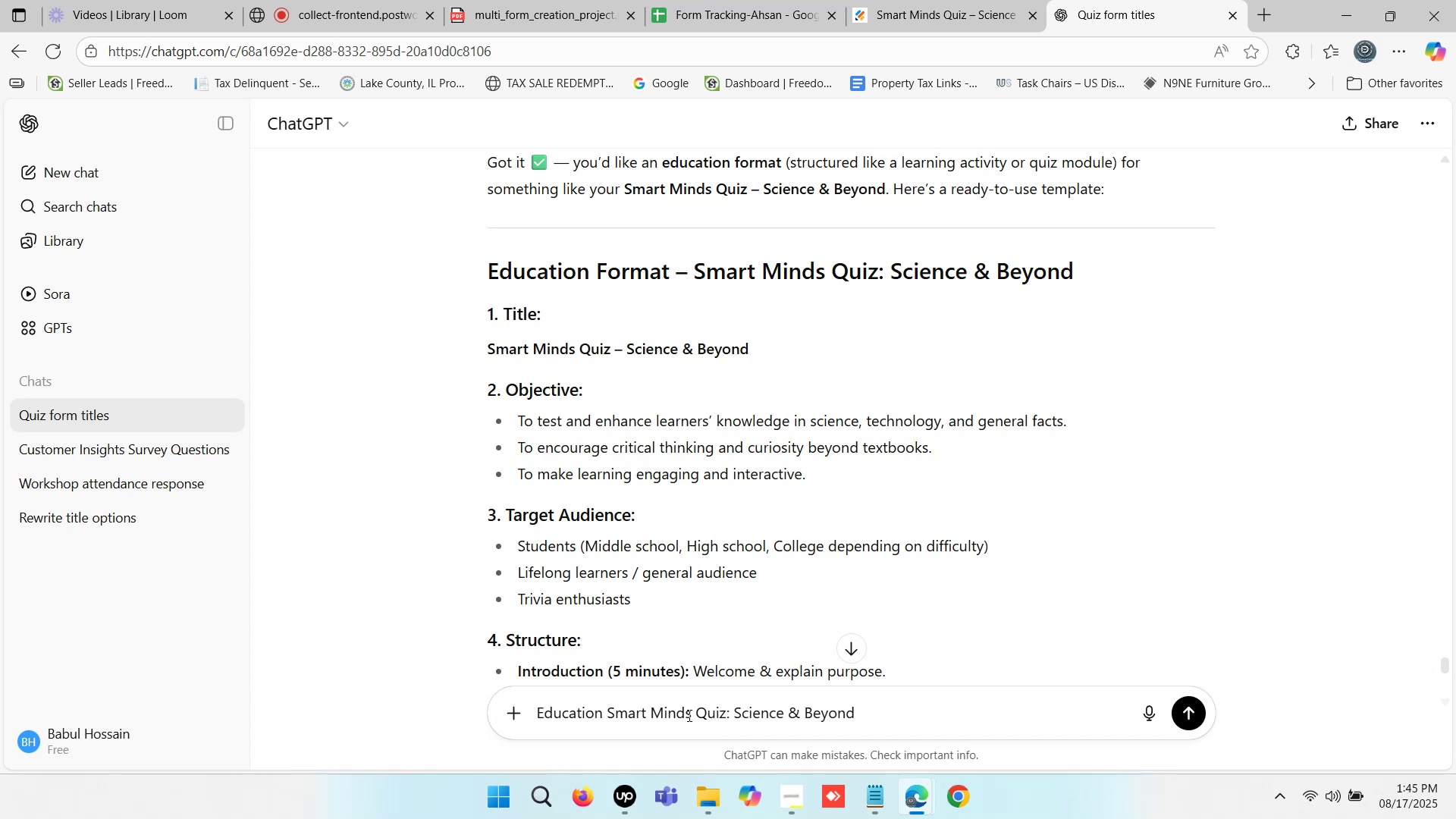 
type(de)
 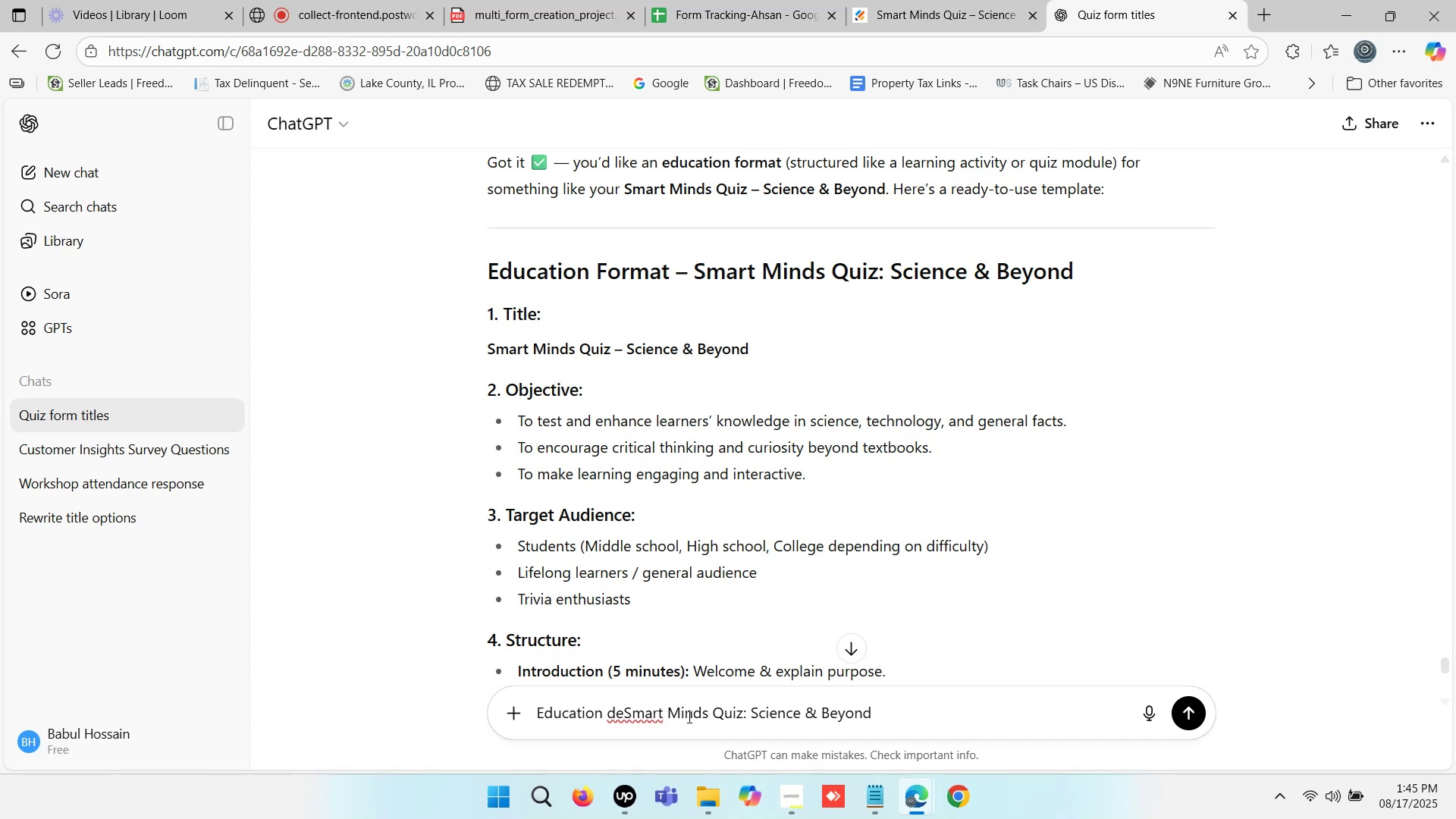 
wait(5.26)
 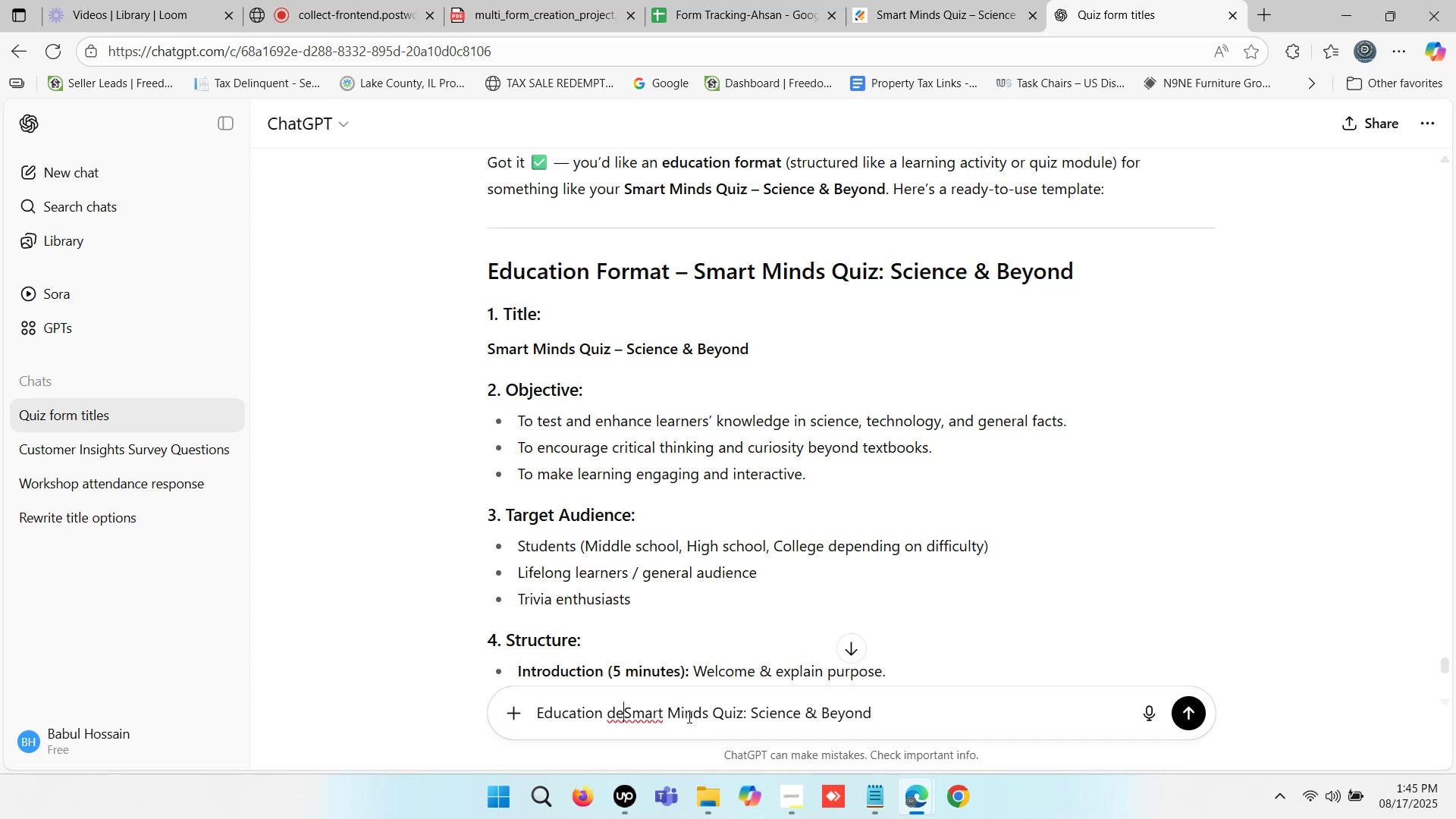 
key(T)
 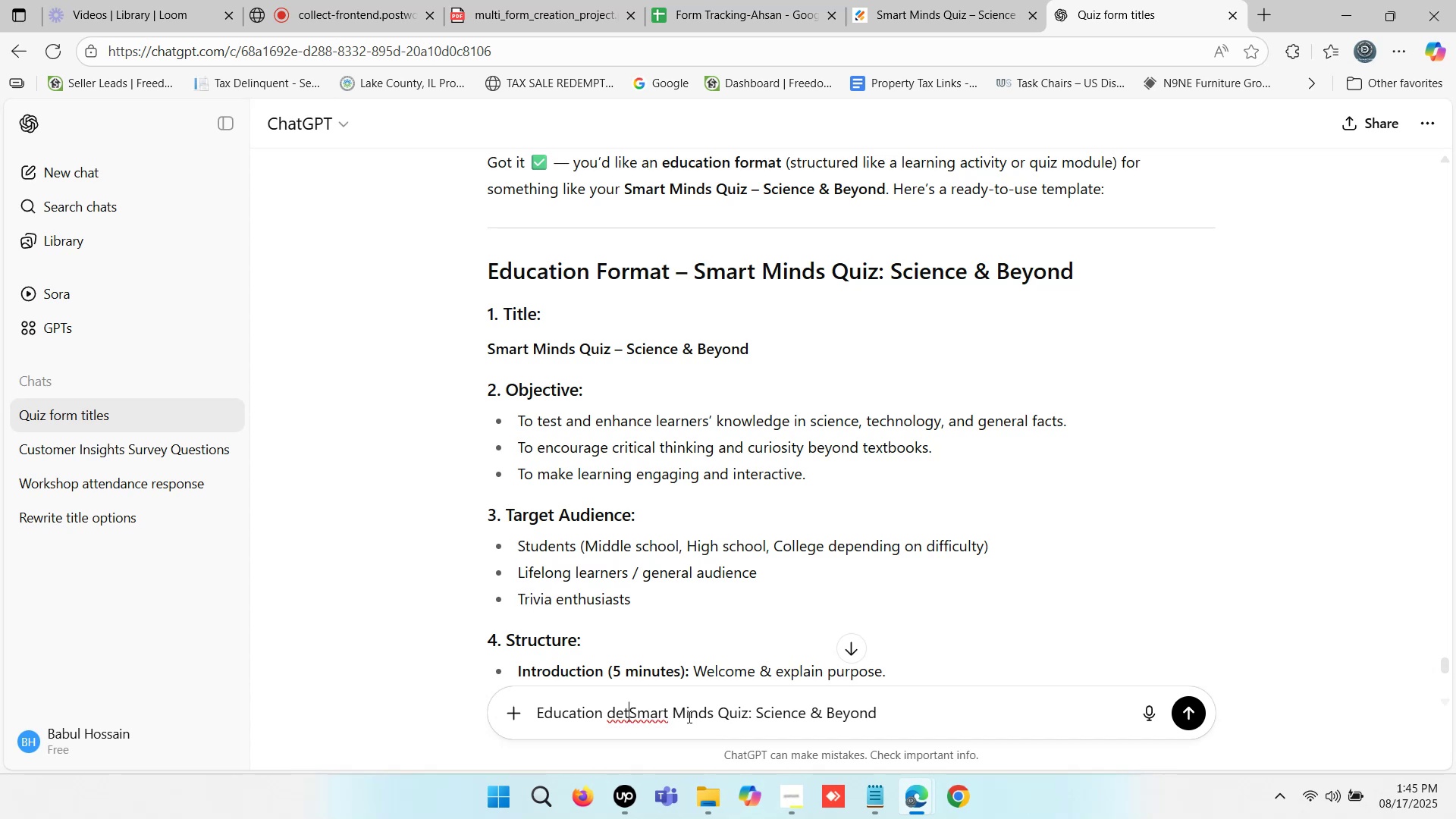 
type(ails - )
 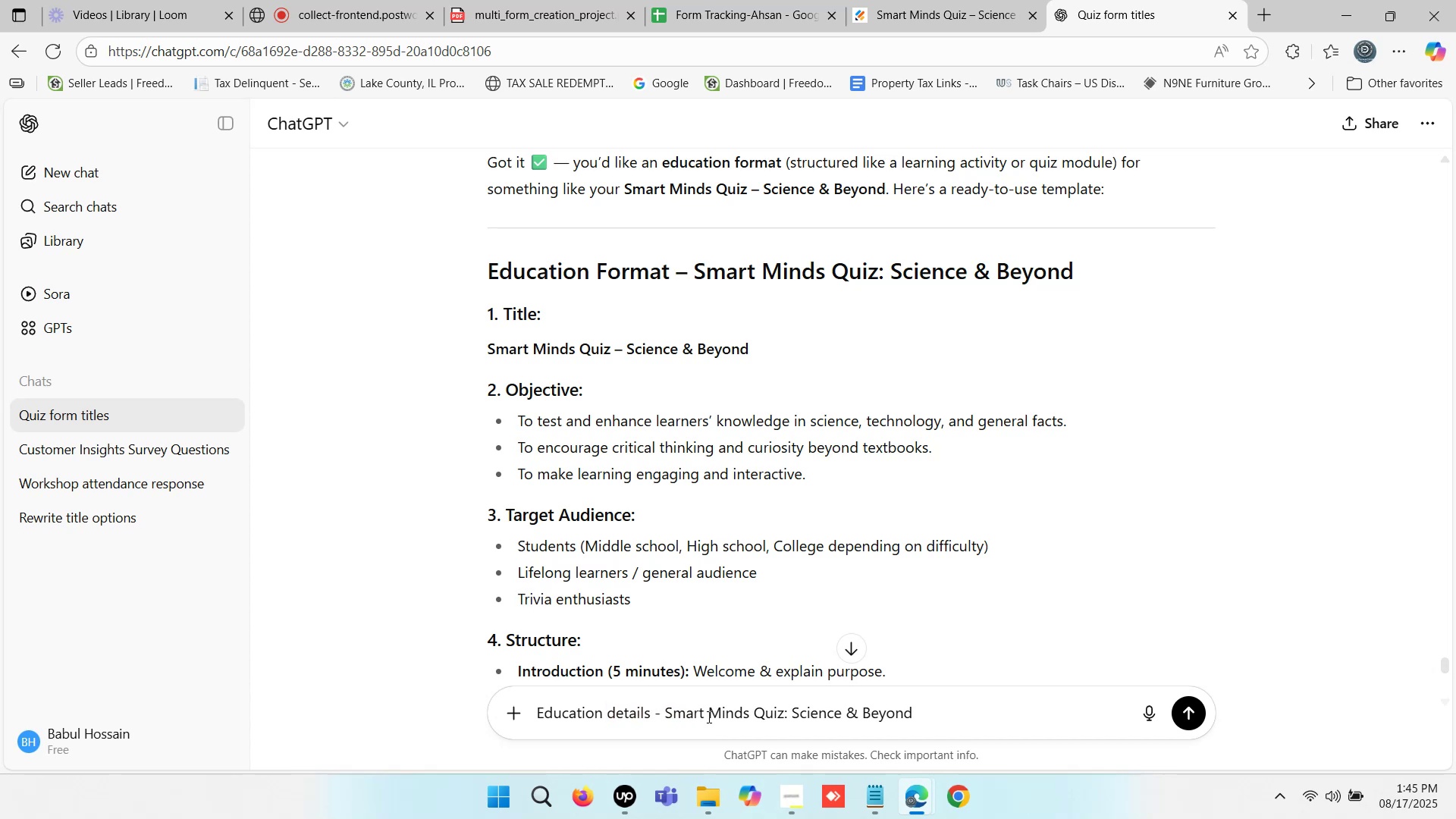 
key(Enter)
 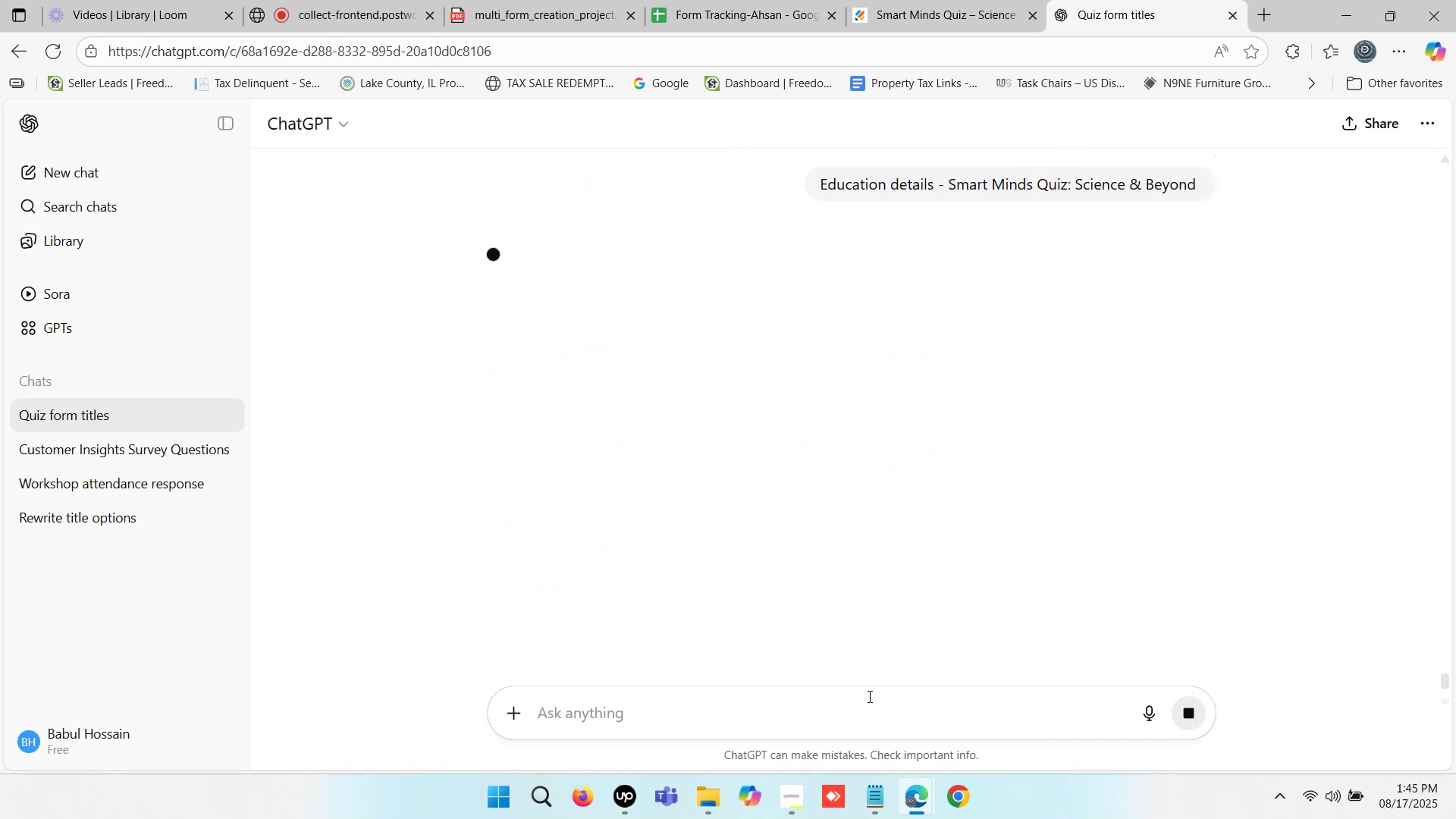 
mouse_move([846, 365])
 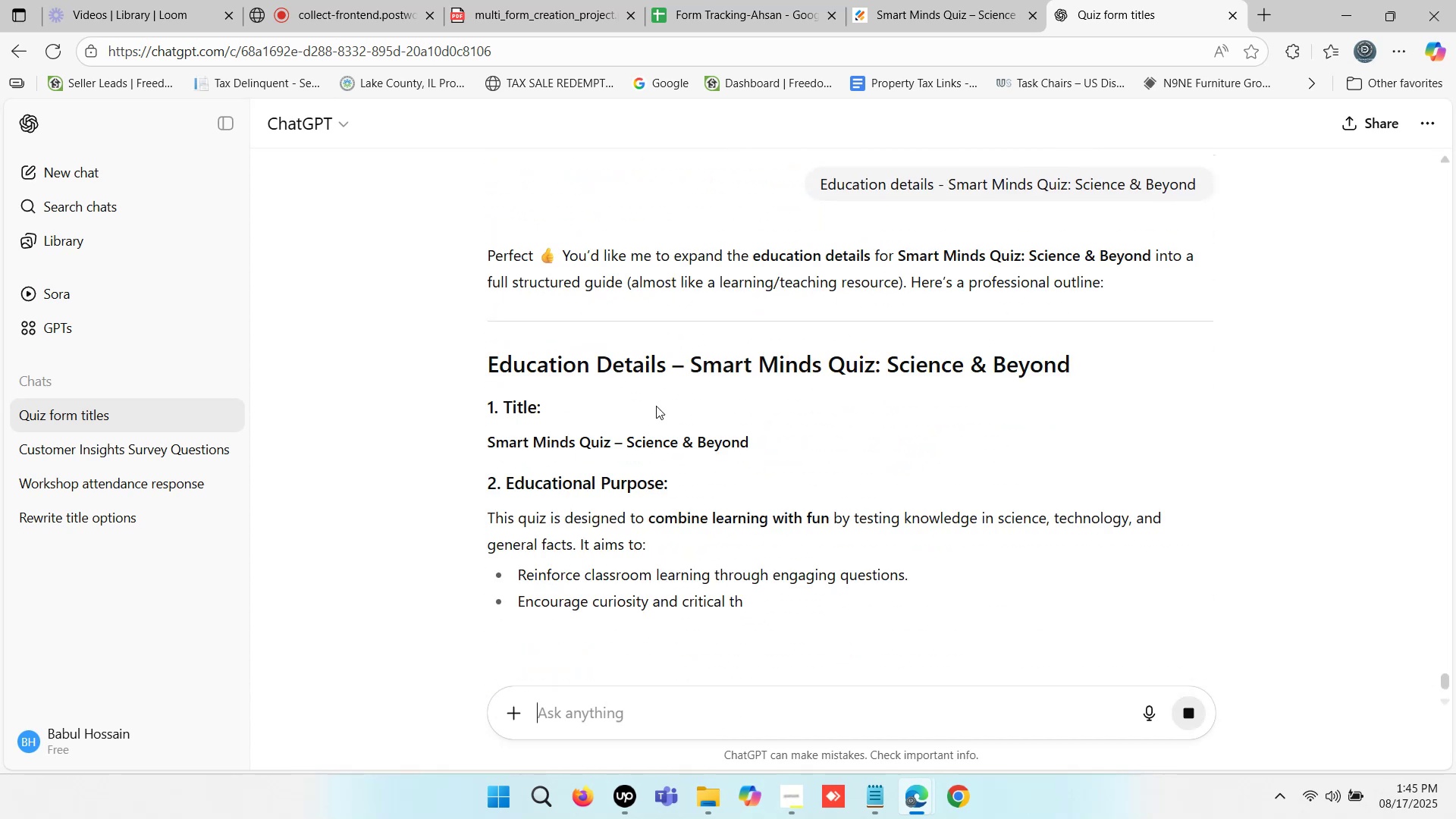 
scroll: coordinate [696, 396], scroll_direction: down, amount: 7.0
 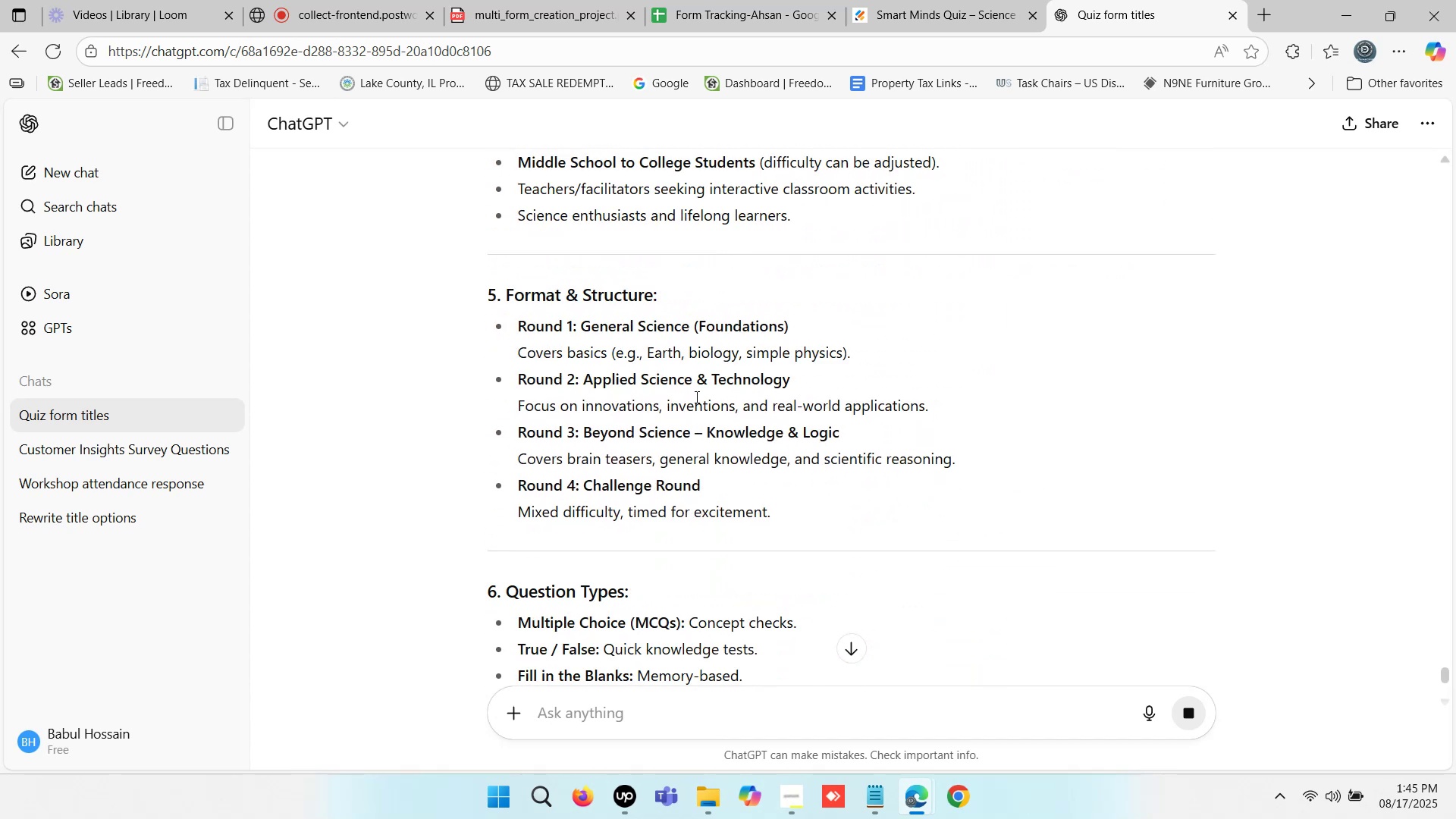 
scroll: coordinate [693, 397], scroll_direction: none, amount: 0.0
 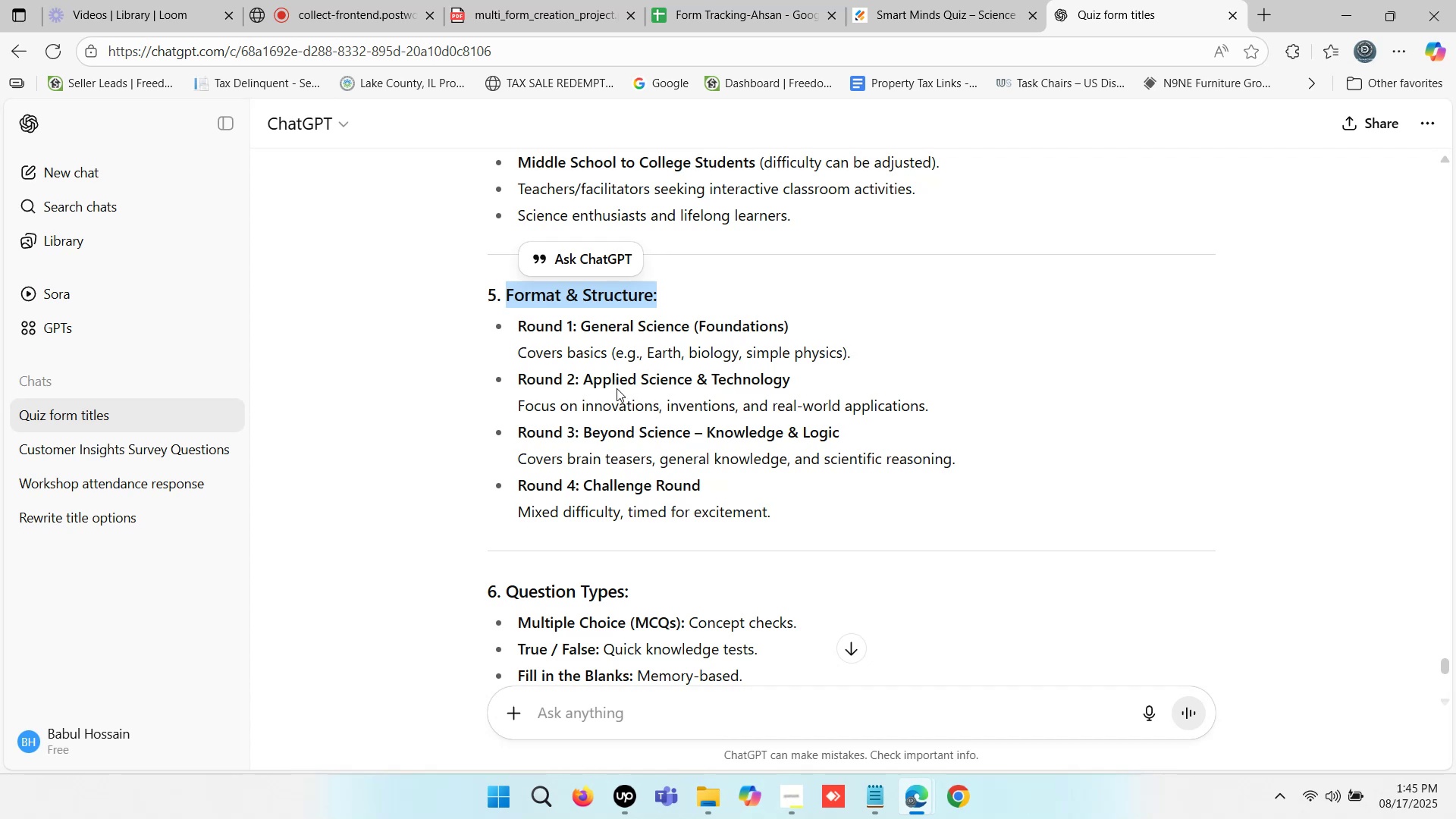 
wait(7.27)
 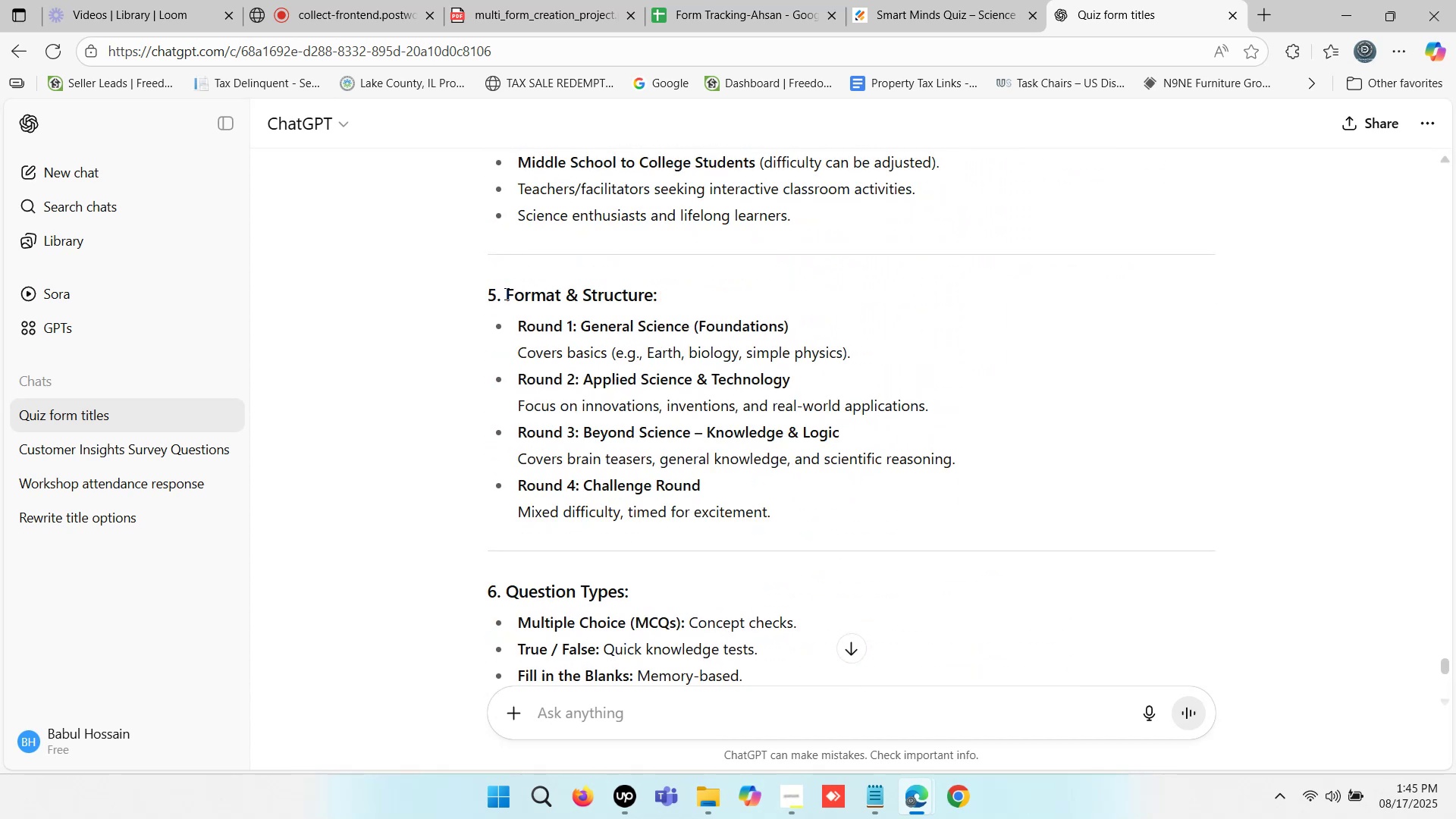 
scroll: coordinate [918, 468], scroll_direction: up, amount: 20.0
 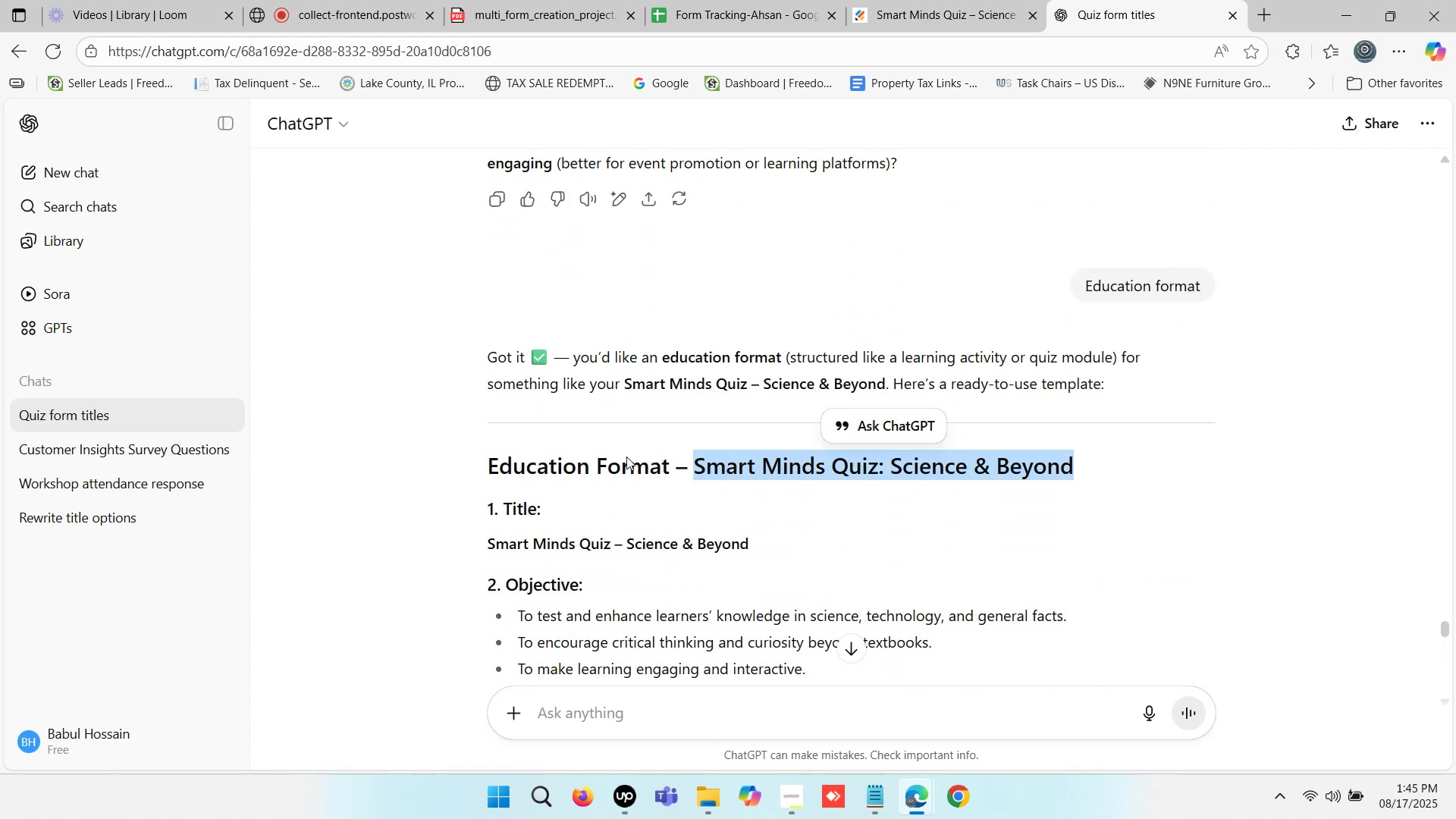 
left_click([605, 464])
 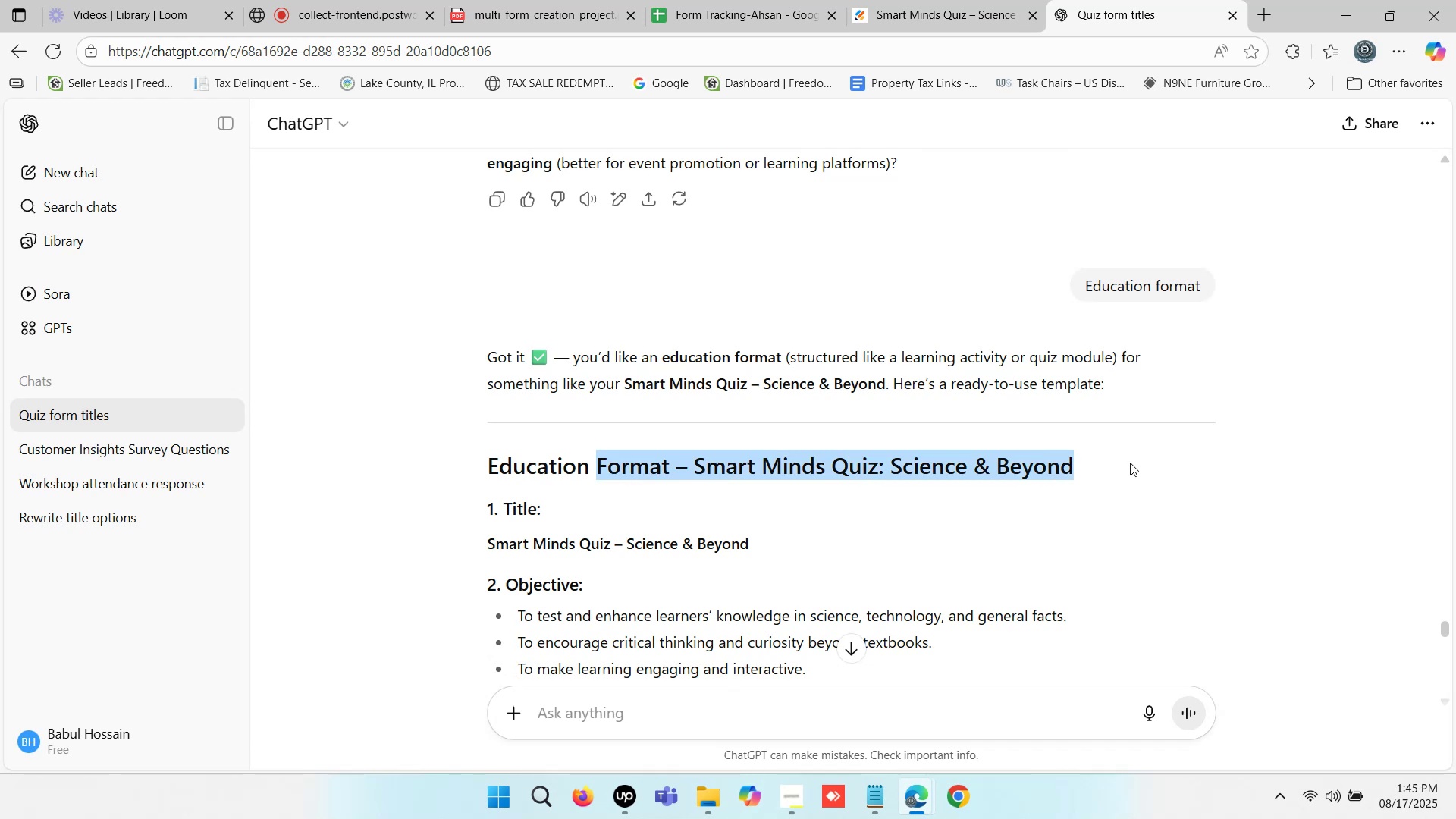 
key(Control+C)
 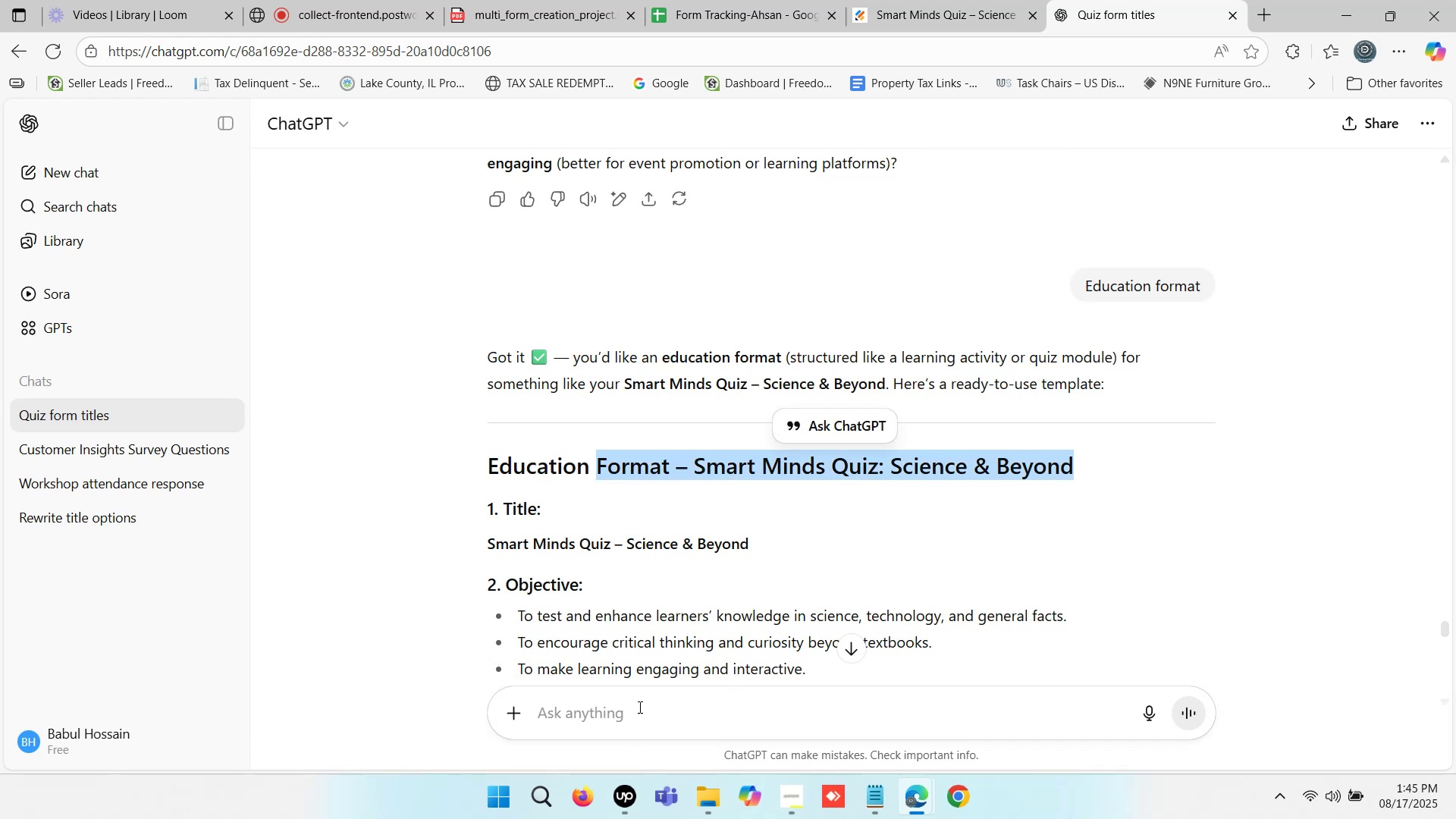 
key(Control+ControlLeft)
 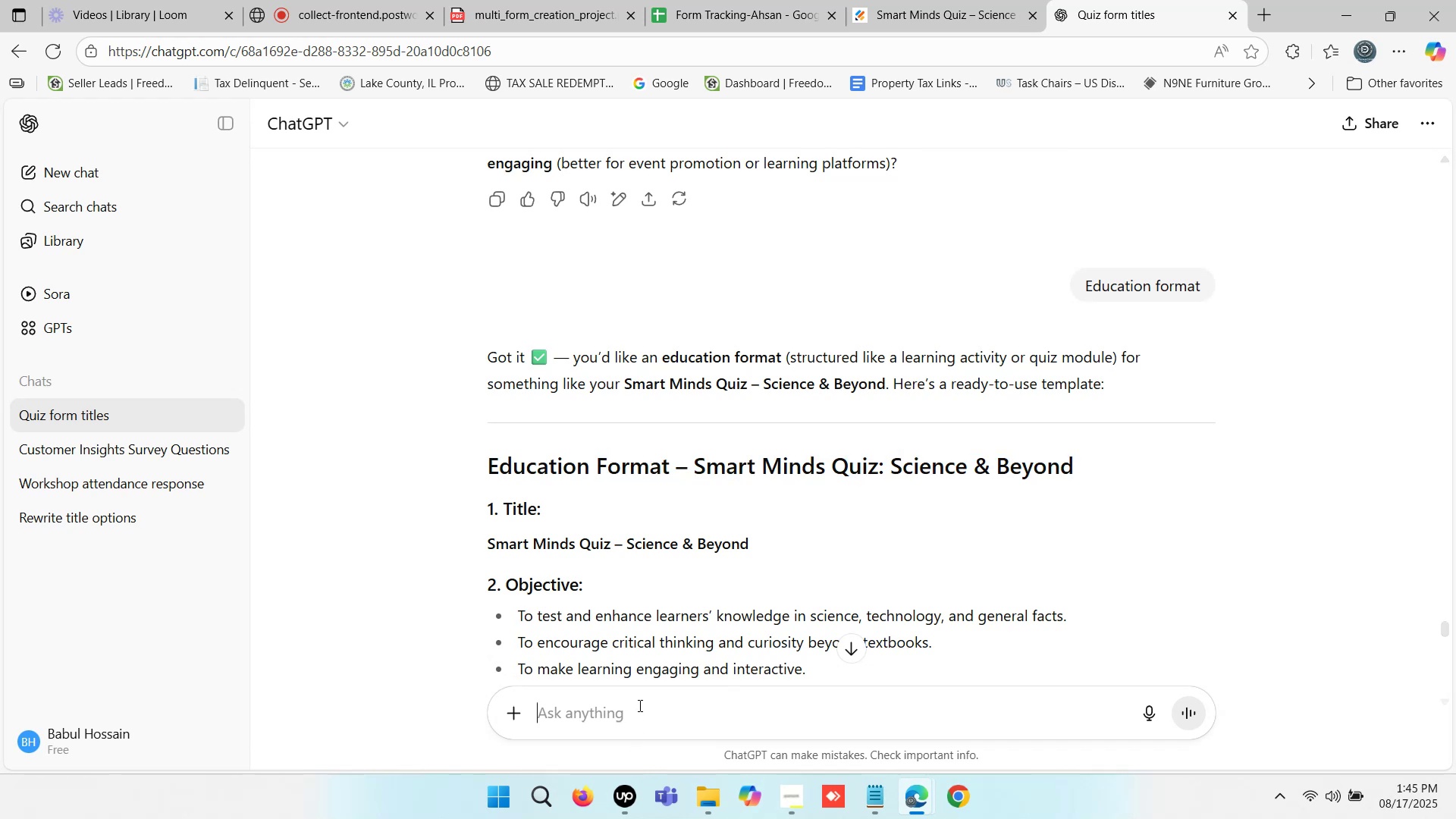 
left_click([639, 705])
 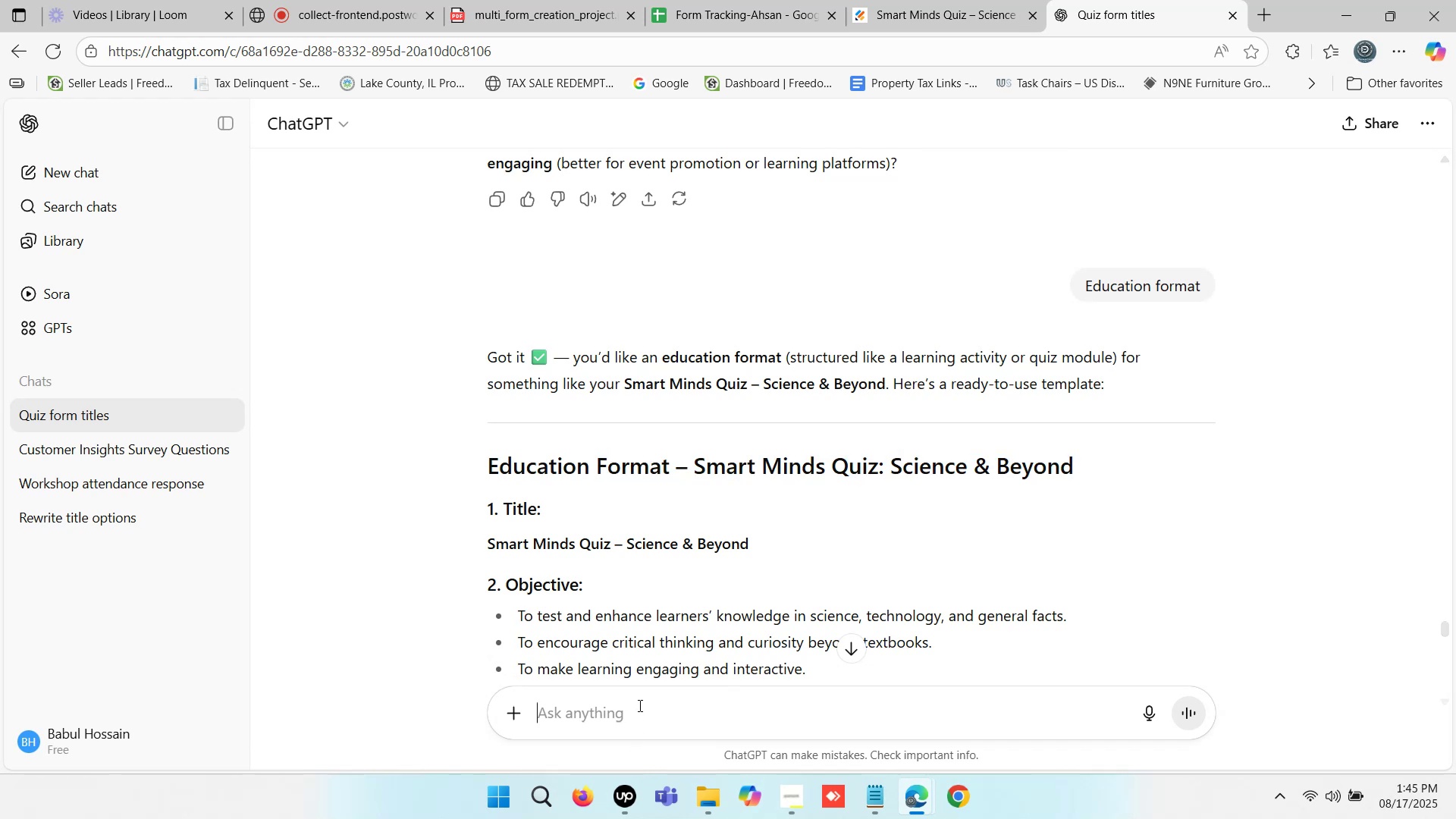 
key(Control+V)
 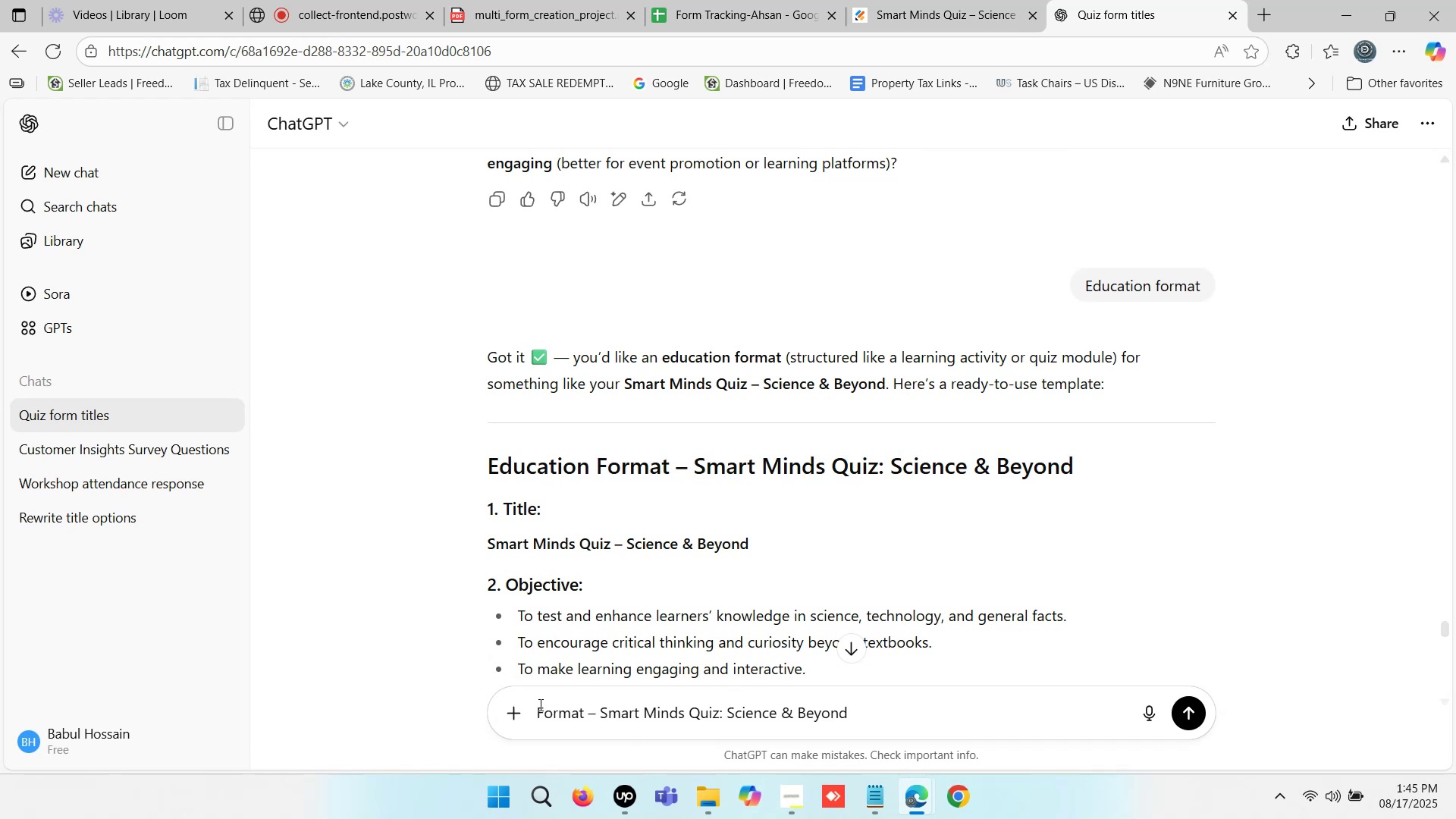 
left_click([538, 704])
 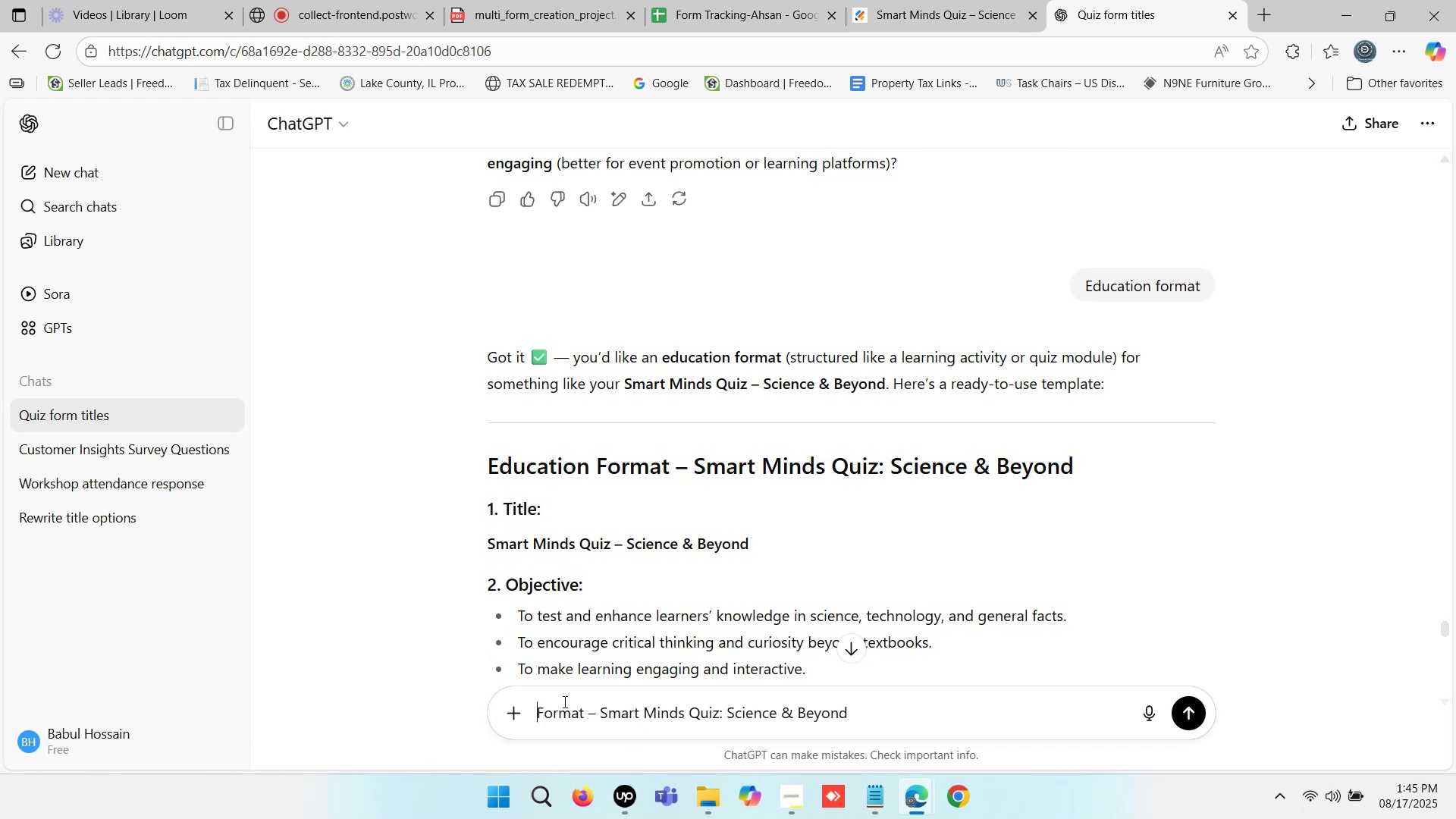 
type(question )
 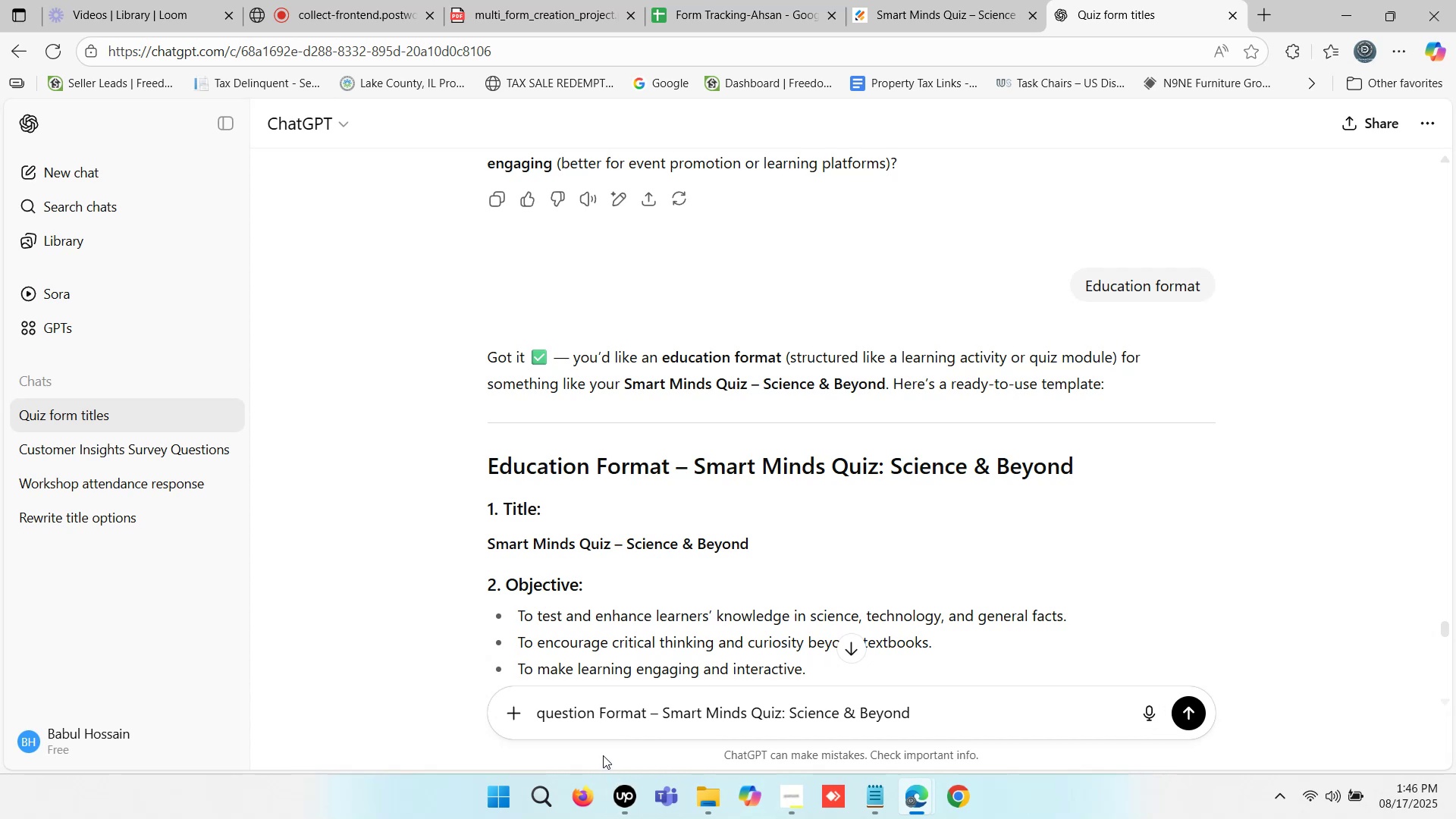 
left_click([538, 711])
 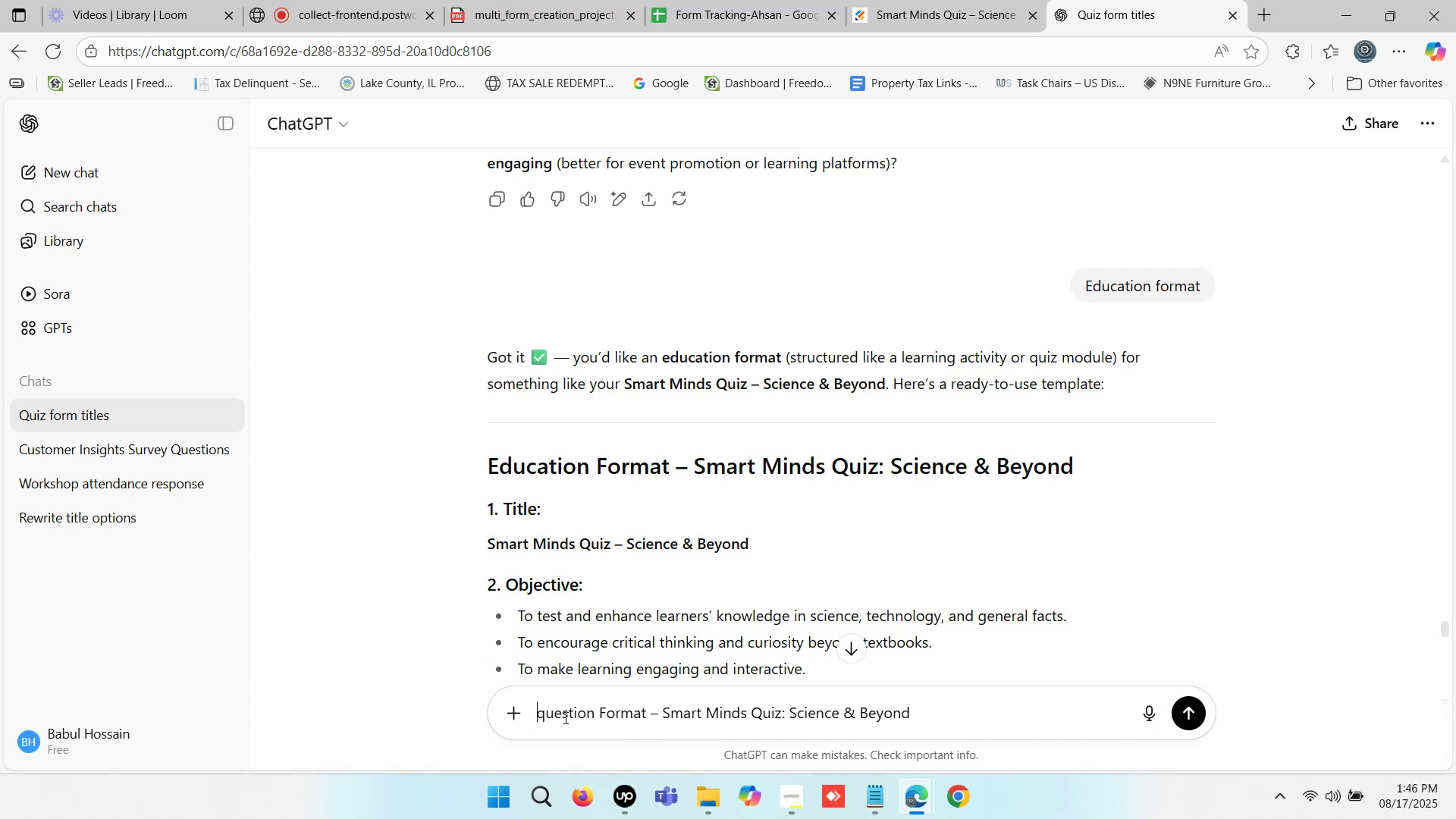 
type(30 )
 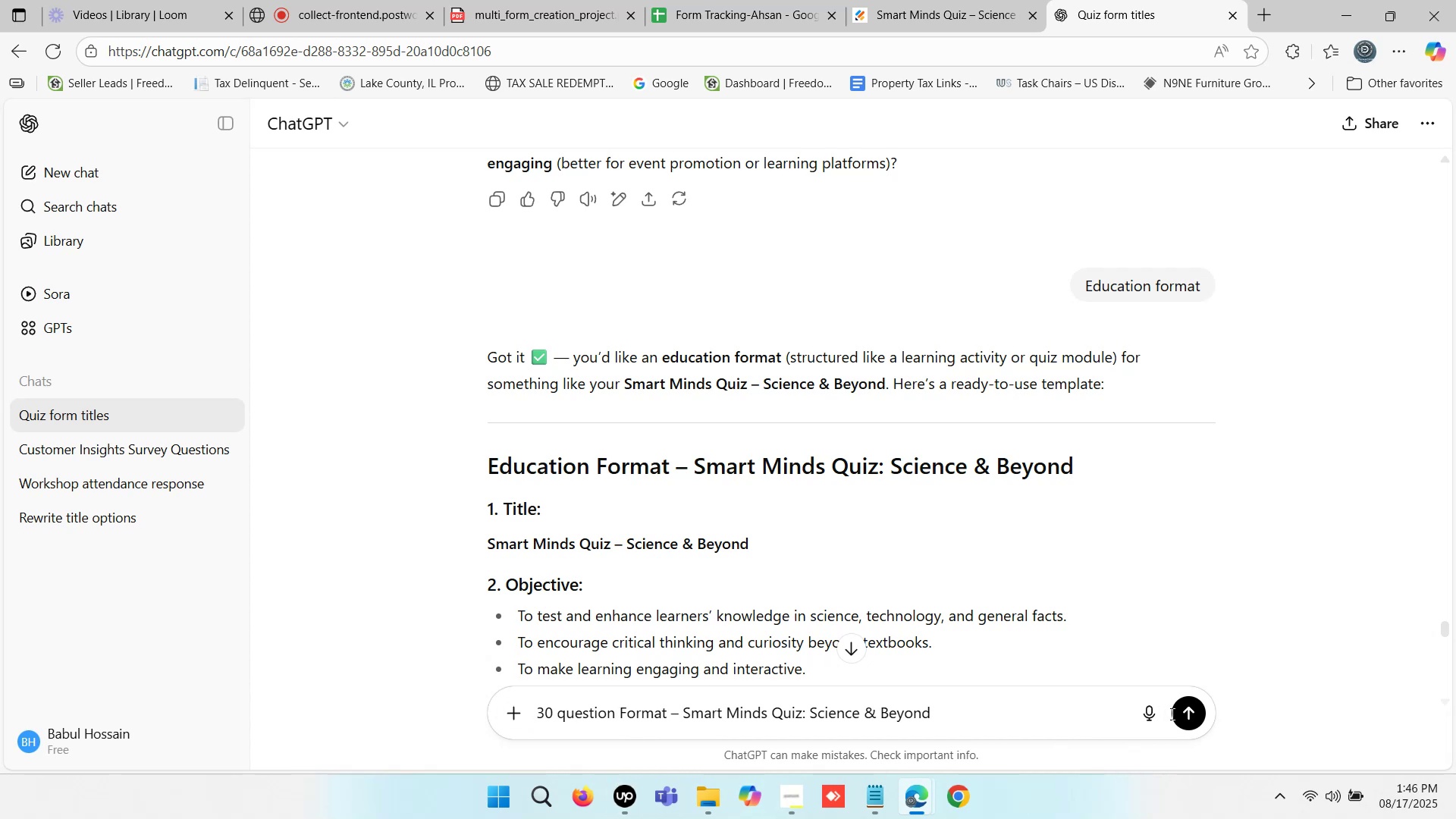 
left_click([1177, 710])
 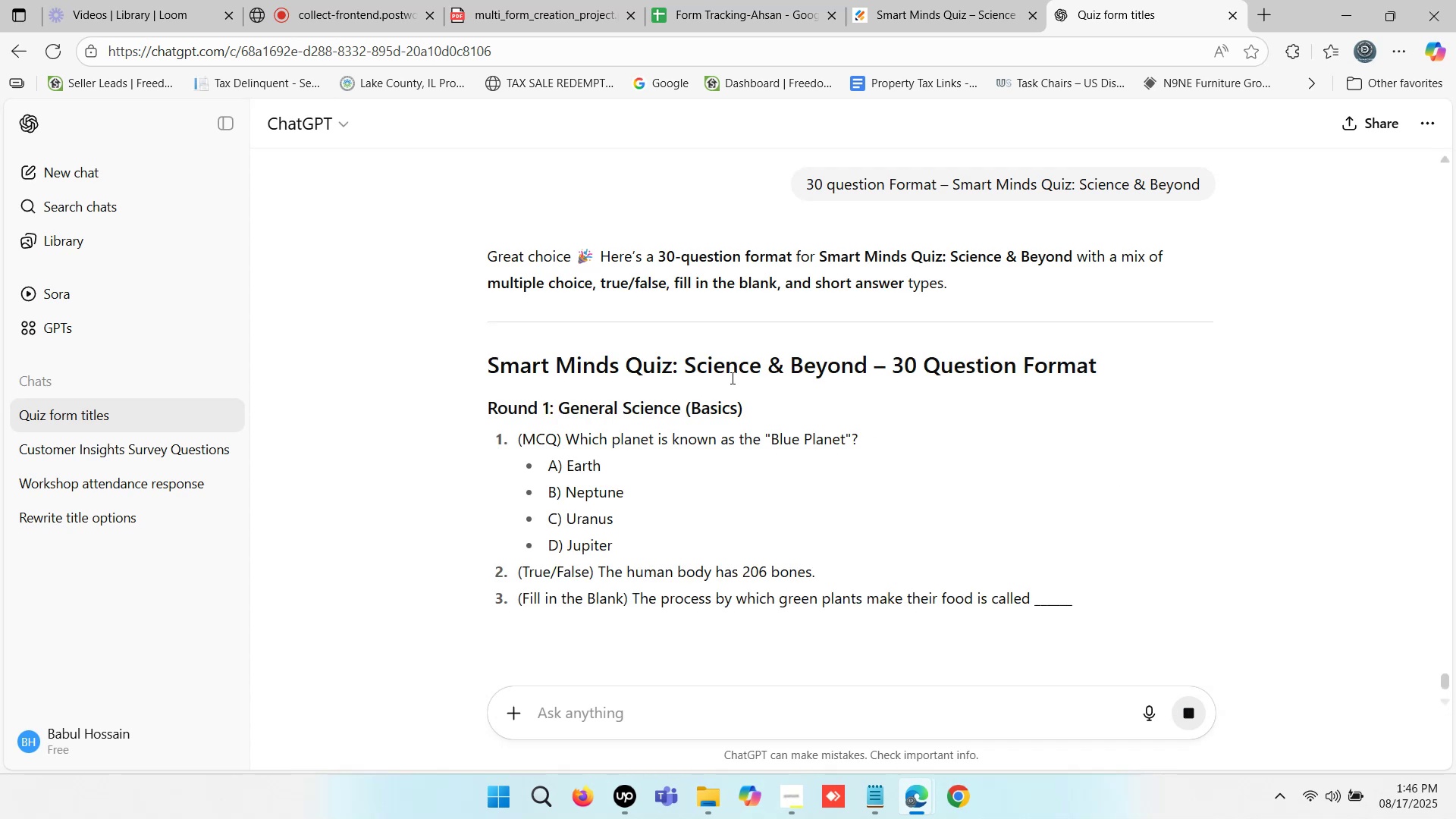 
wait(6.06)
 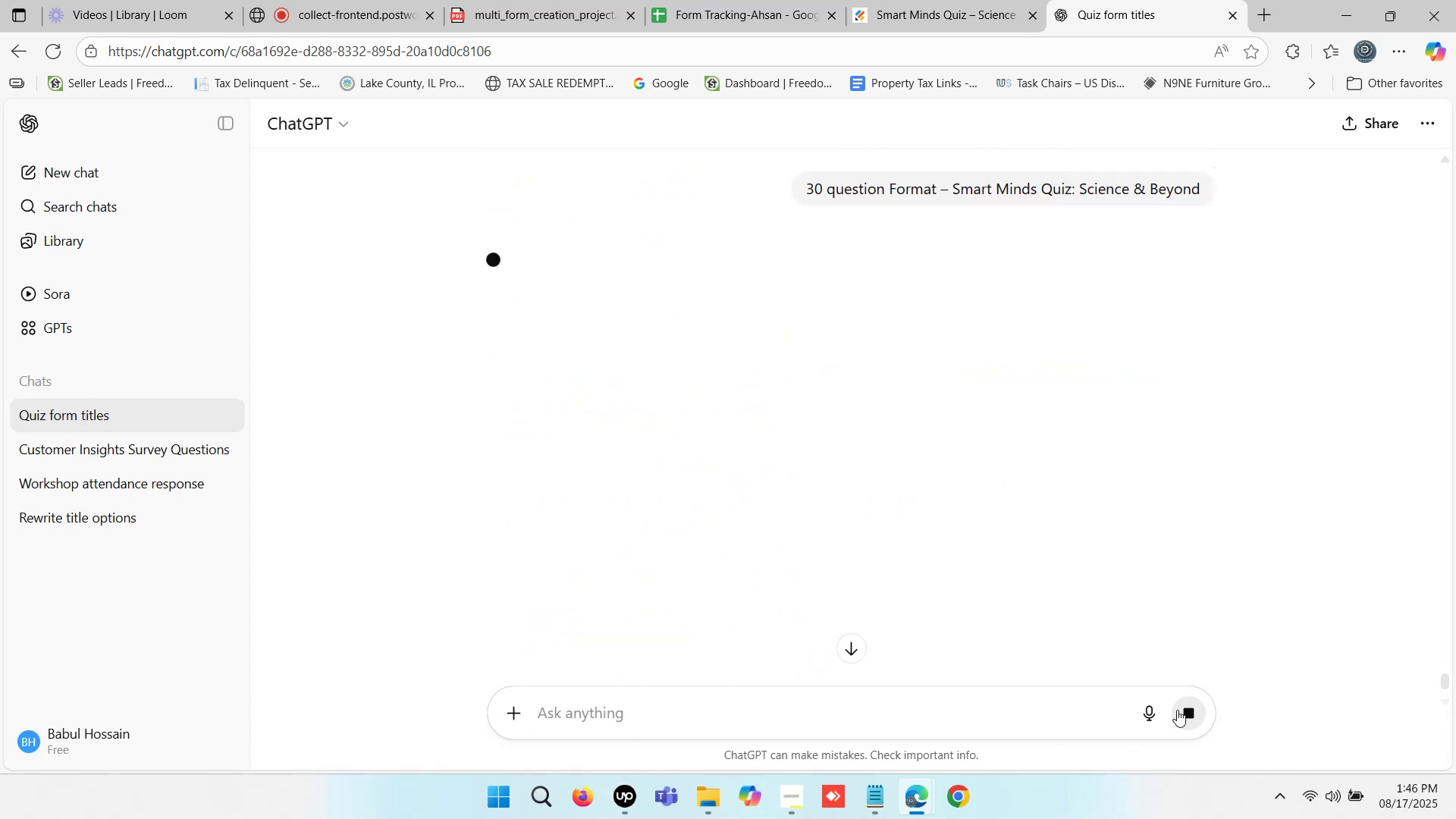 
scroll: coordinate [665, 410], scroll_direction: down, amount: 12.0
 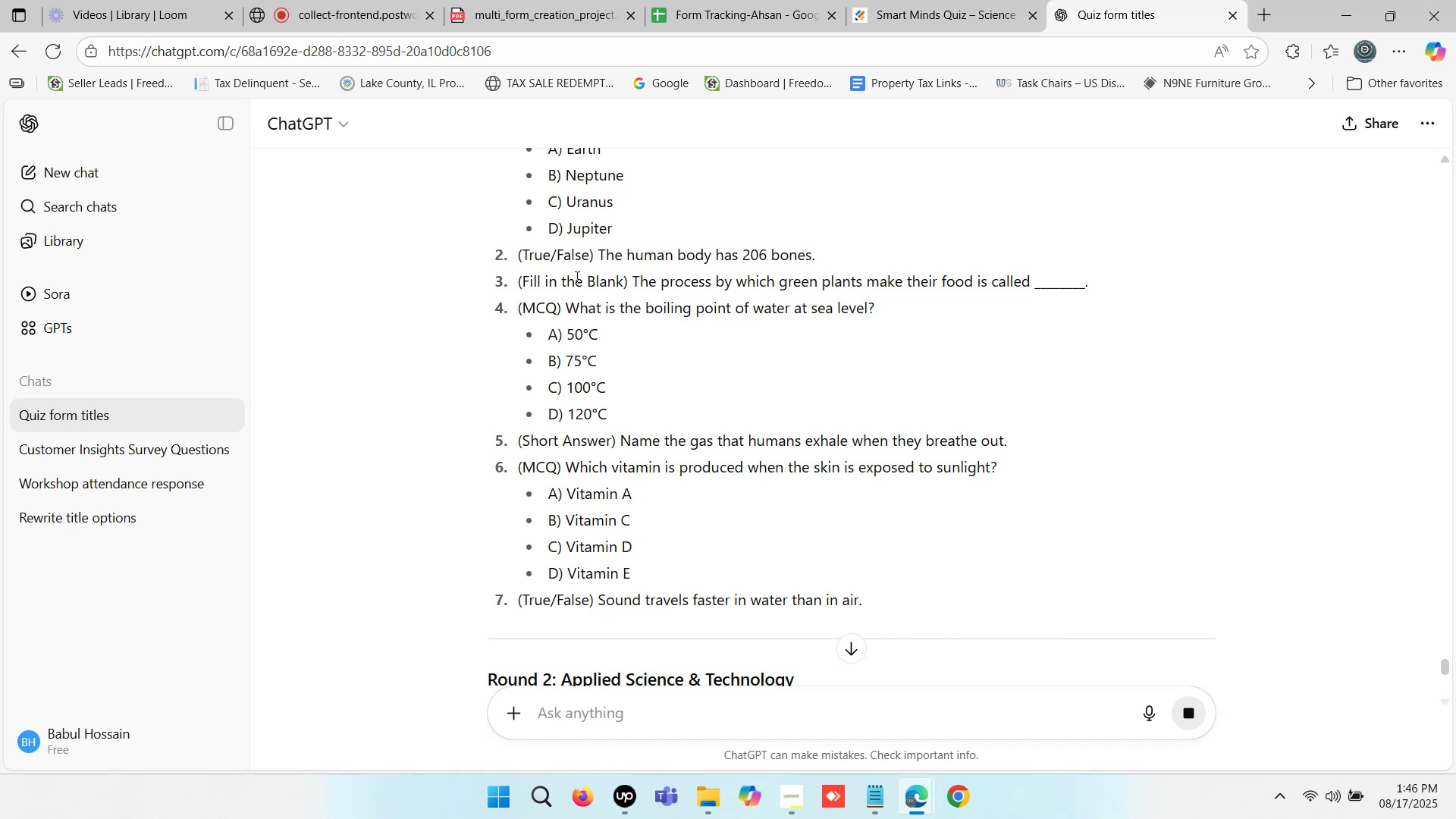 
scroll: coordinate [694, 306], scroll_direction: up, amount: 1.0
 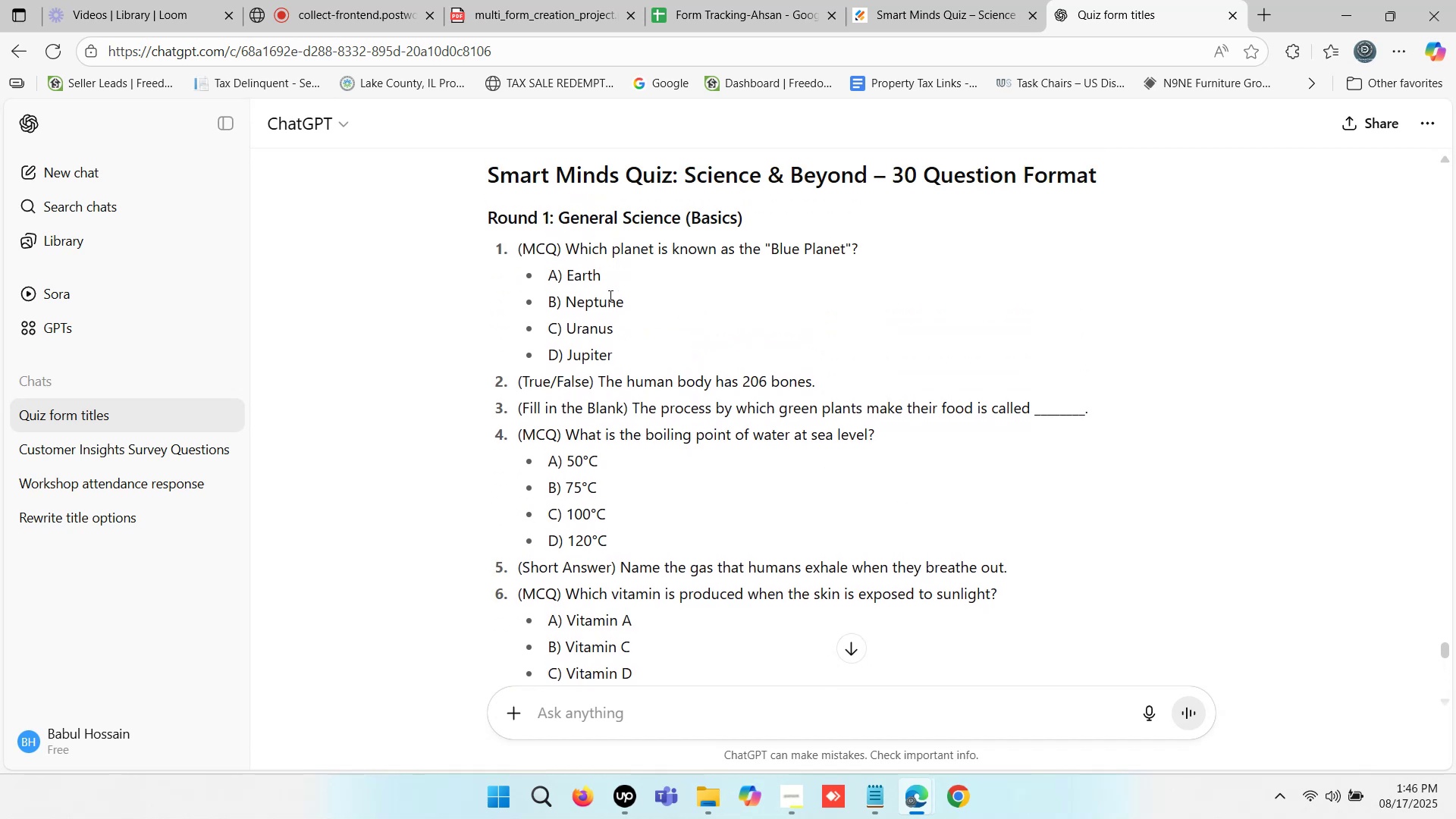 
scroll: coordinate [728, 369], scroll_direction: down, amount: 19.0
 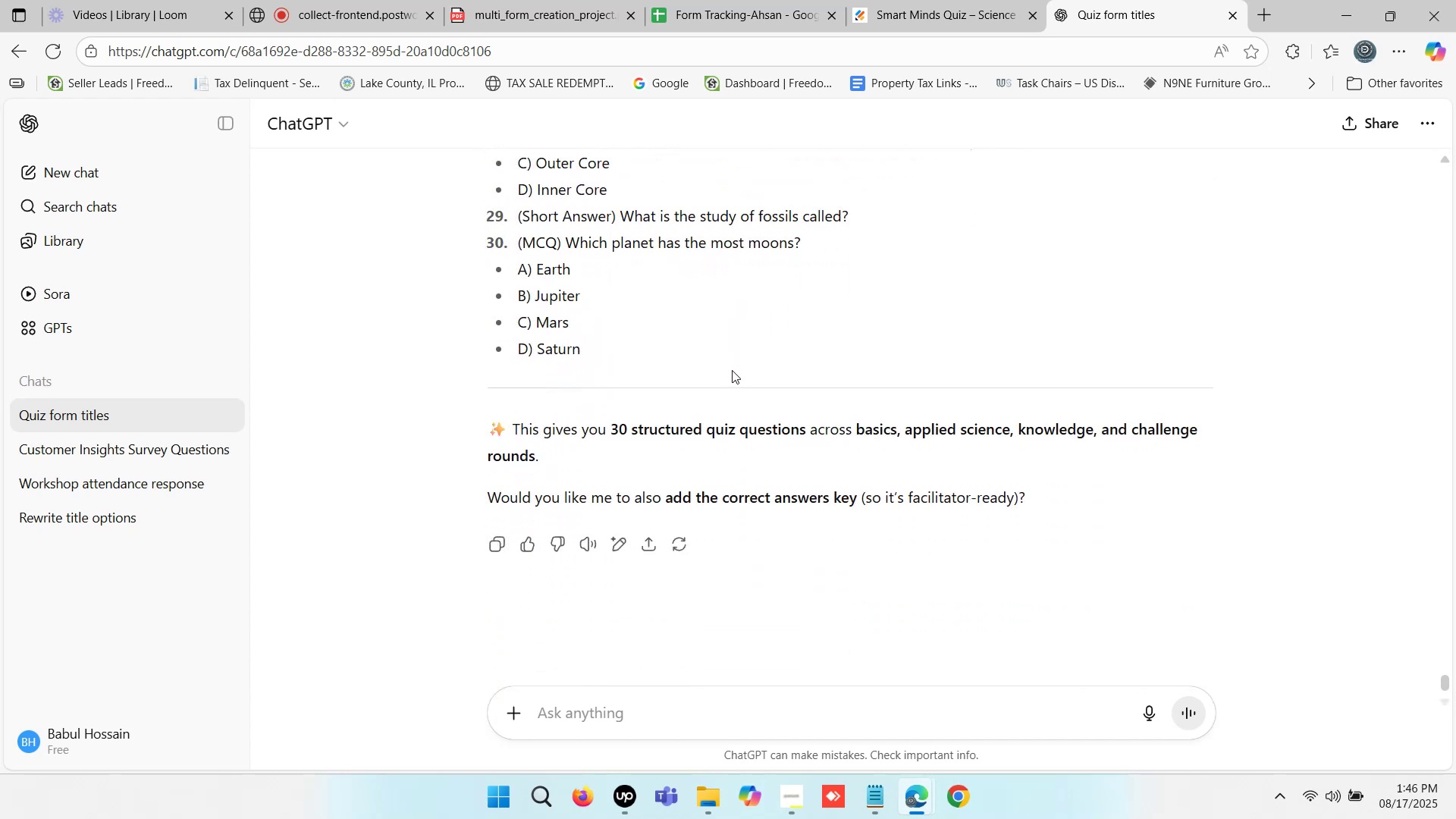 
scroll: coordinate [739, 375], scroll_direction: up, amount: 1.0
 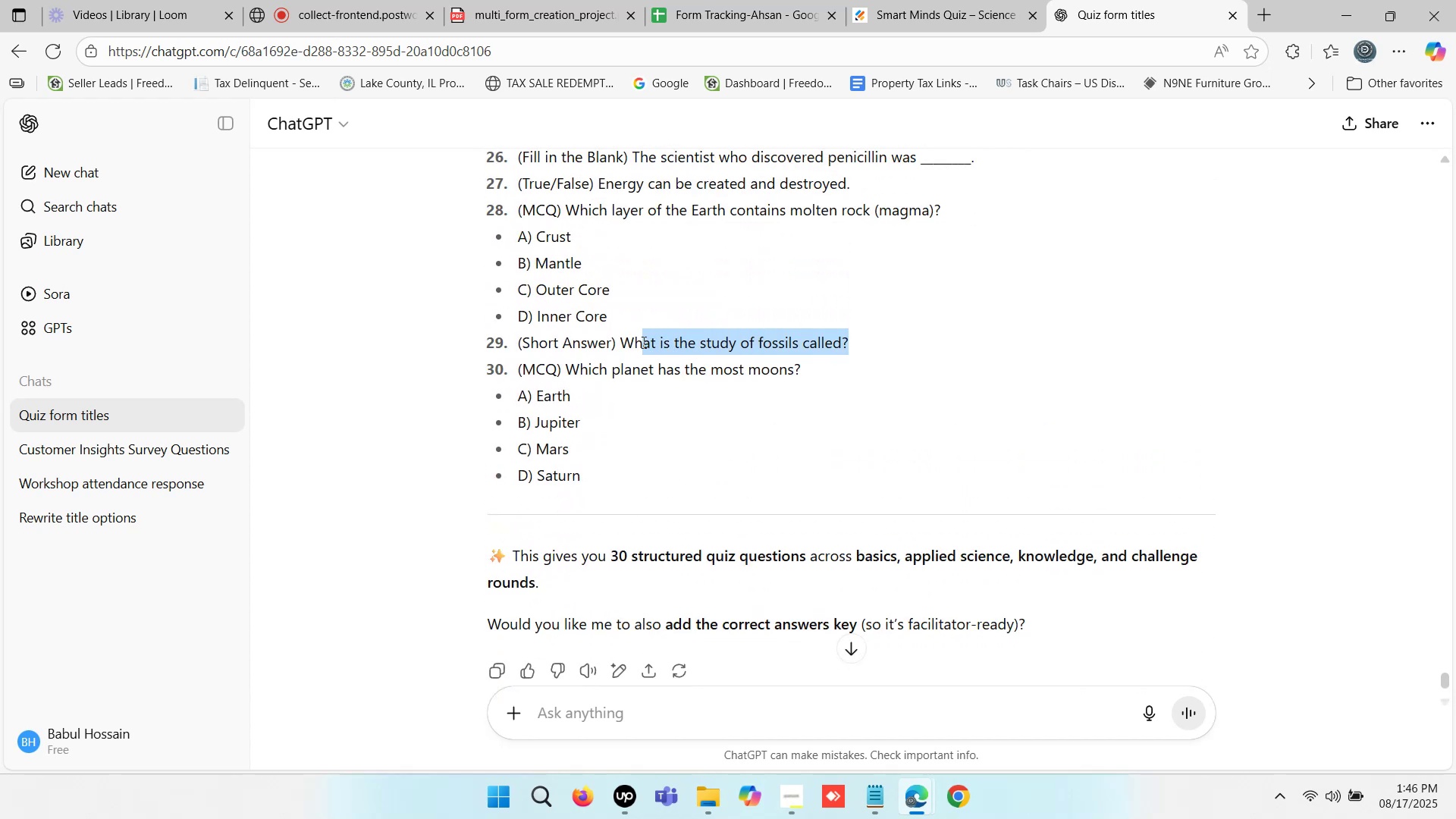 
wait(5.09)
 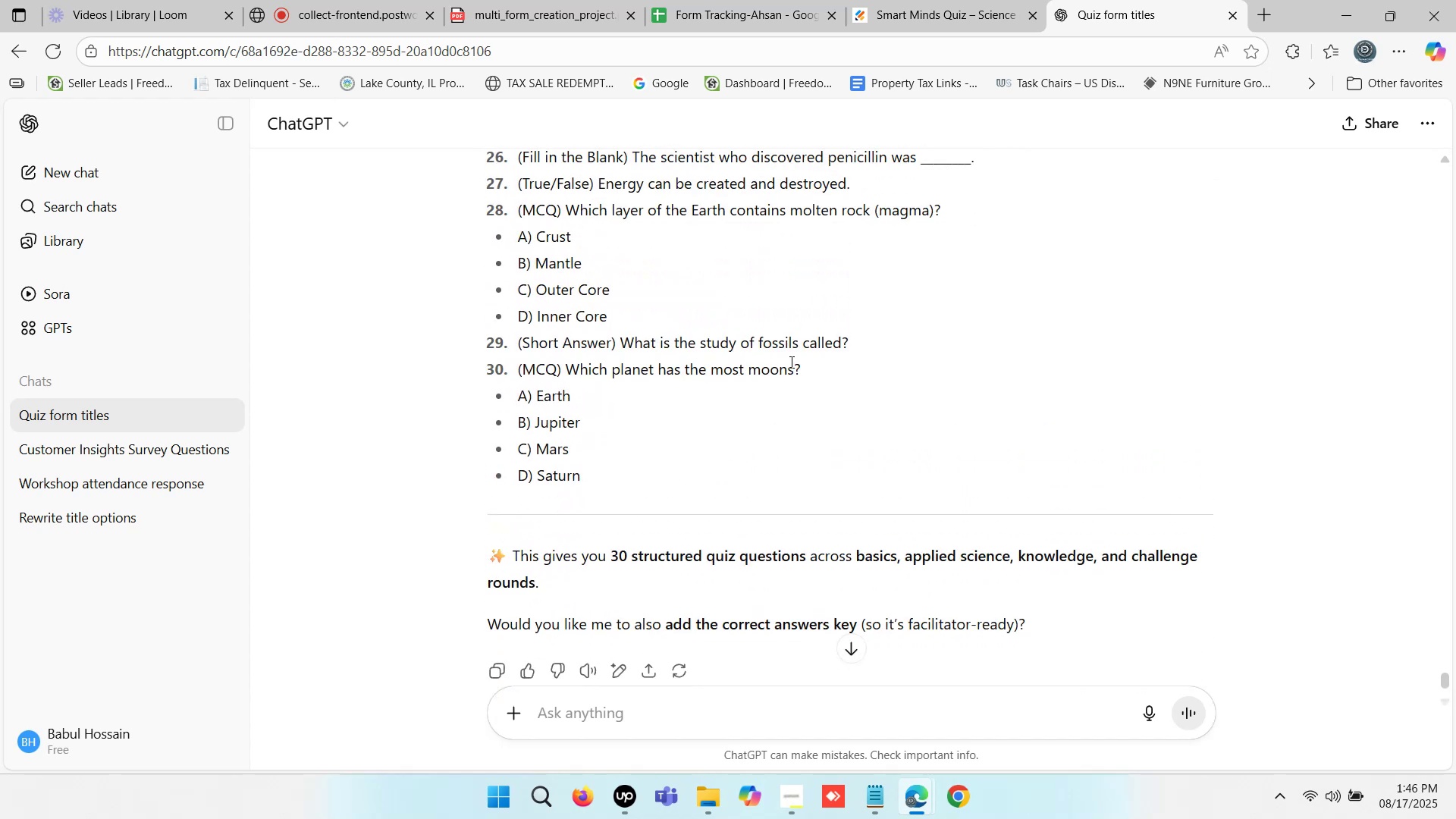 
key(Control+C)
 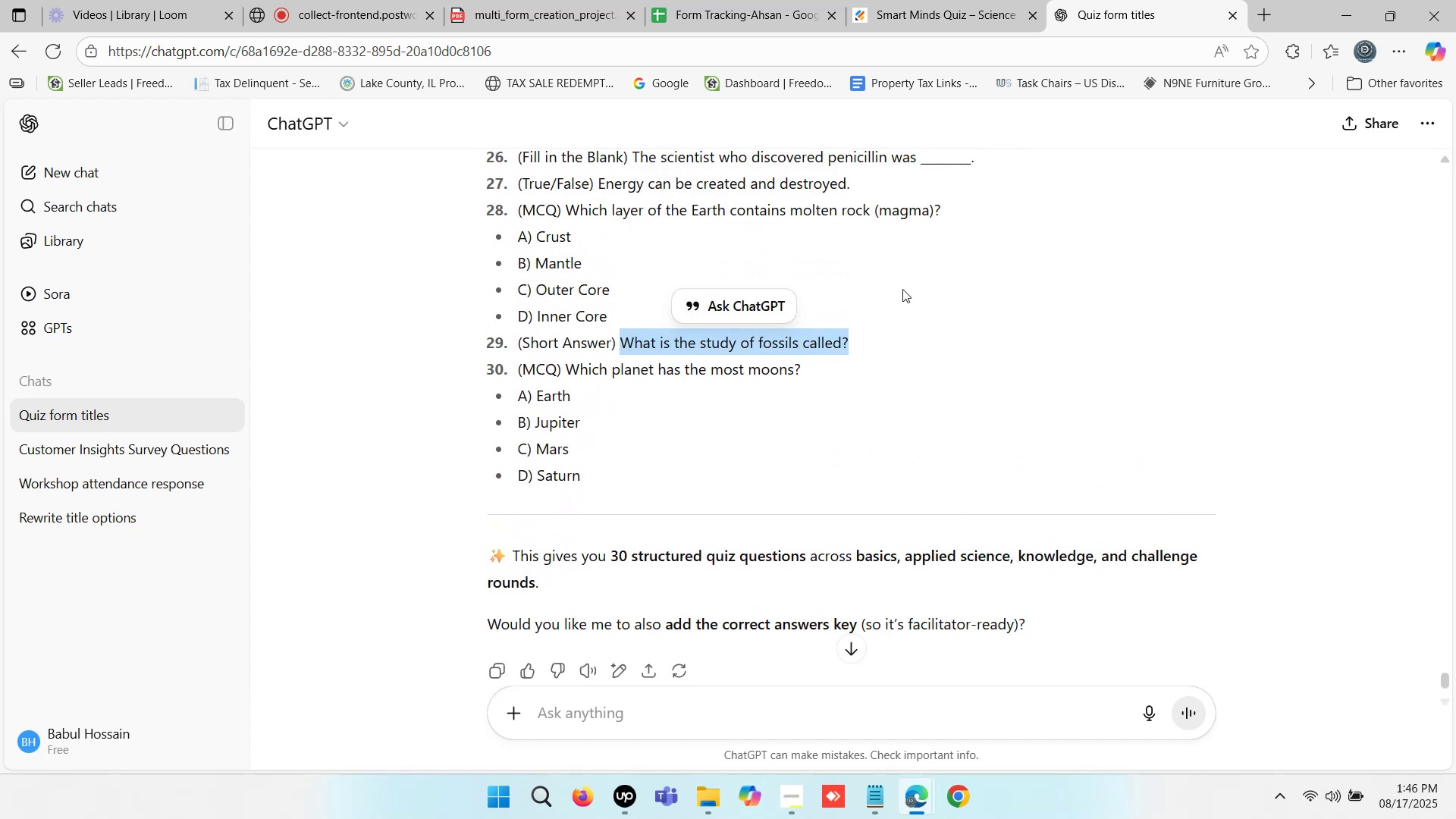 
key(Control+C)
 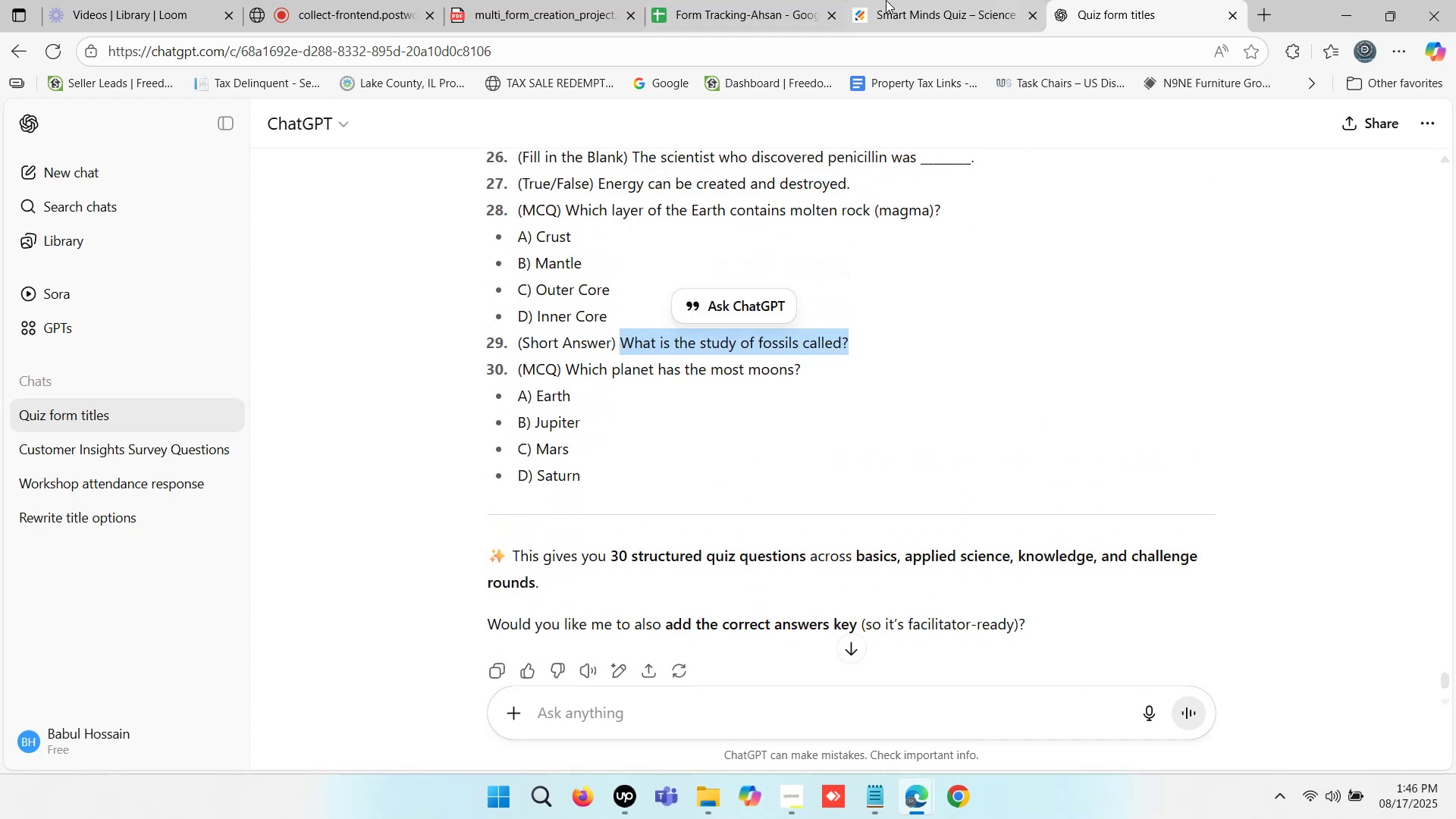 
left_click([886, 0])
 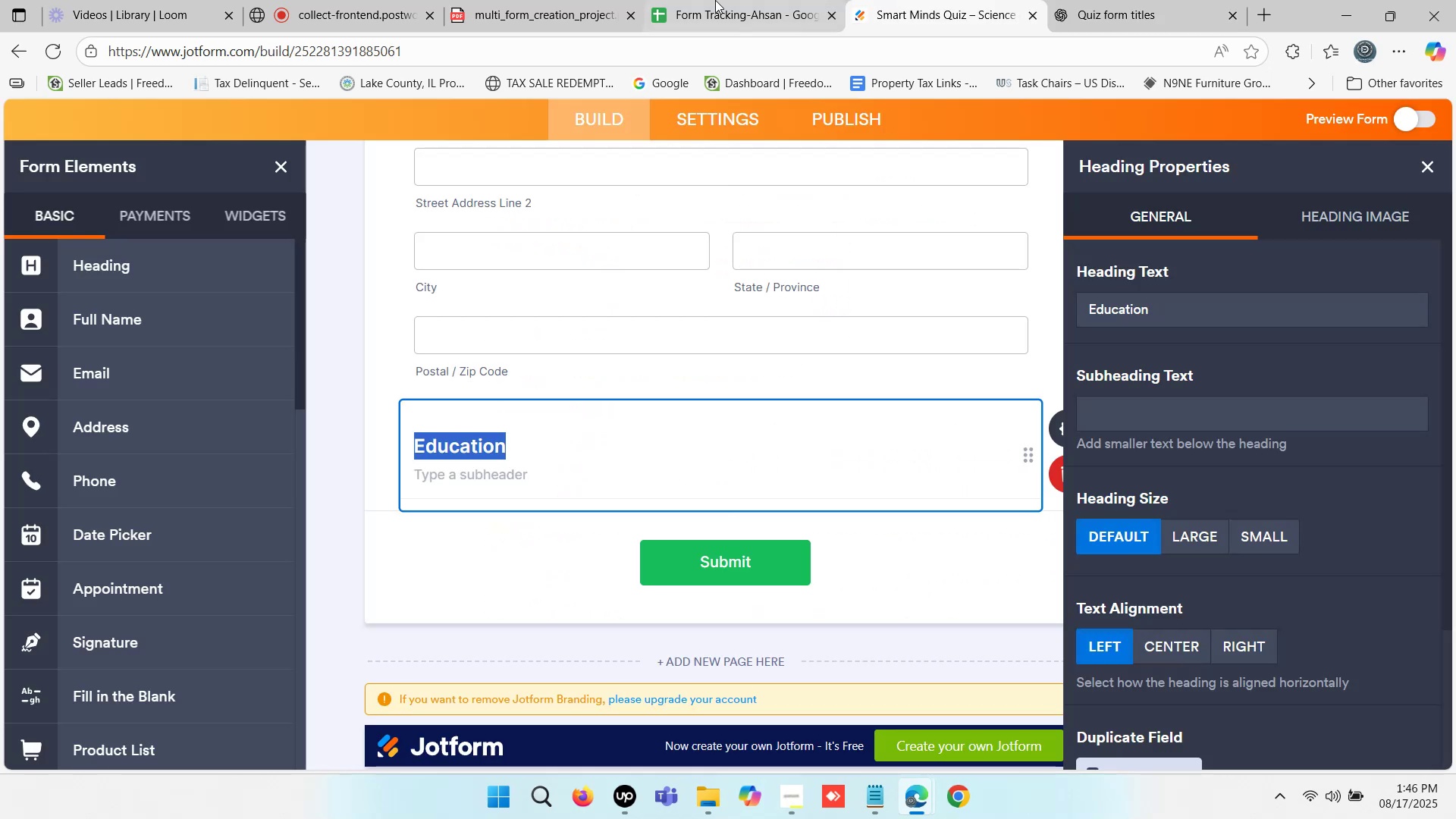 
double_click([715, 0])
 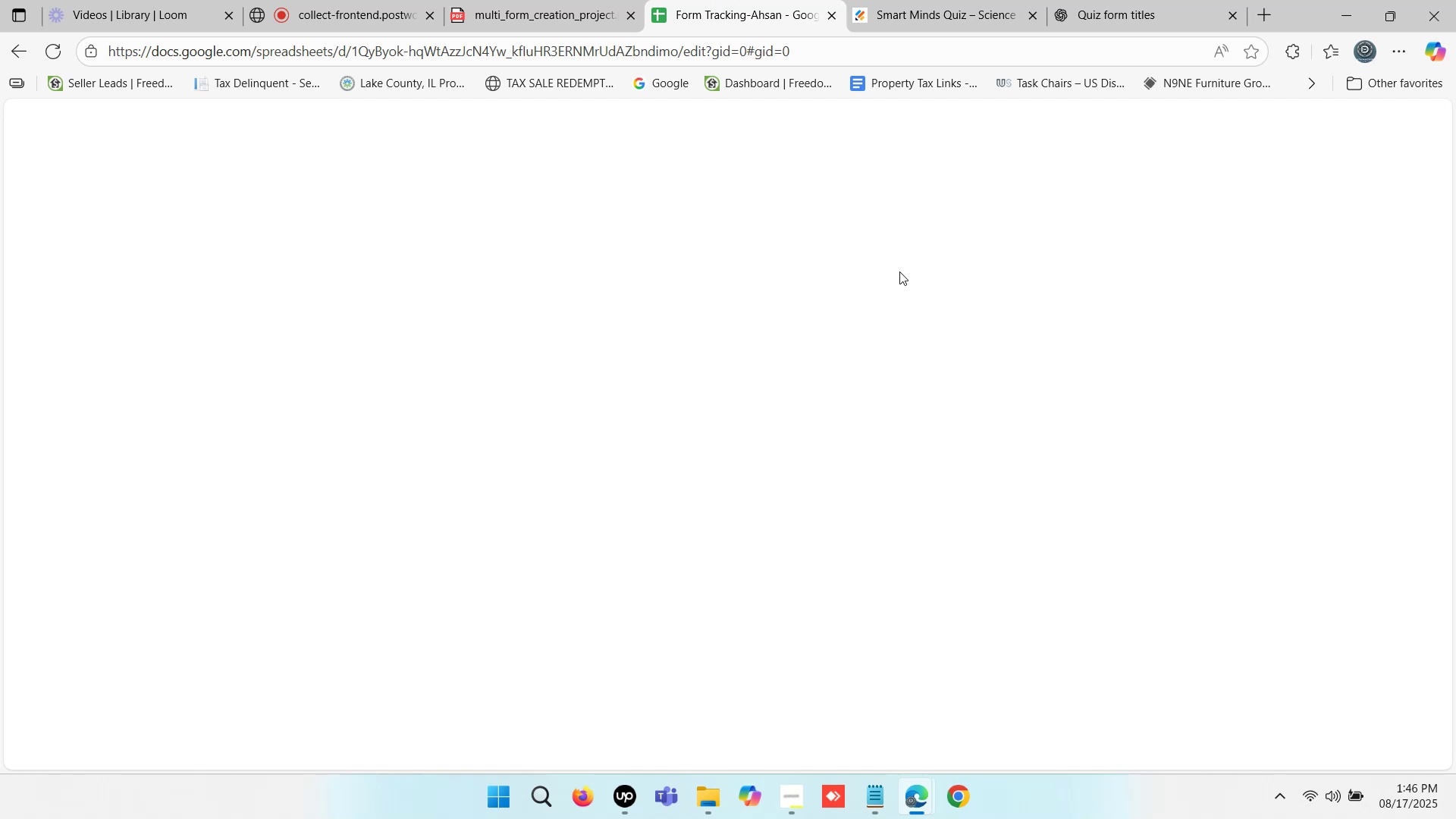 
left_click([715, 0])
 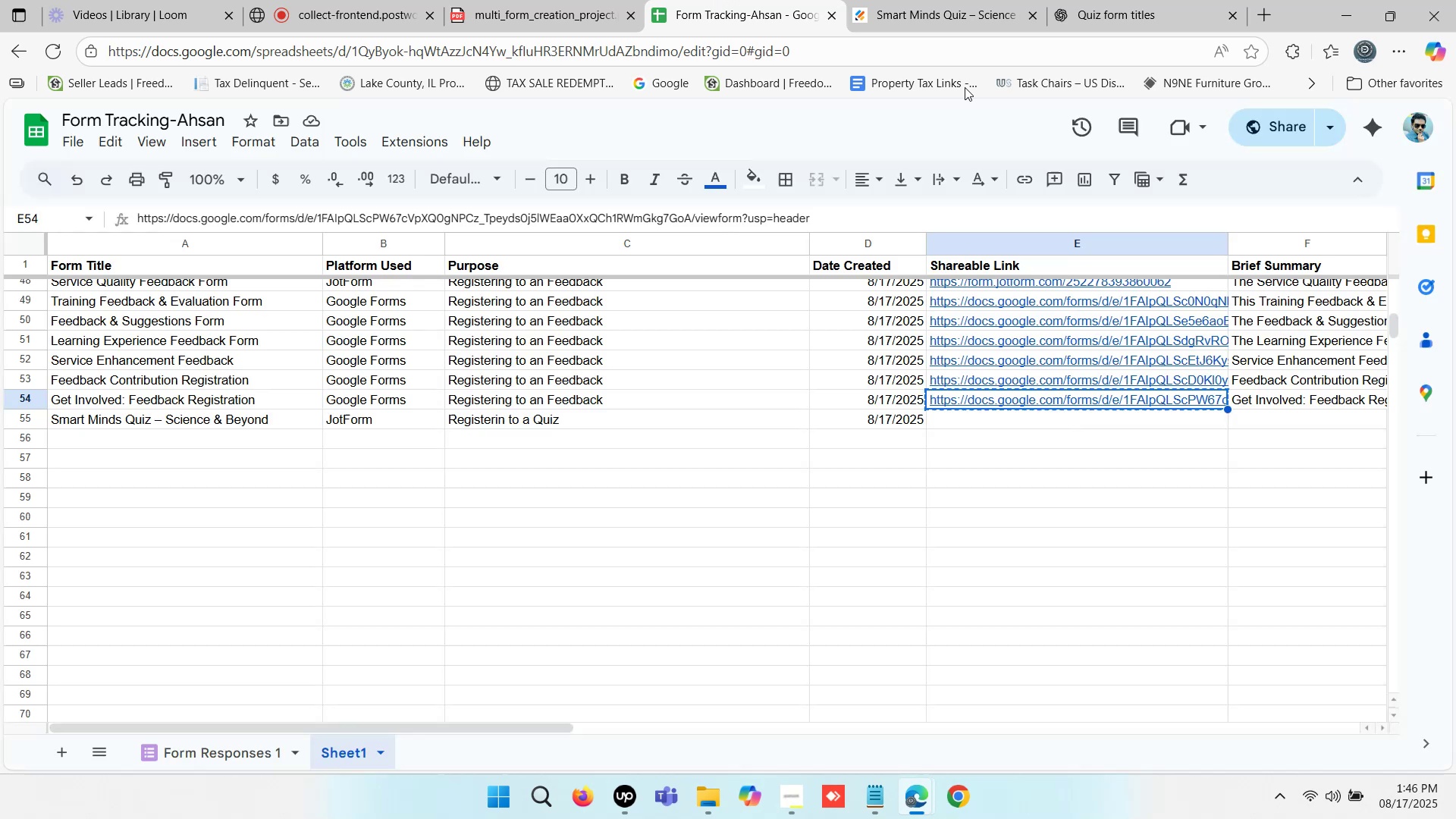 
left_click([974, 0])
 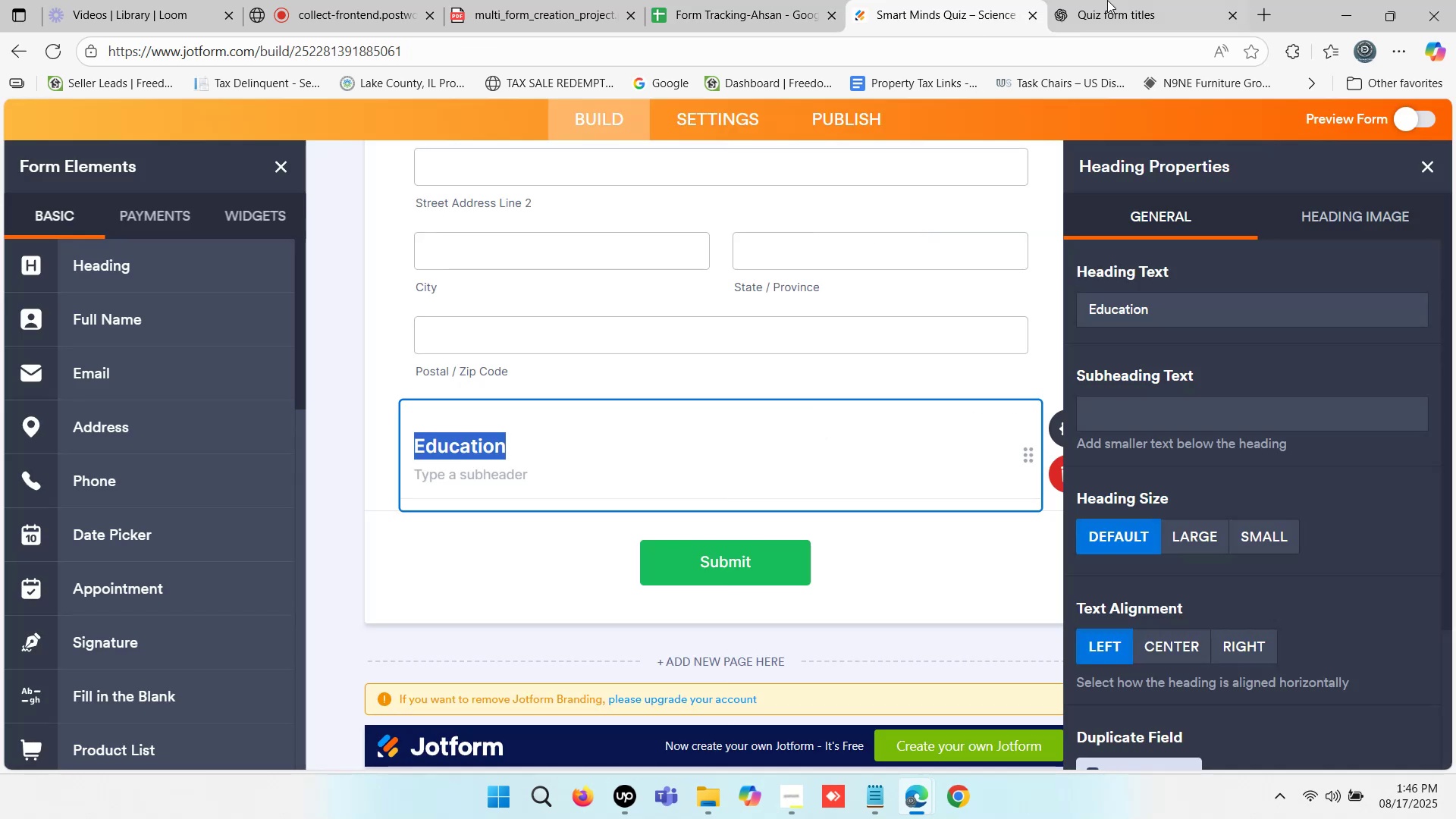 
left_click([1107, 0])
 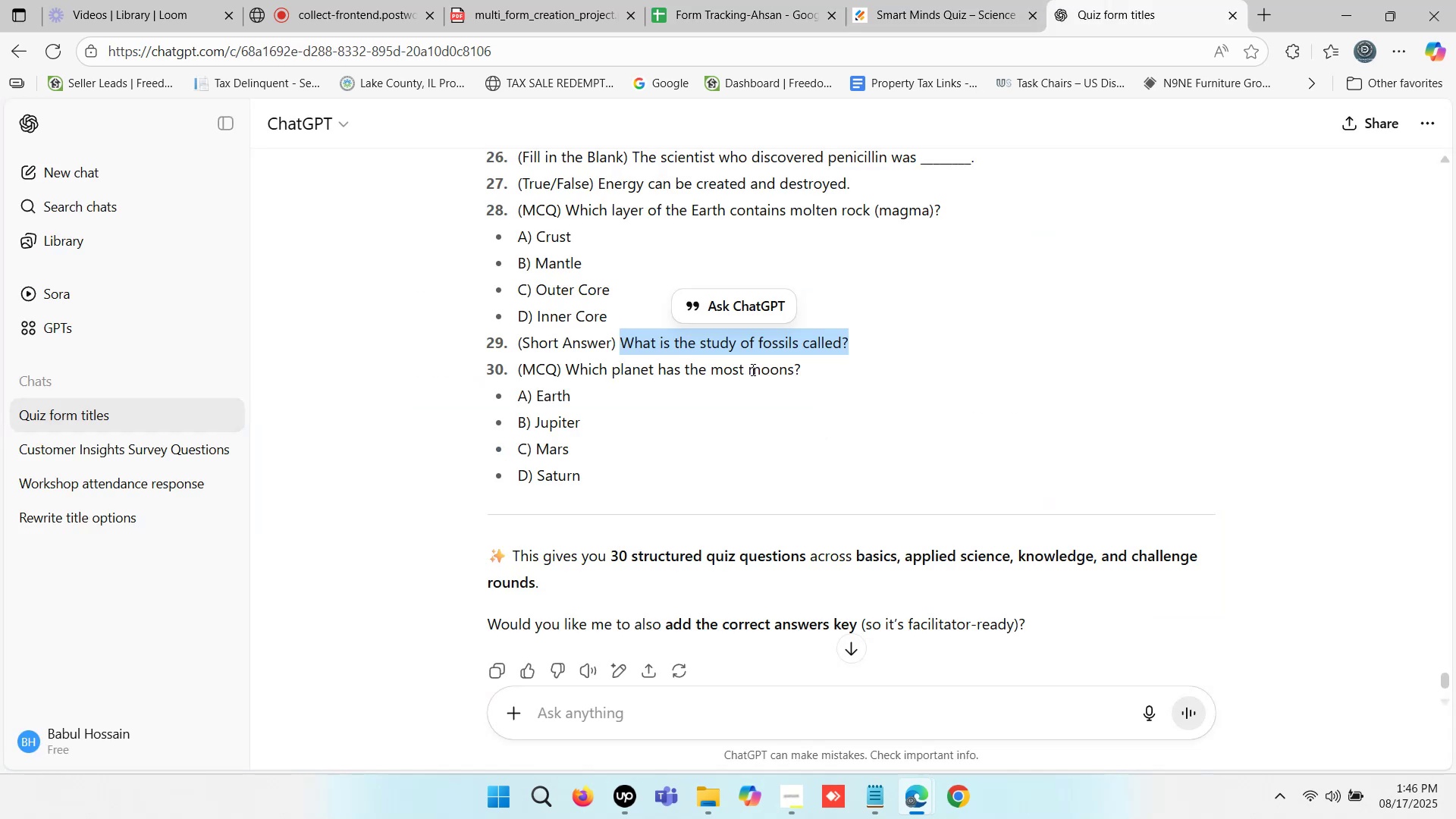 
scroll: coordinate [742, 383], scroll_direction: up, amount: 19.0
 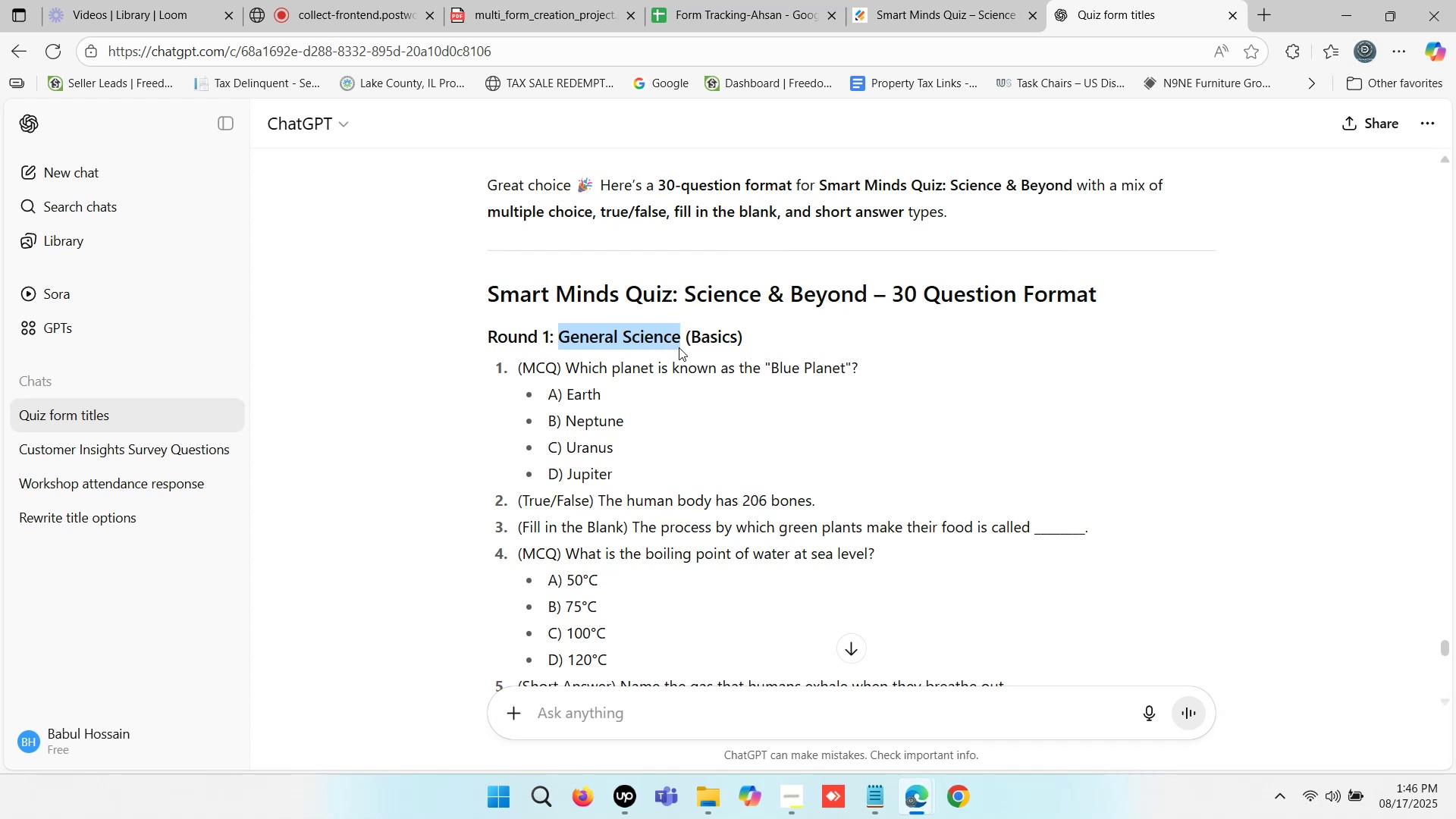 
key(Control+C)
 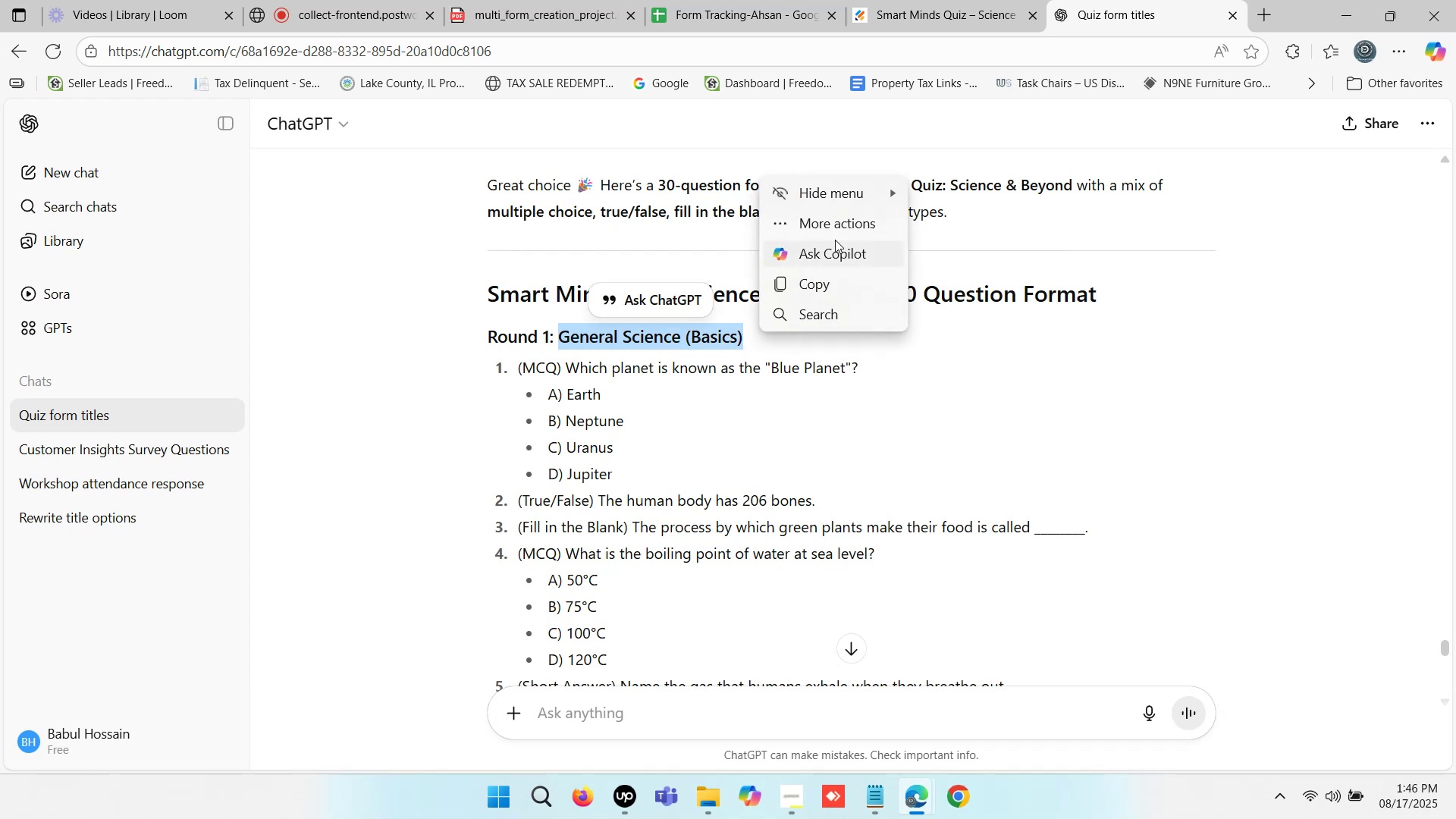 
key(Control+C)
 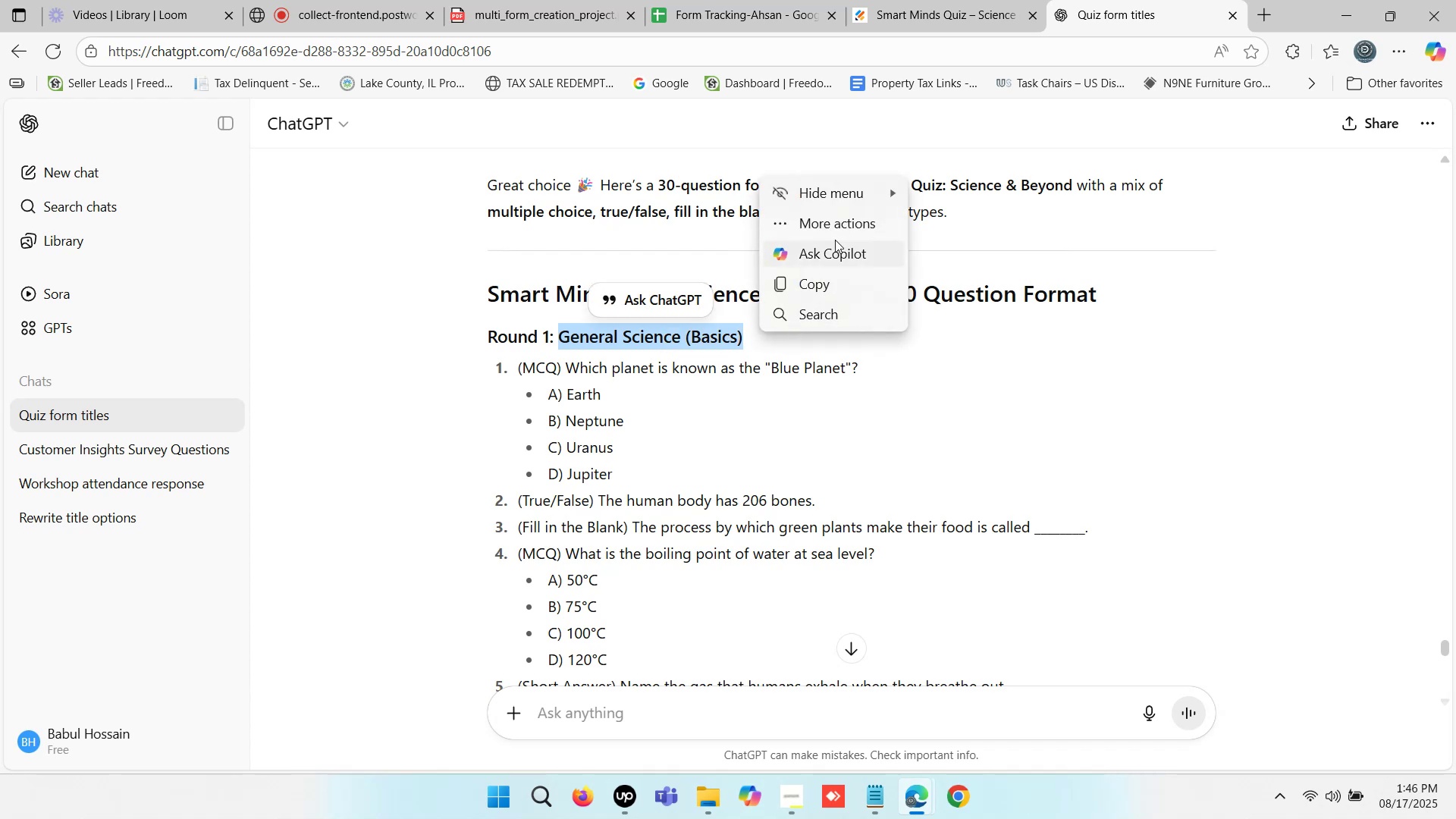 
key(Control+C)
 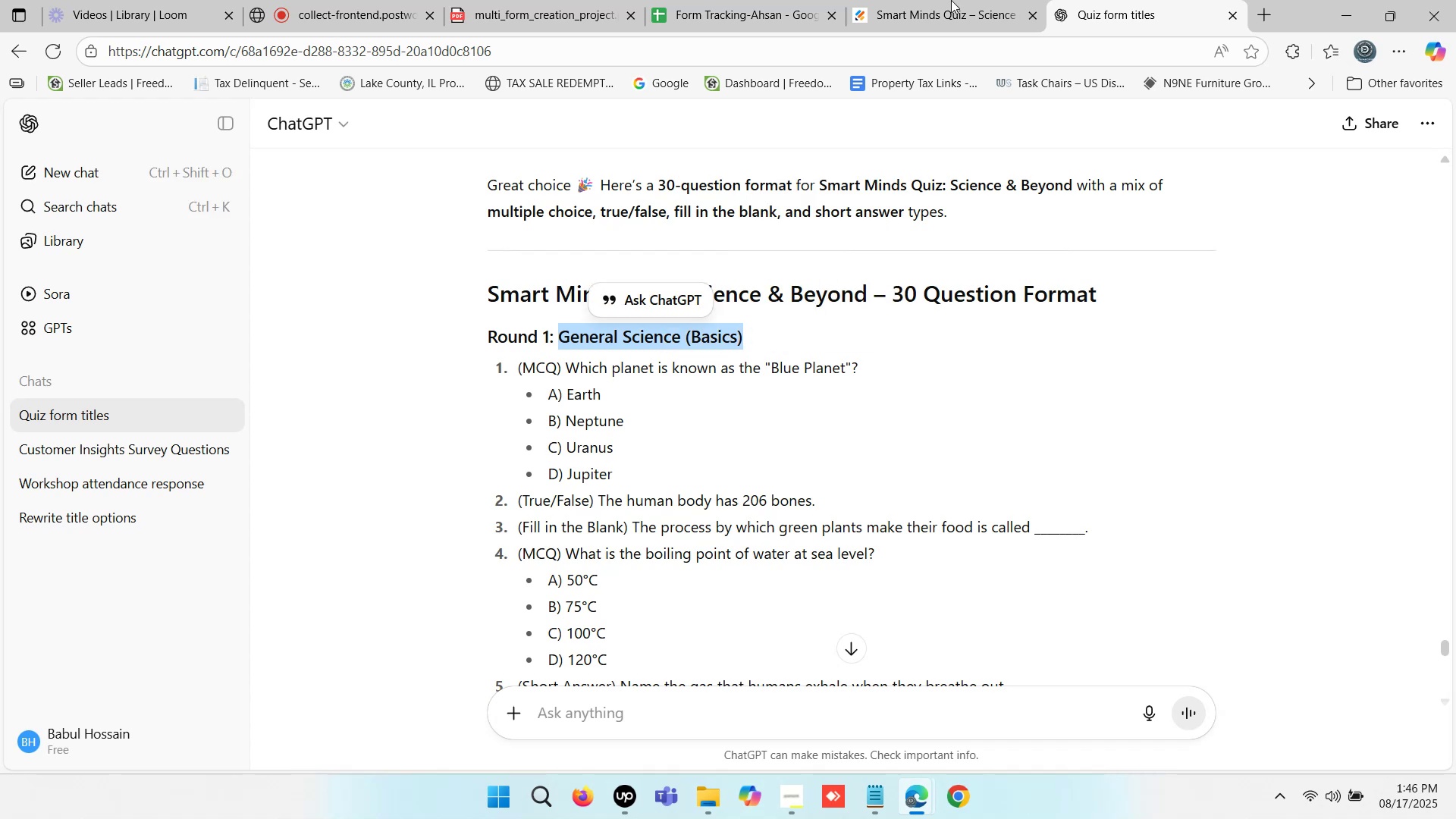 
left_click([951, 0])
 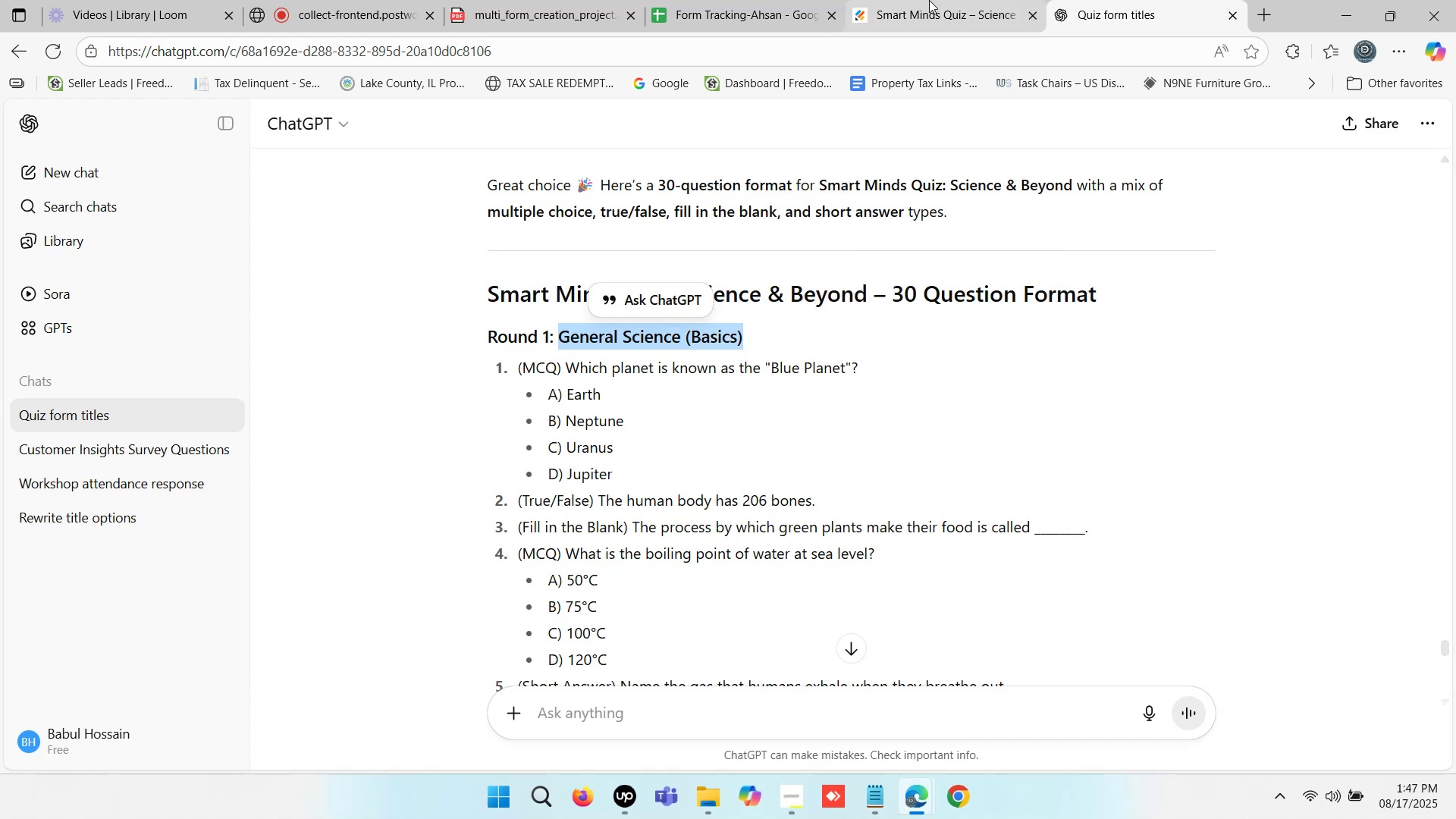 
left_click([929, 0])
 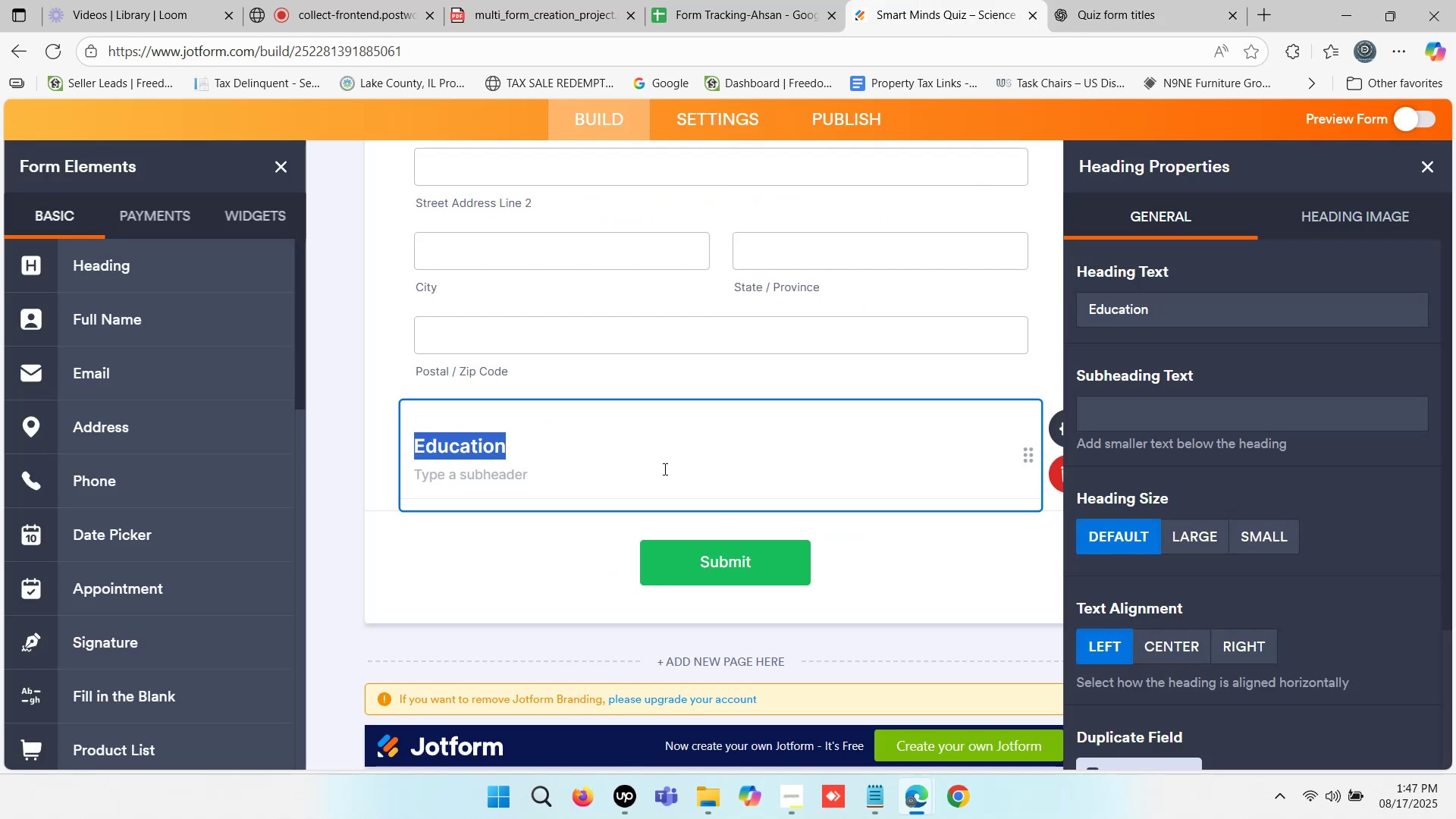 
key(Control+V)
 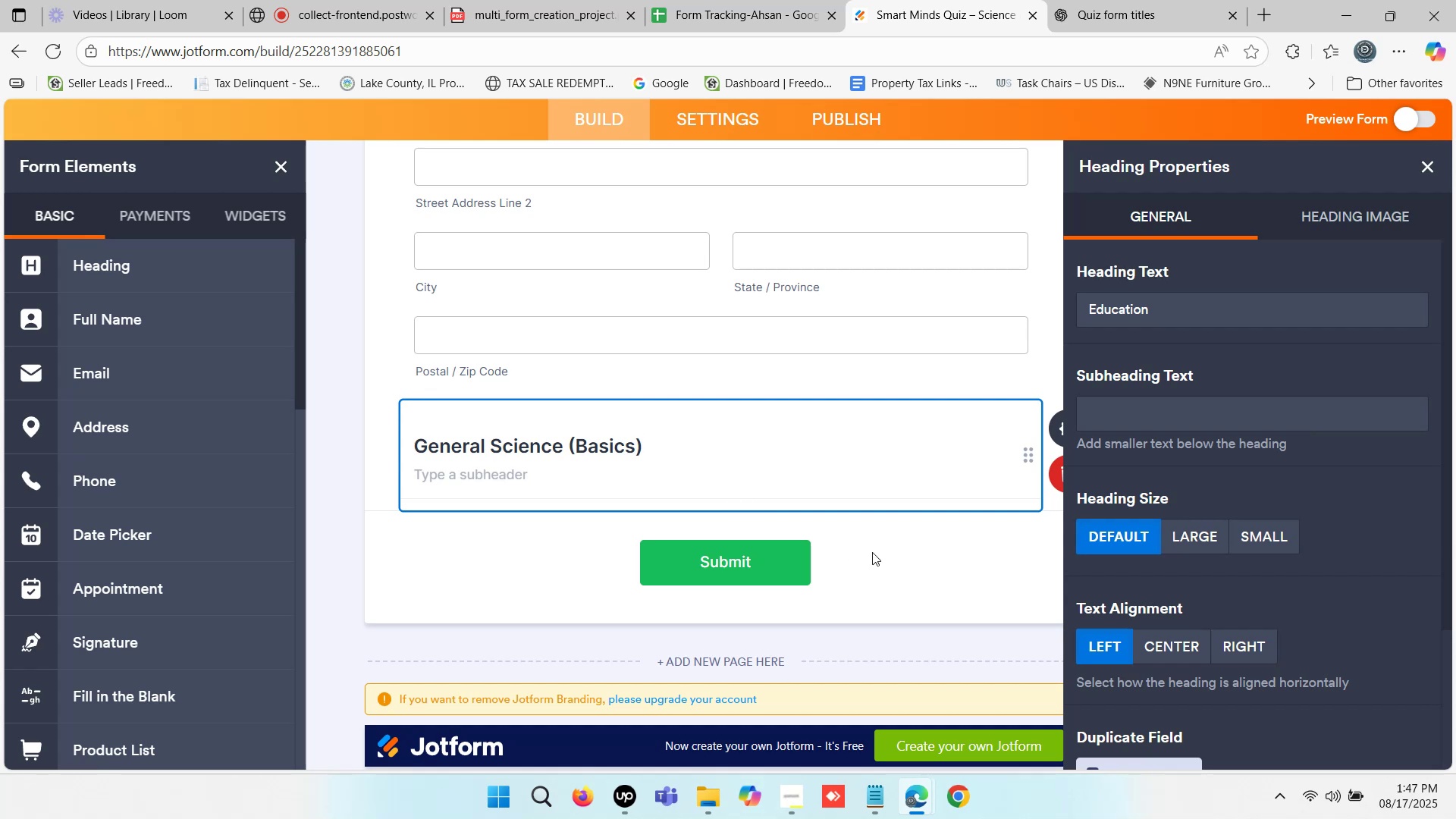 
left_click([943, 535])
 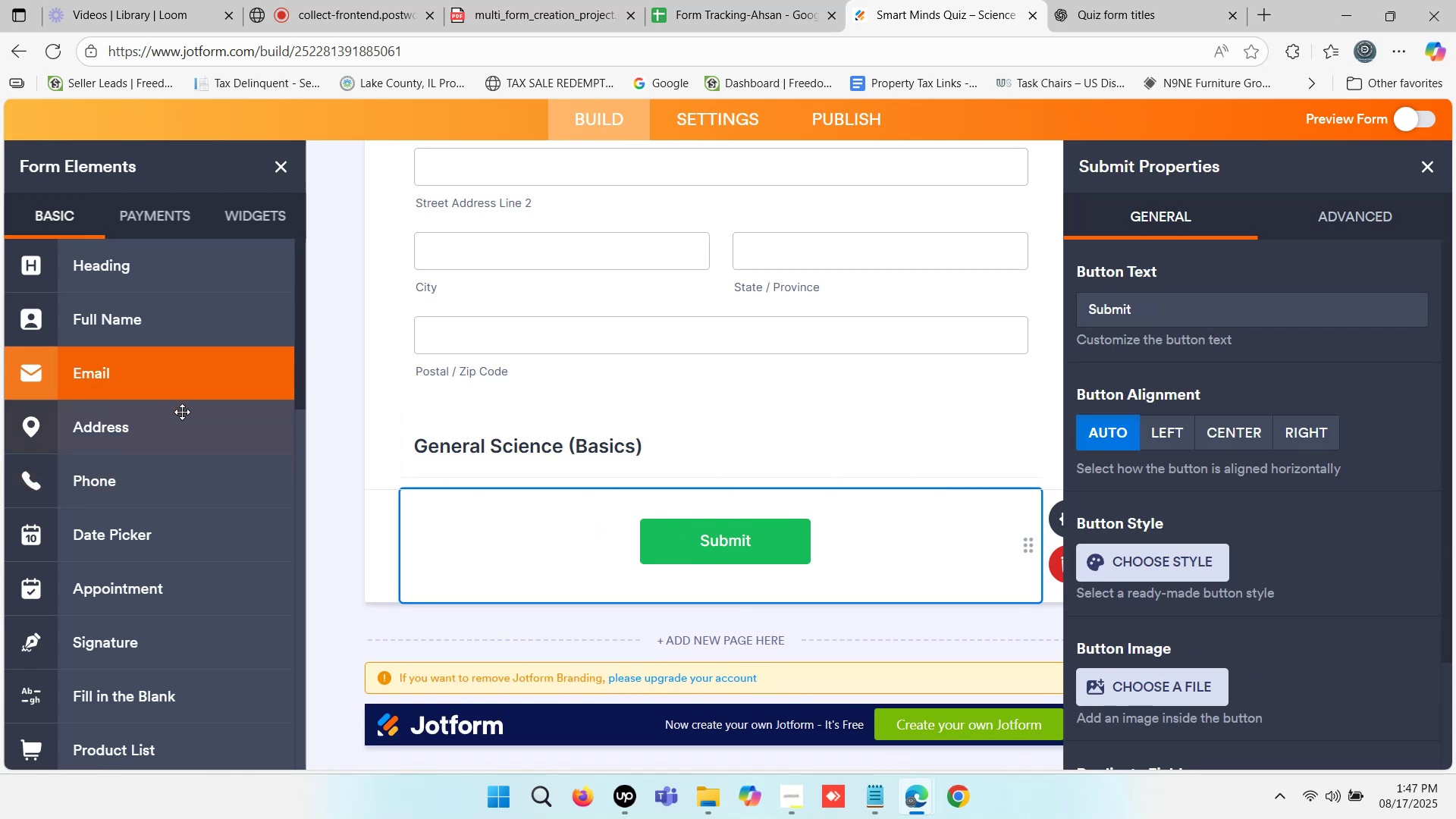 
wait(6.69)
 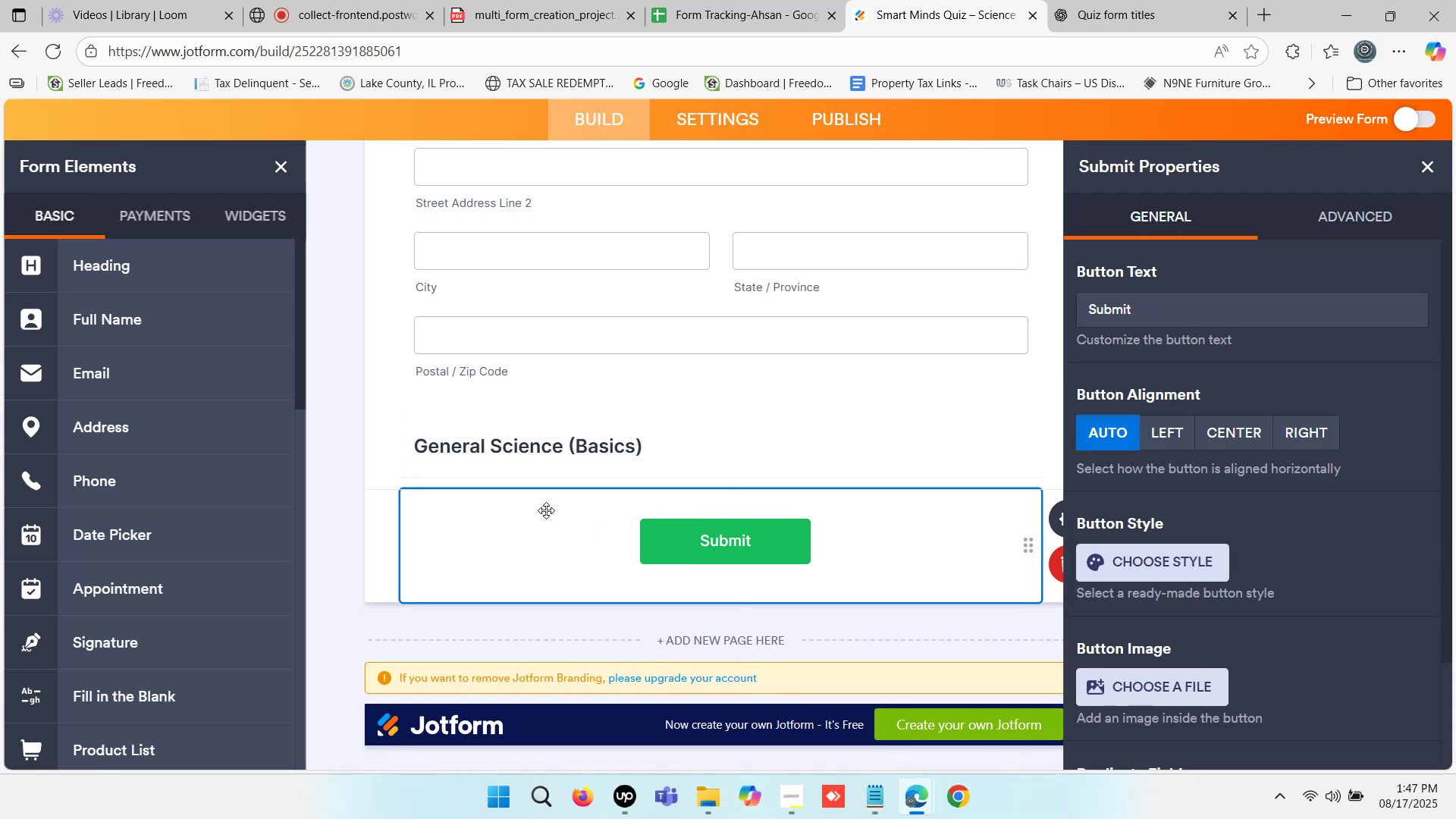 
scroll: coordinate [516, 491], scroll_direction: down, amount: 1.0
 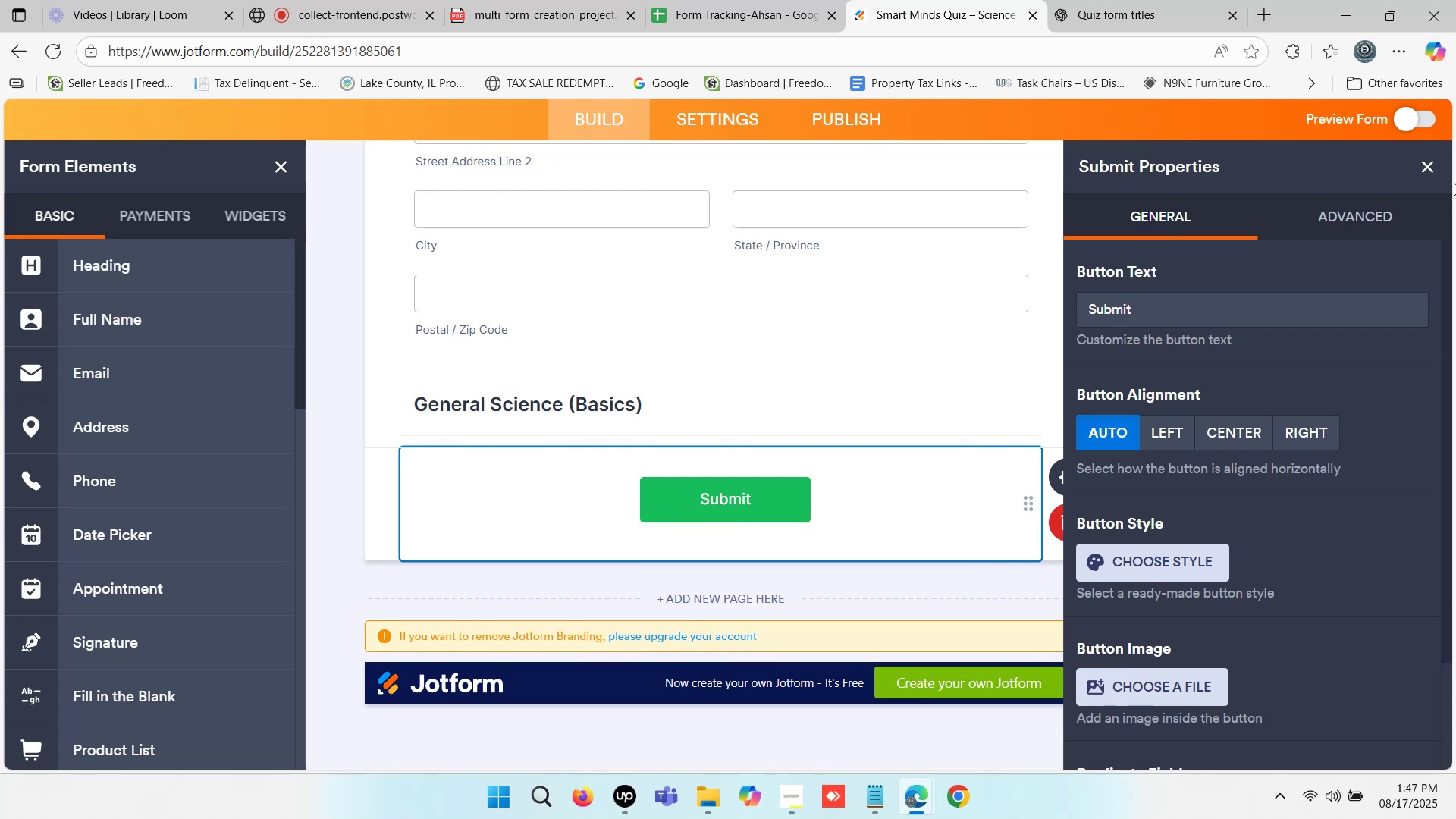 
left_click([1424, 163])
 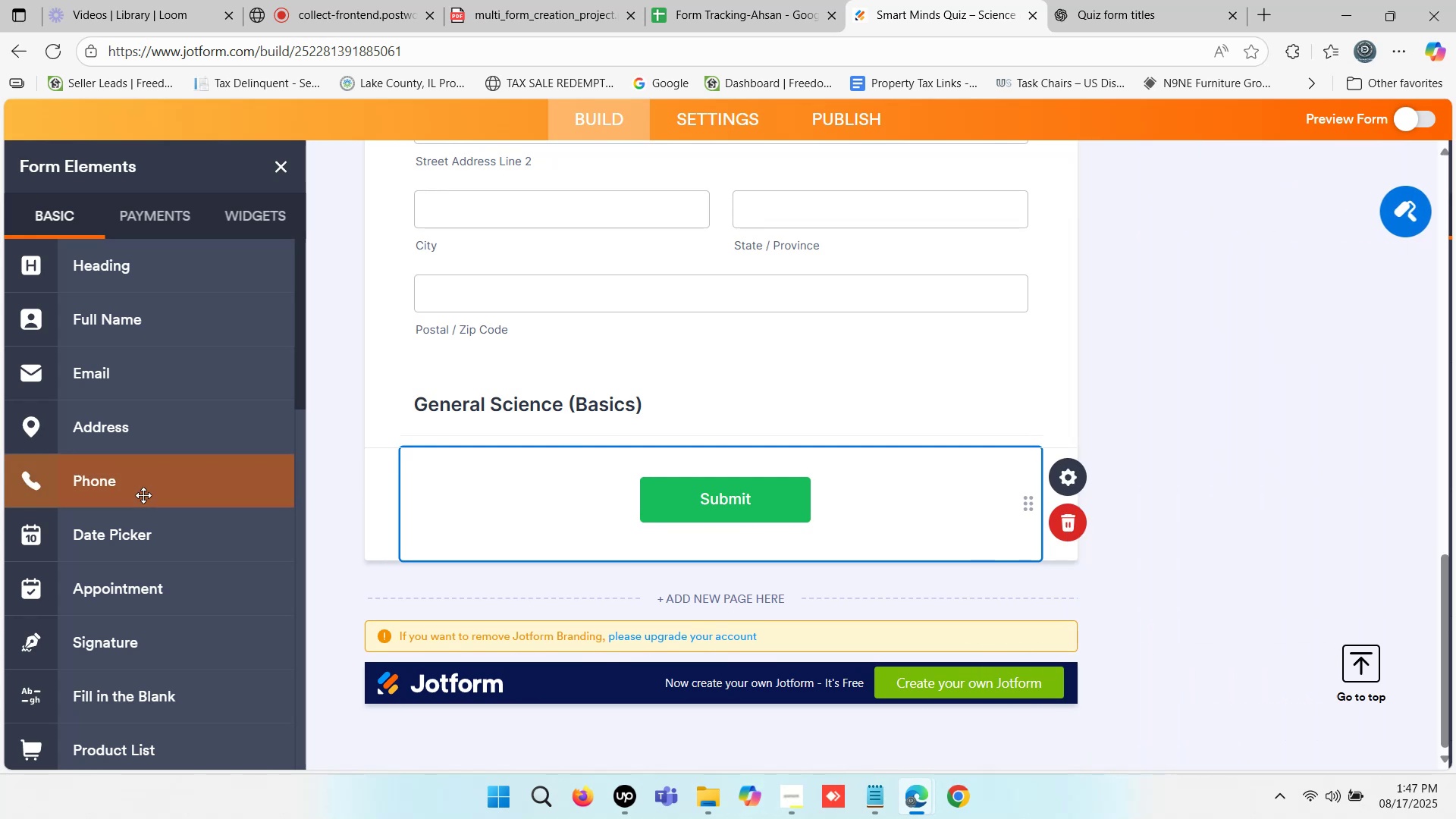 
scroll: coordinate [156, 599], scroll_direction: down, amount: 3.0
 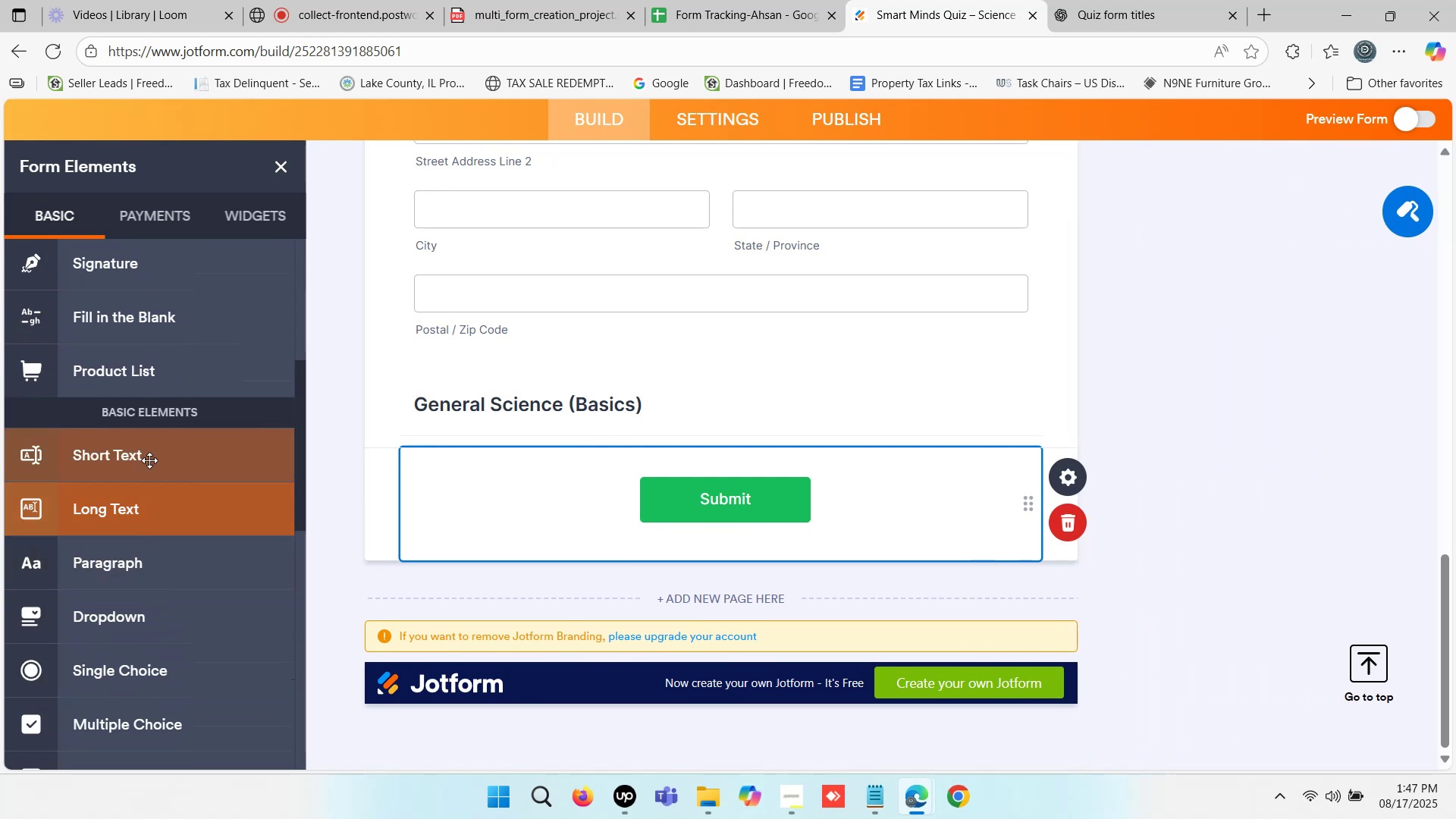 
left_click([151, 458])
 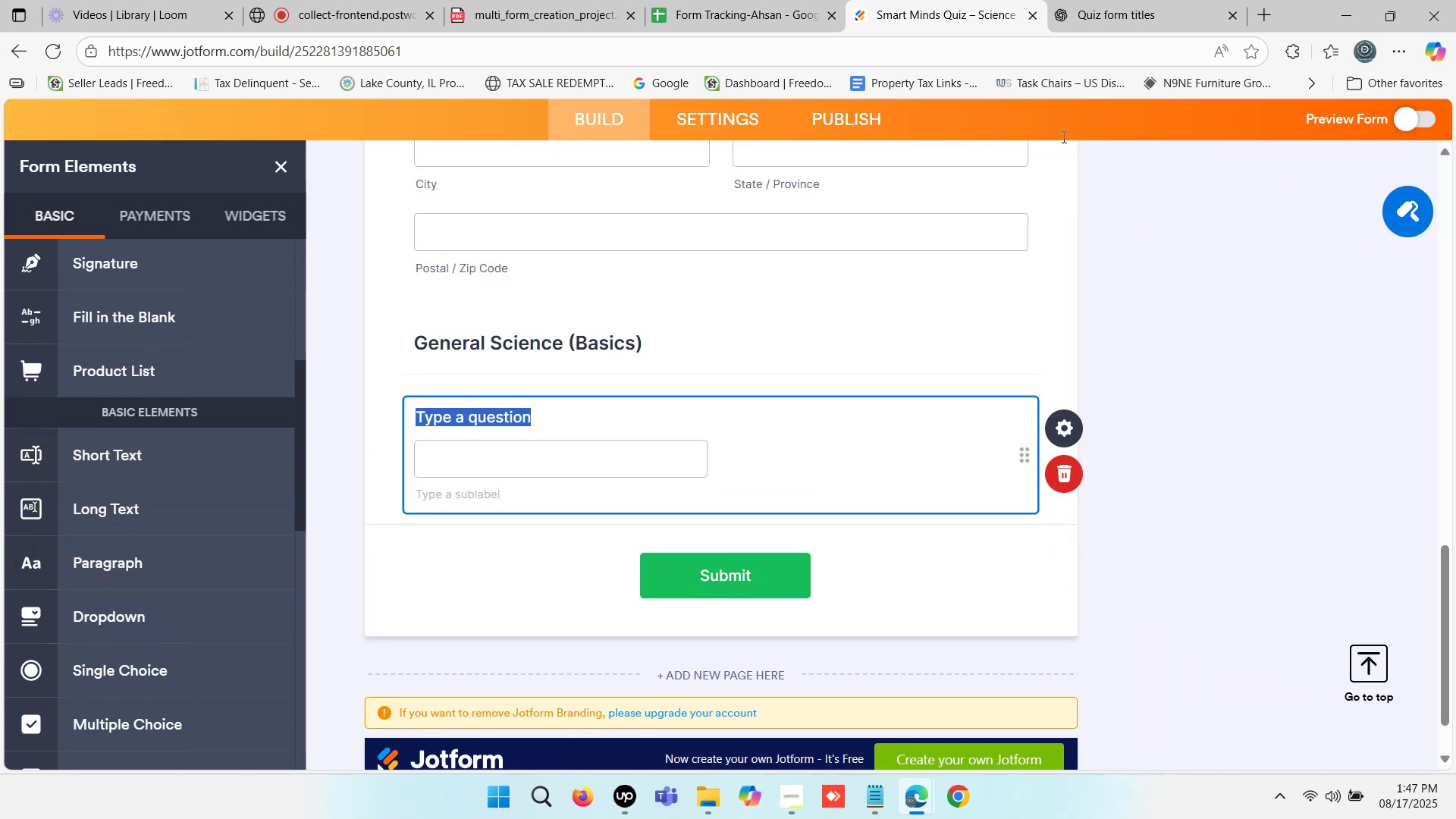 
left_click([1142, 0])
 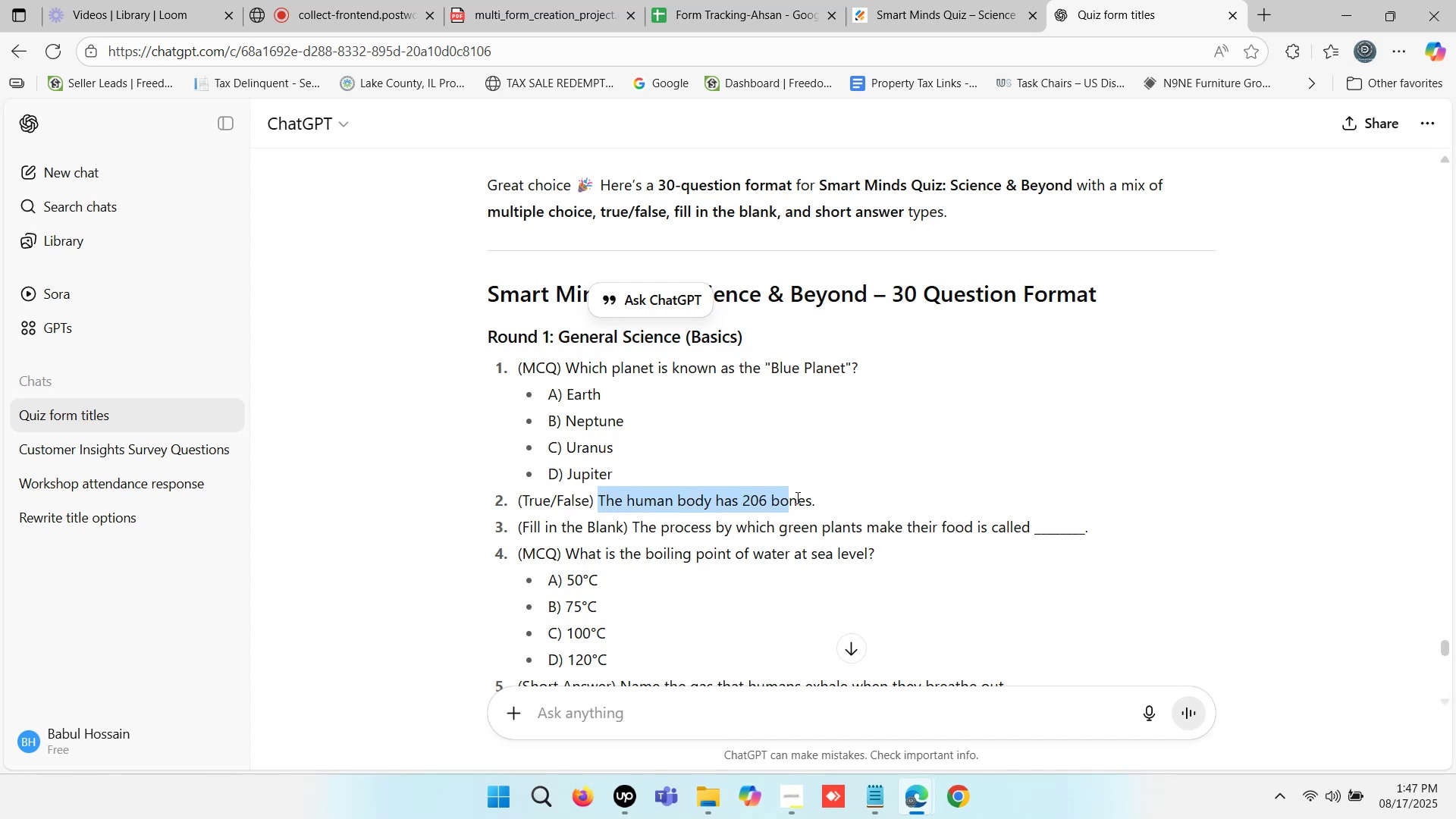 
wait(9.39)
 